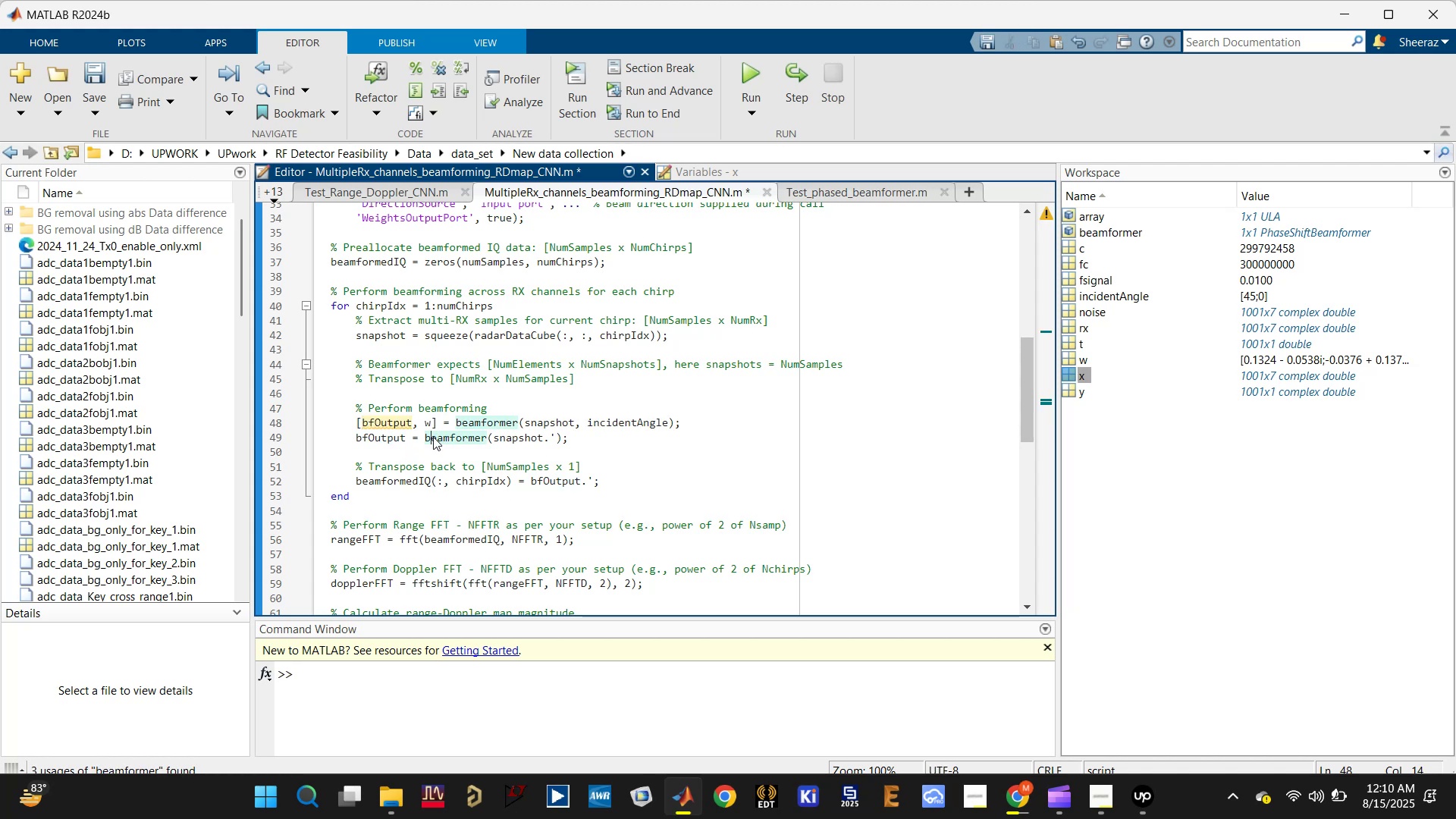 
key(Control+R)
 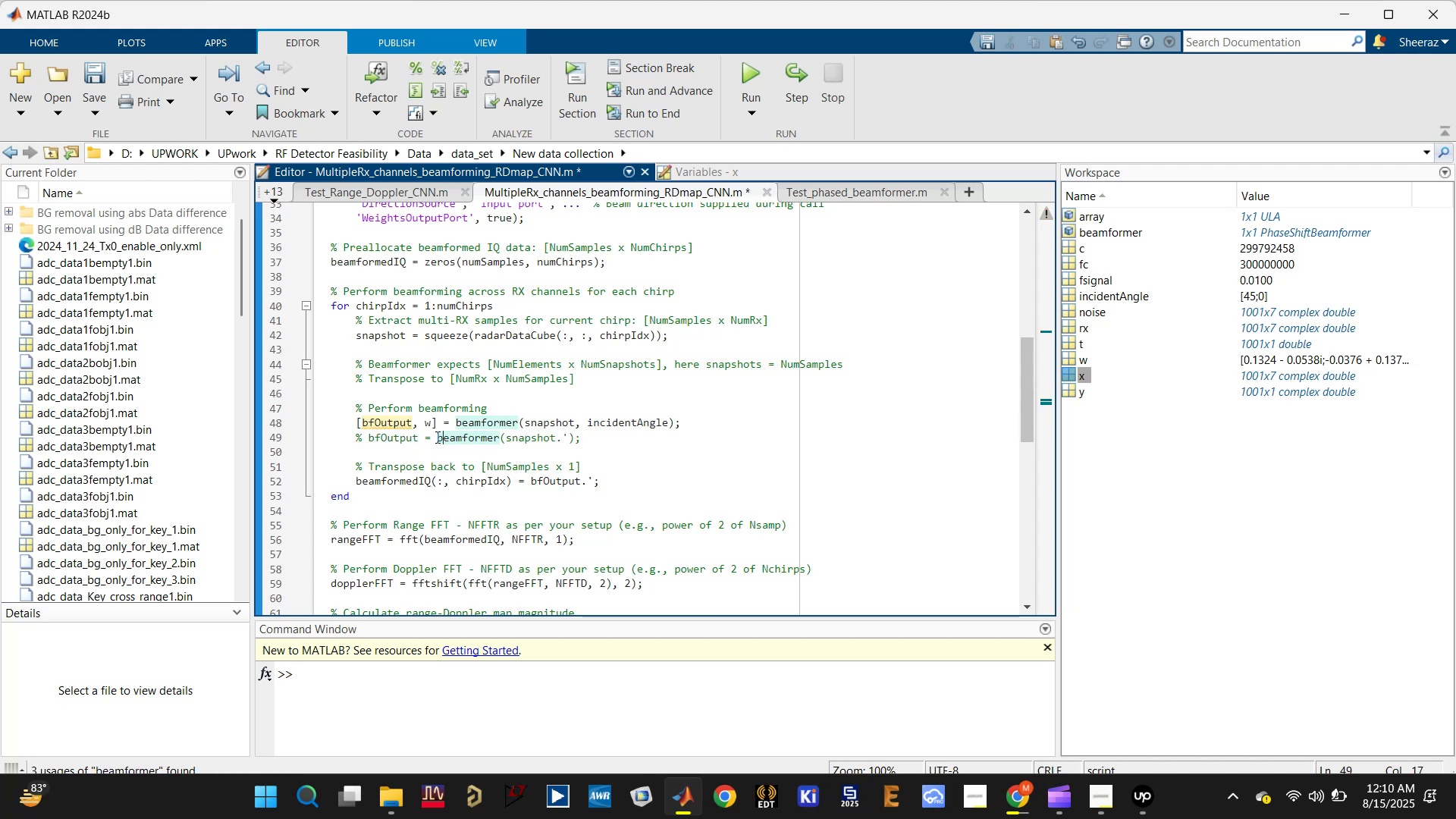 
key(Control+S)
 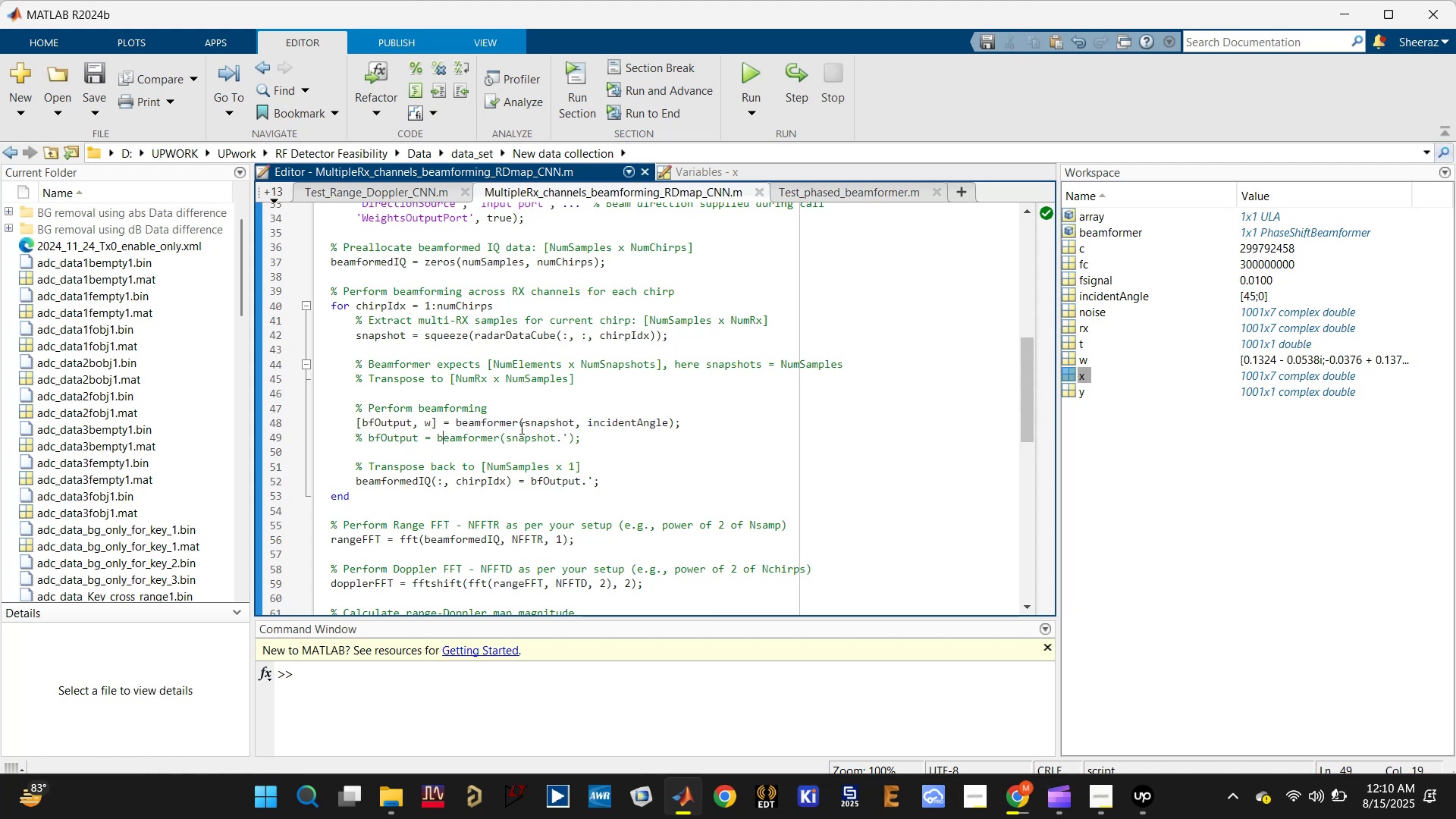 
left_click([544, 427])
 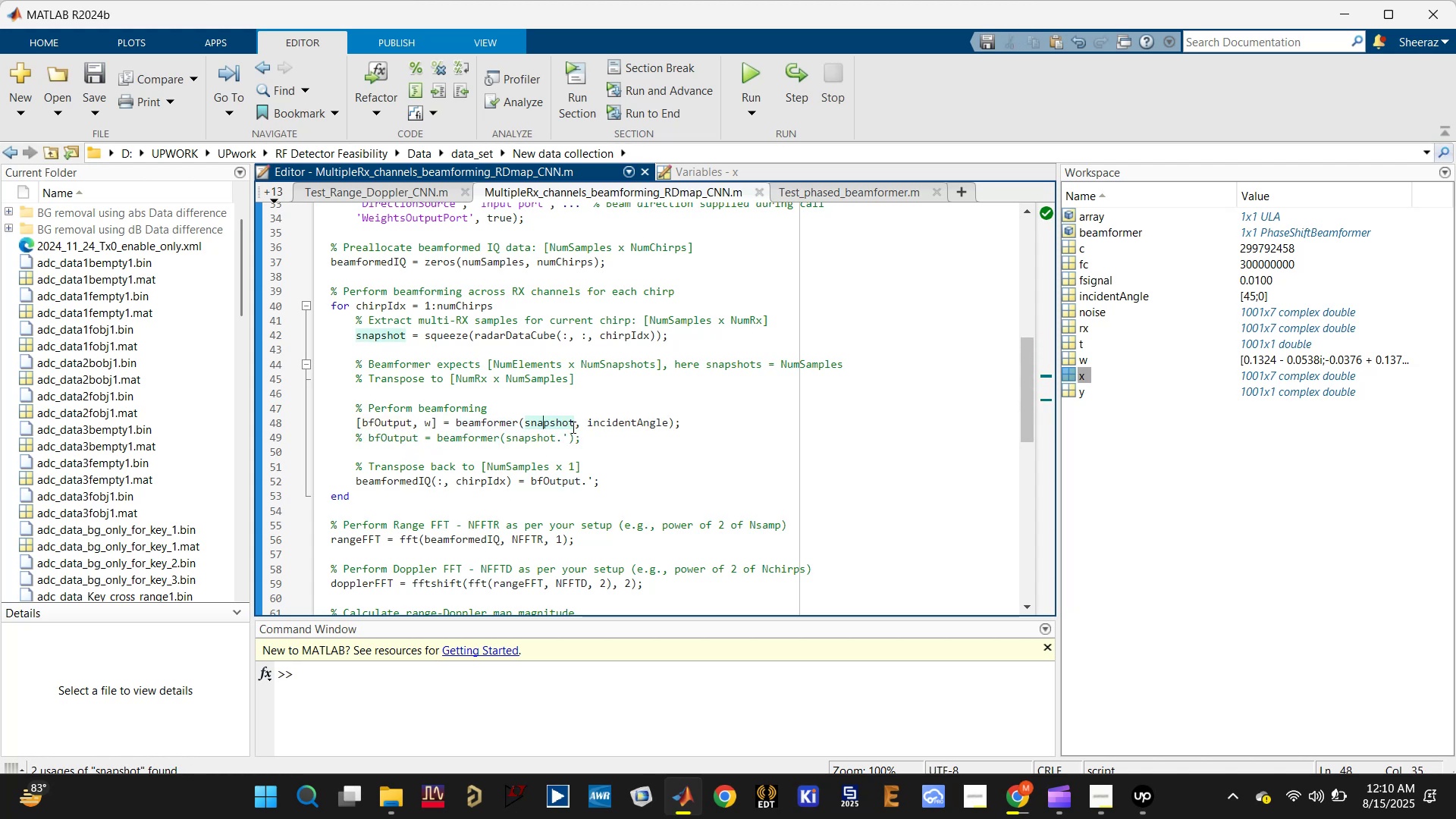 
left_click([628, 422])
 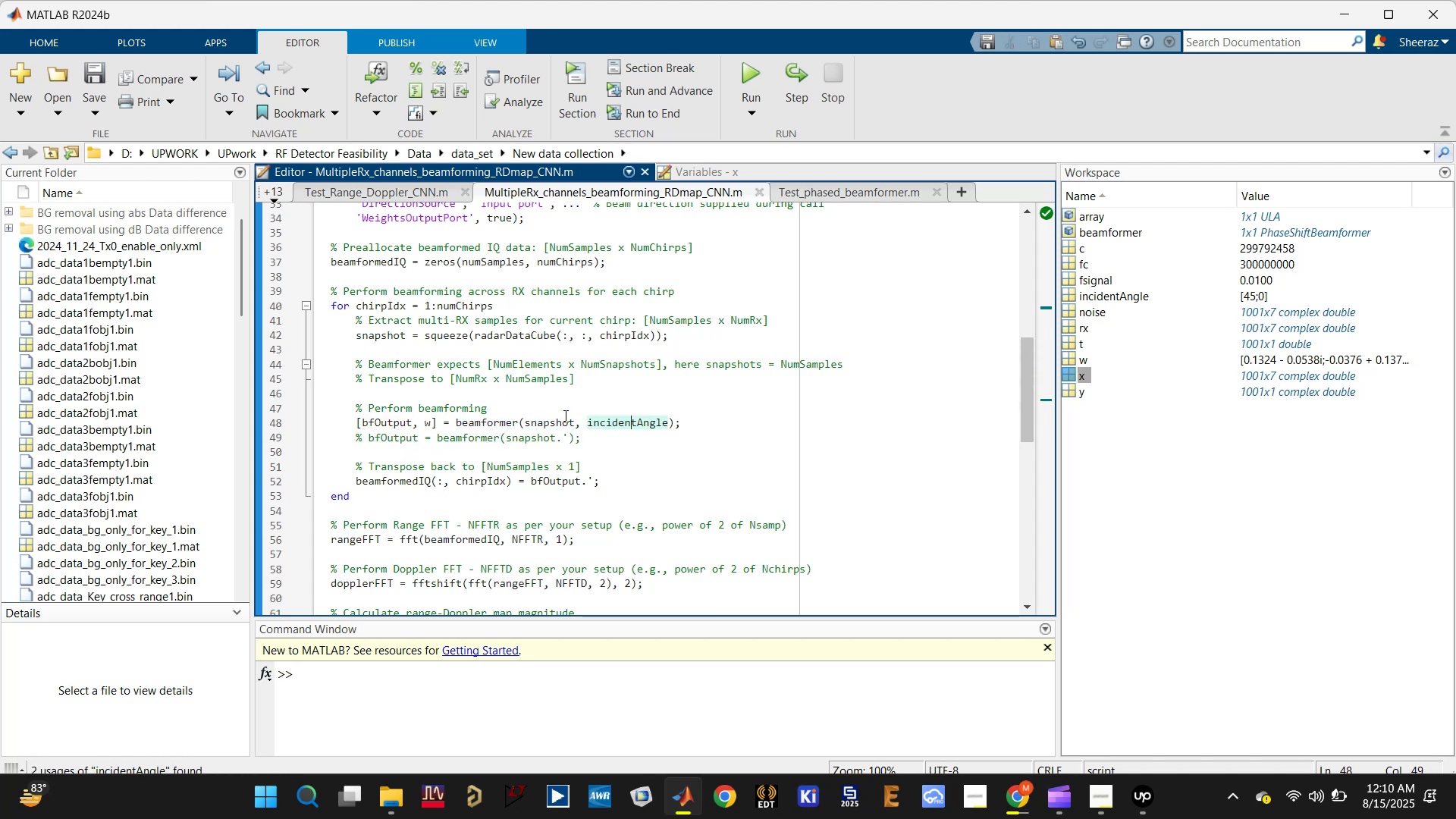 
left_click([559, 416])
 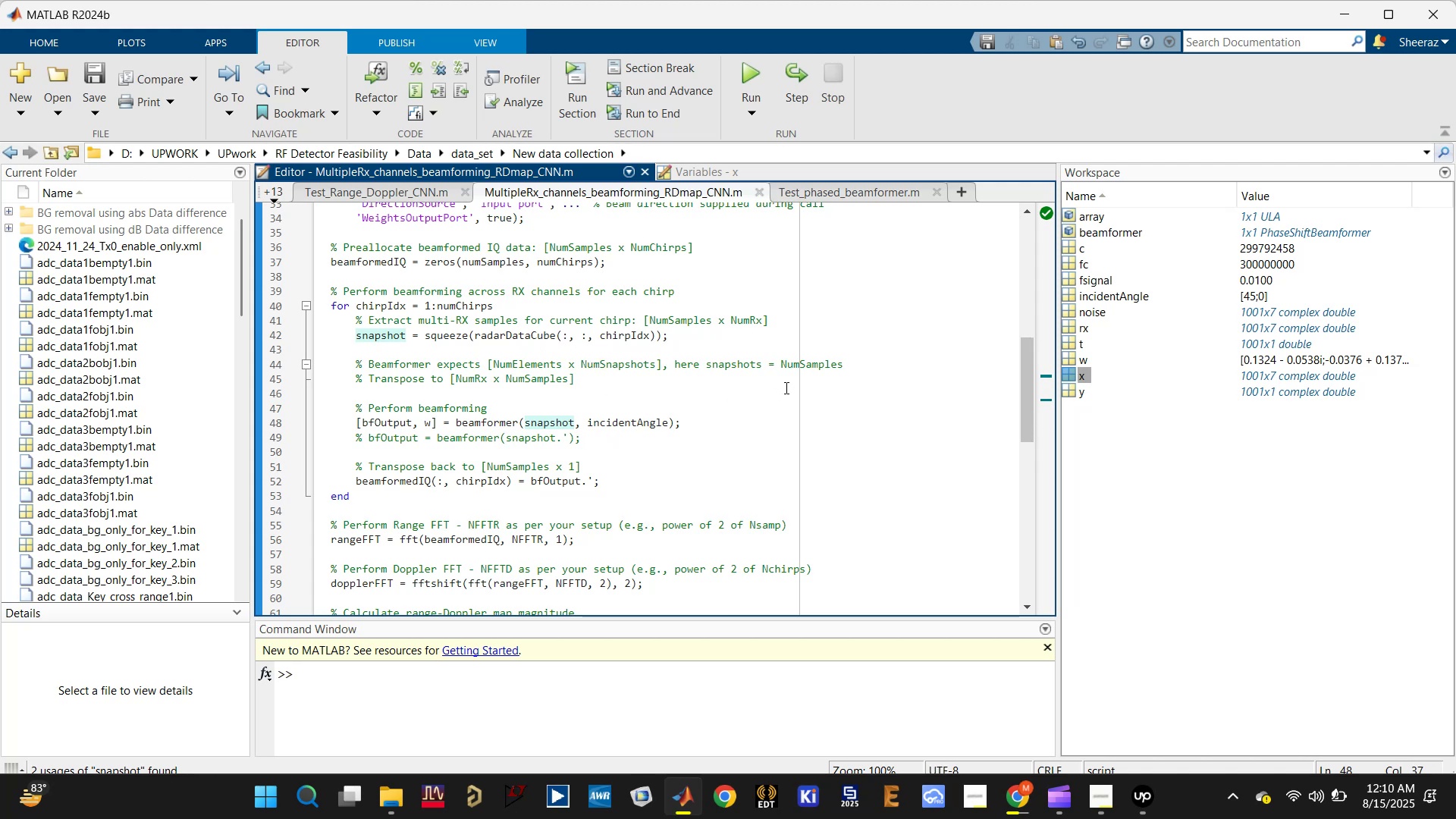 
wait(13.43)
 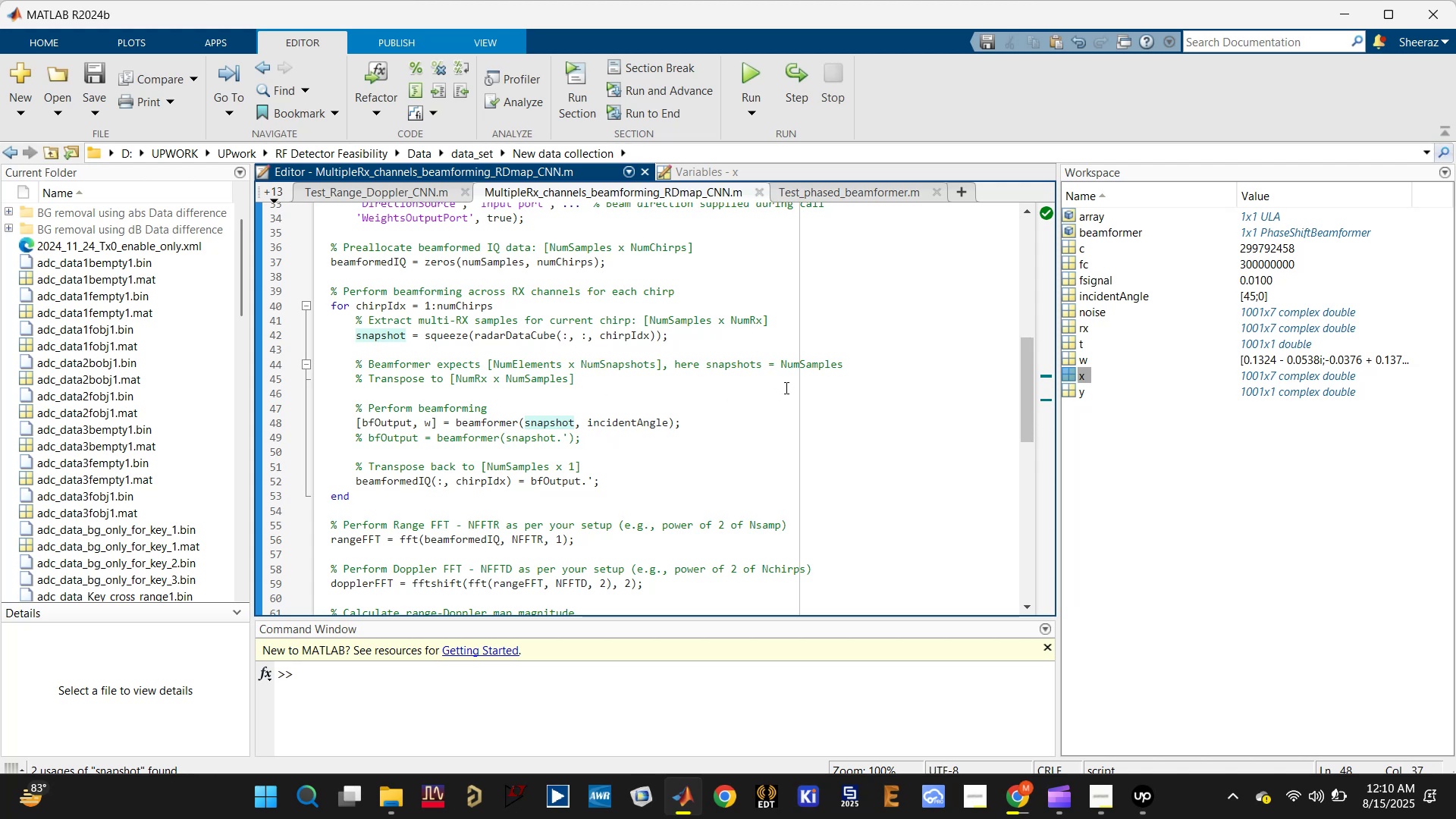 
left_click([701, 317])
 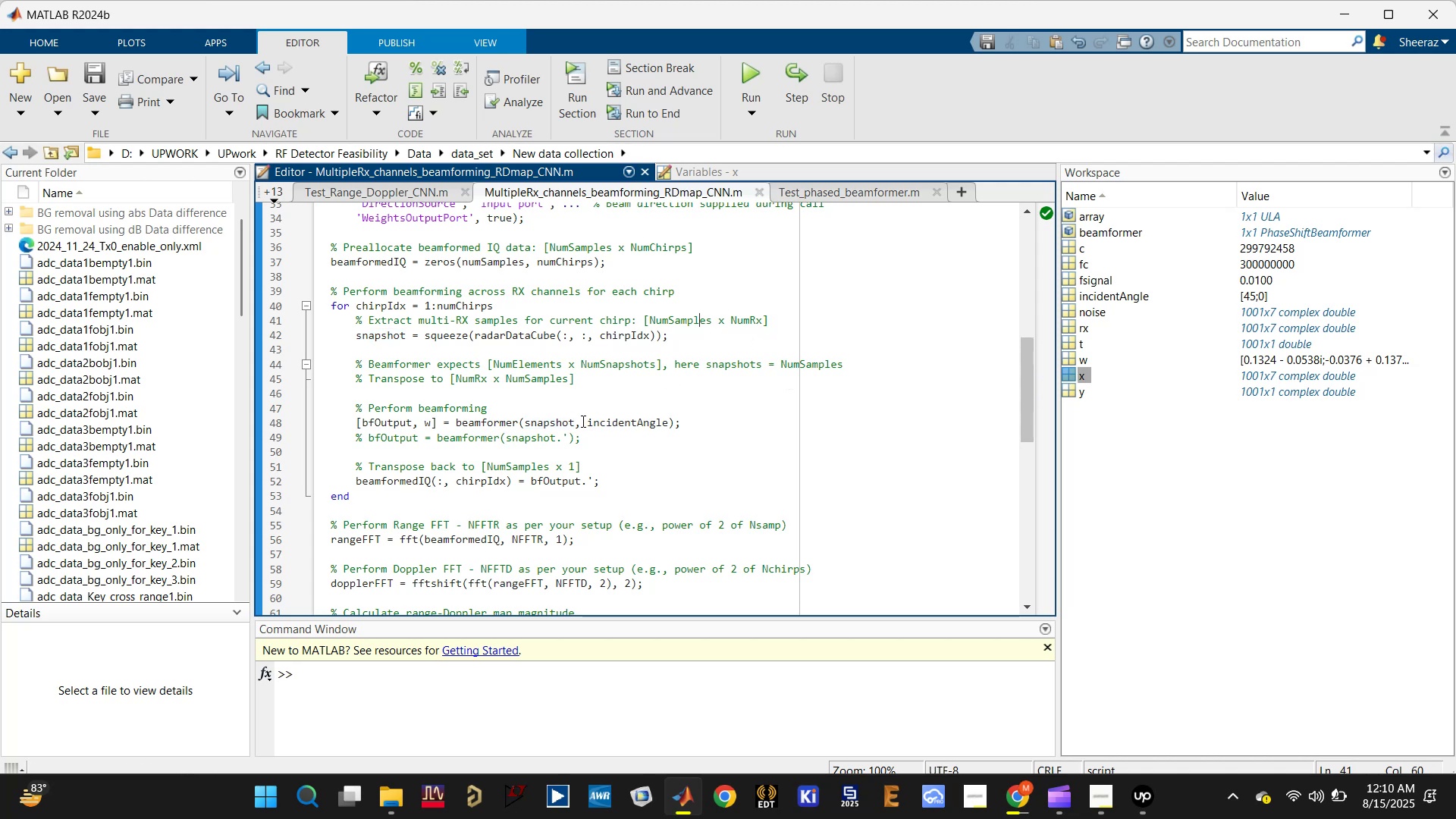 
left_click([573, 421])
 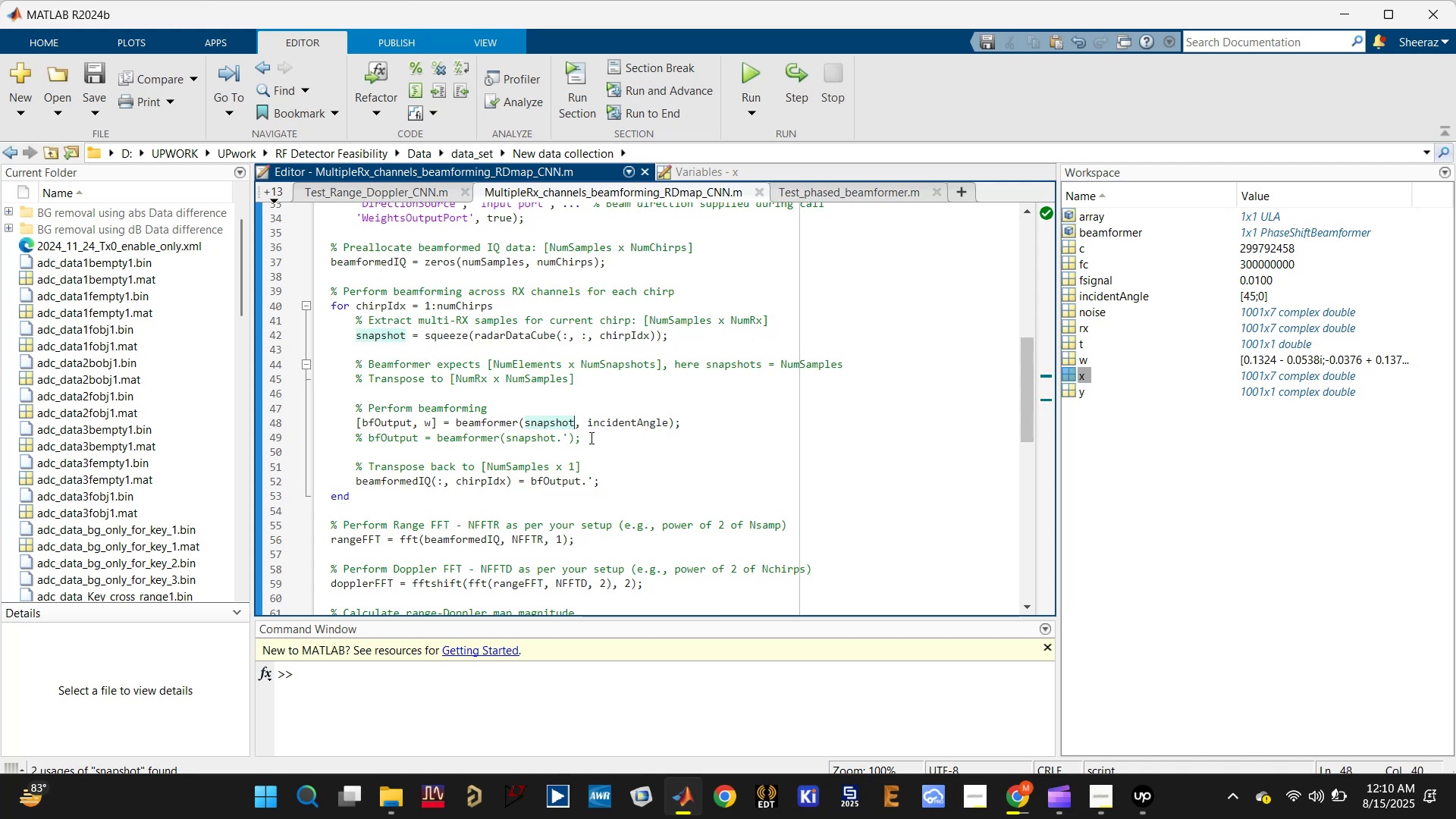 
key(Period)
 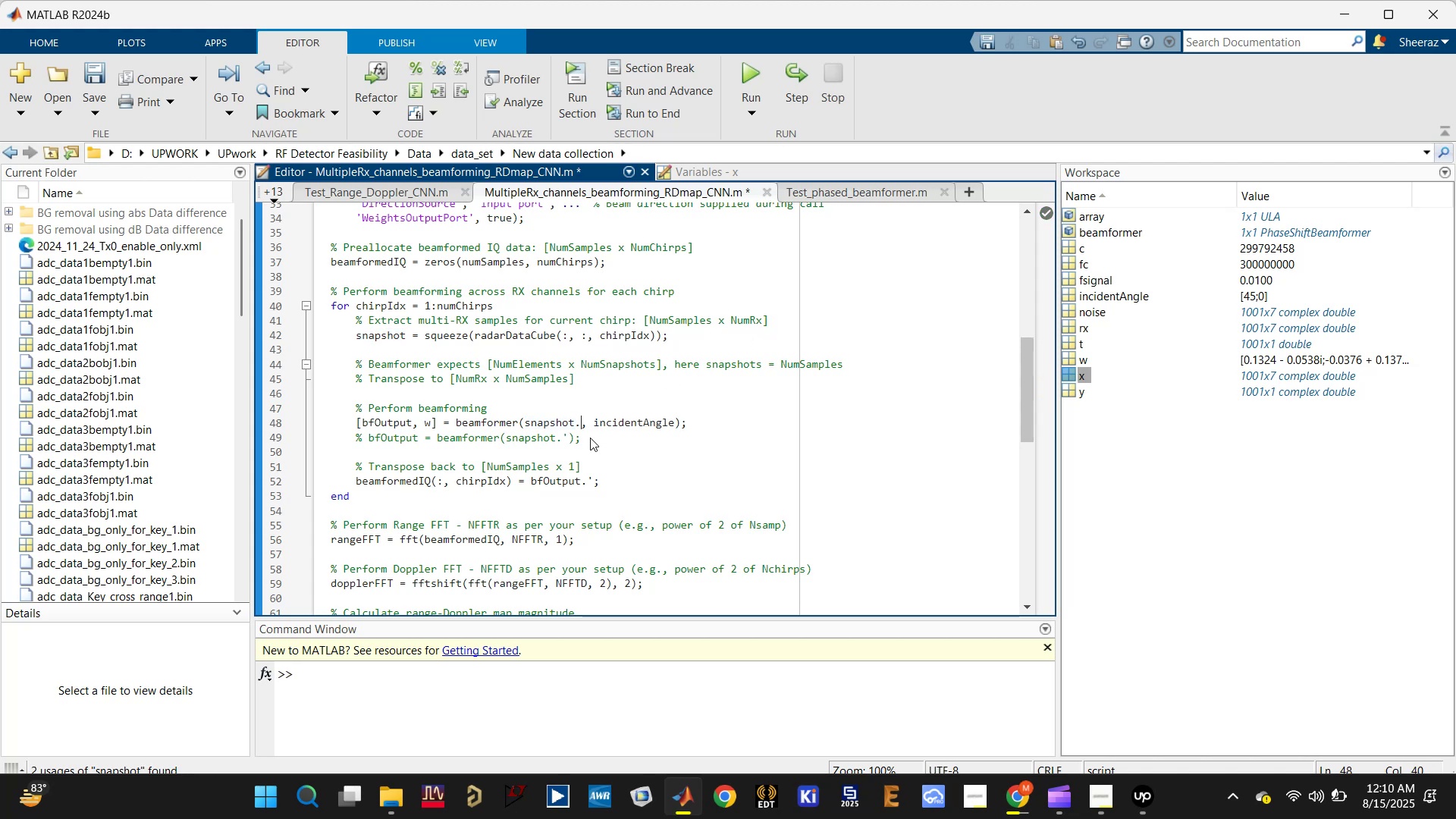 
key(Quote)
 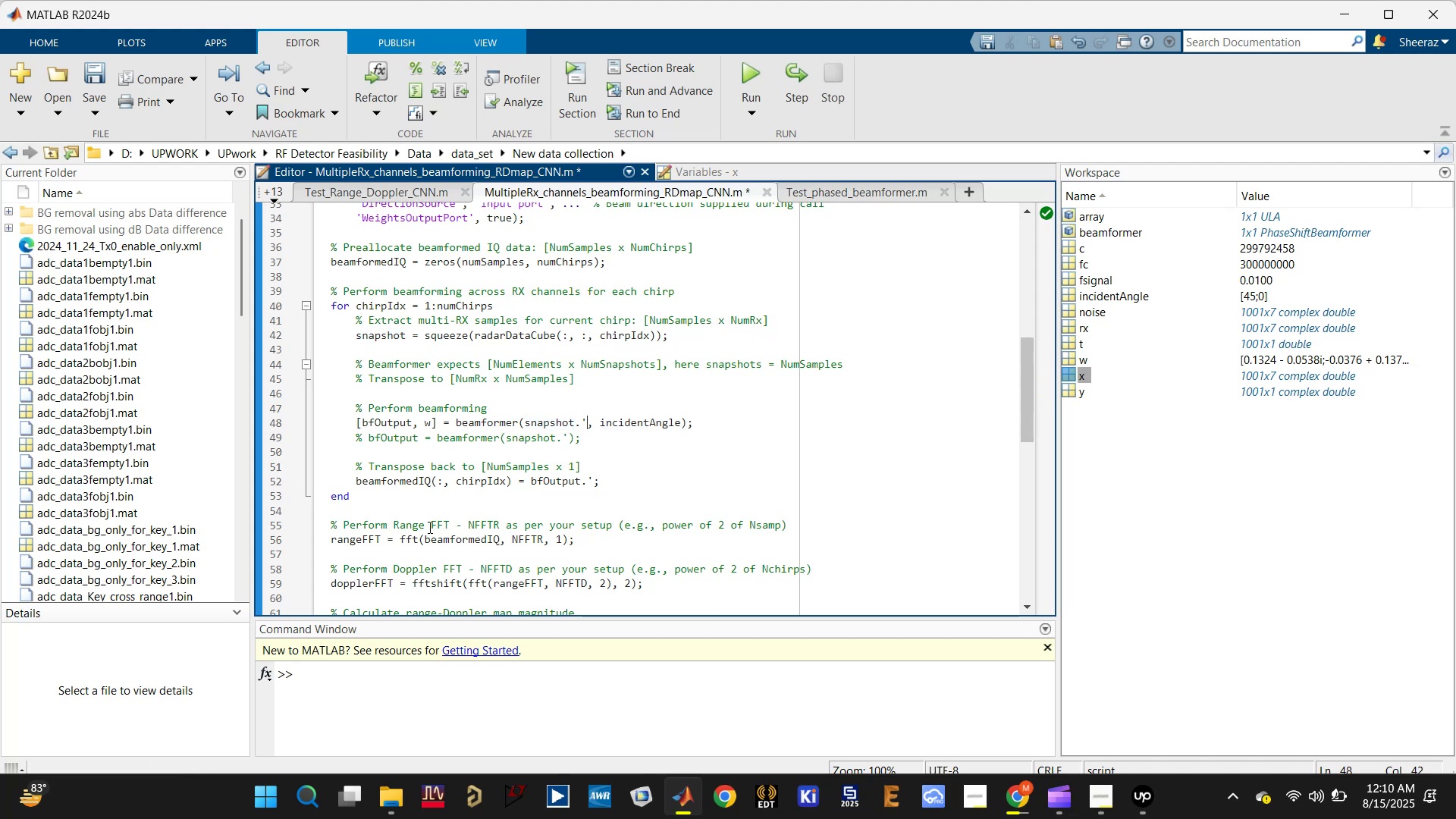 
left_click([401, 484])
 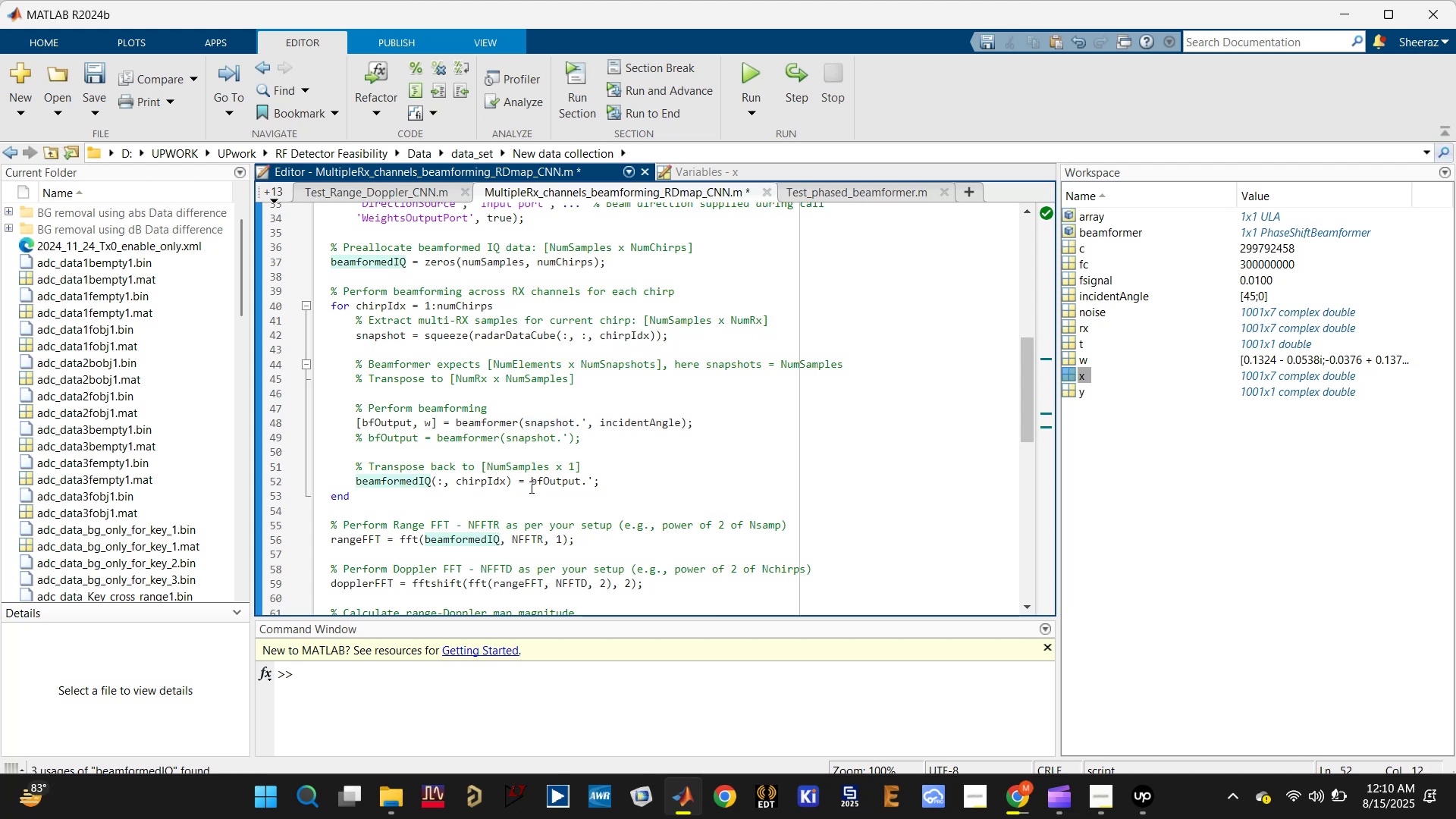 
left_click([563, 485])
 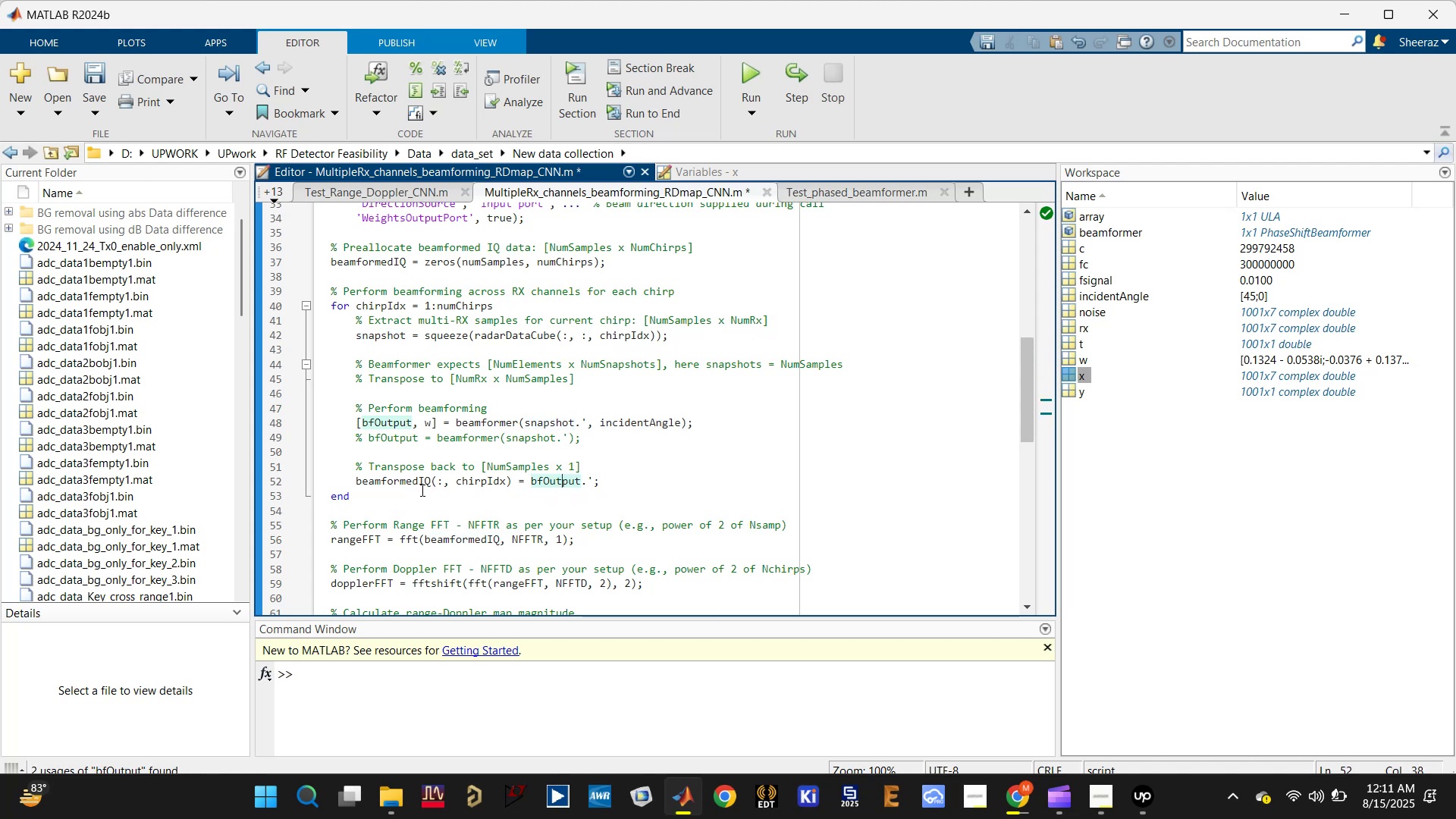 
left_click([766, 69])
 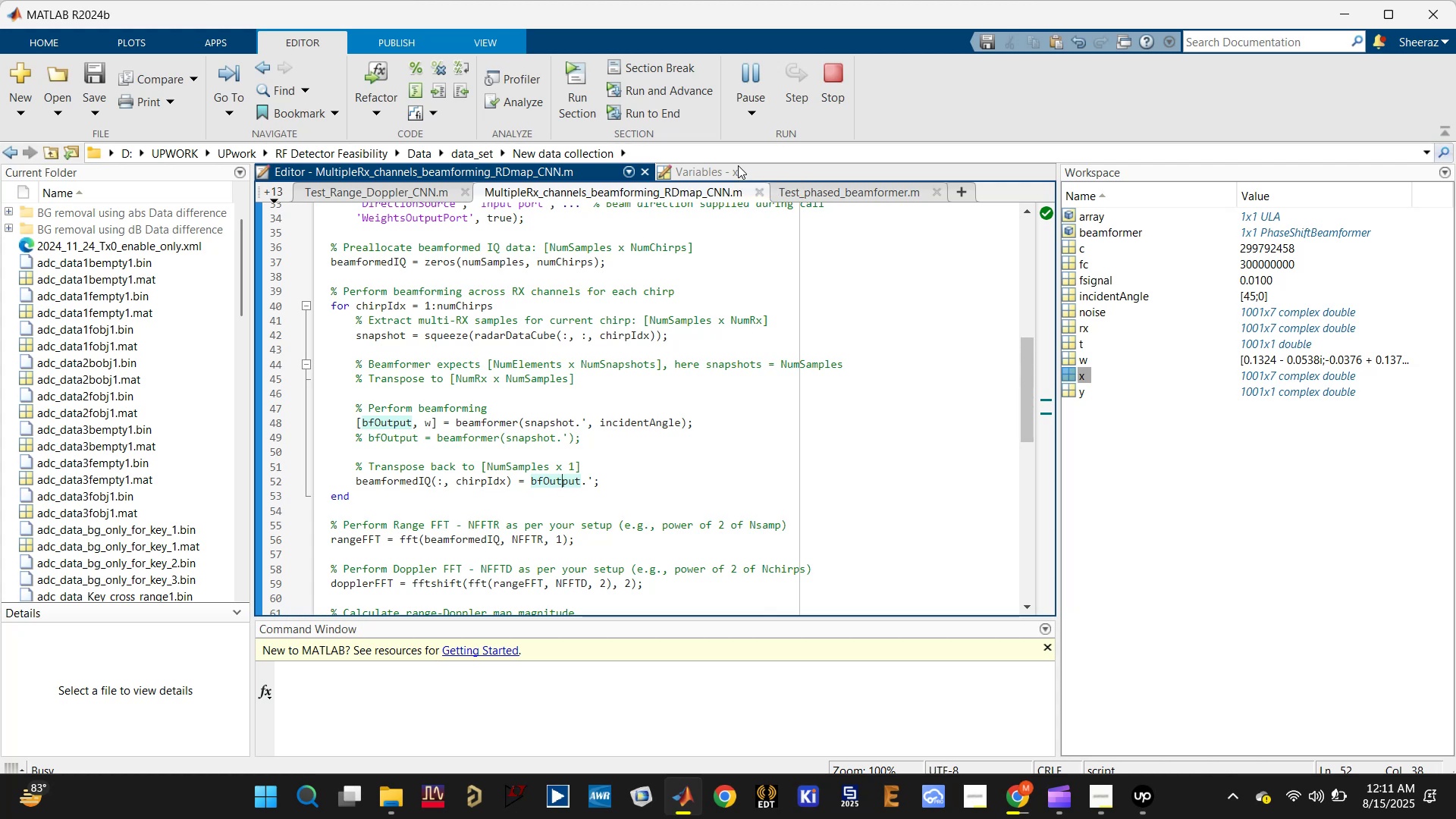 
wait(17.5)
 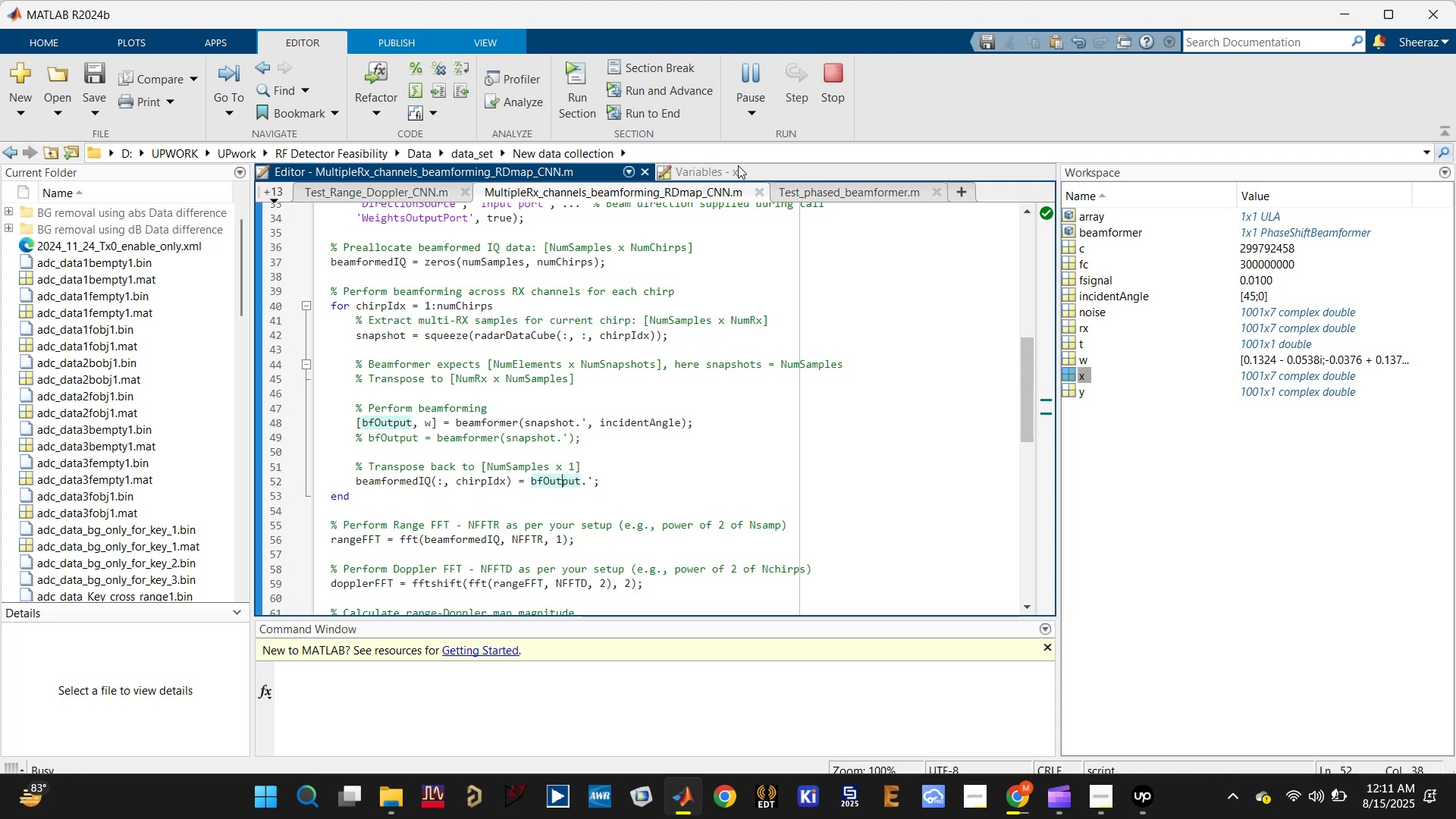 
mouse_move([1102, 425])
 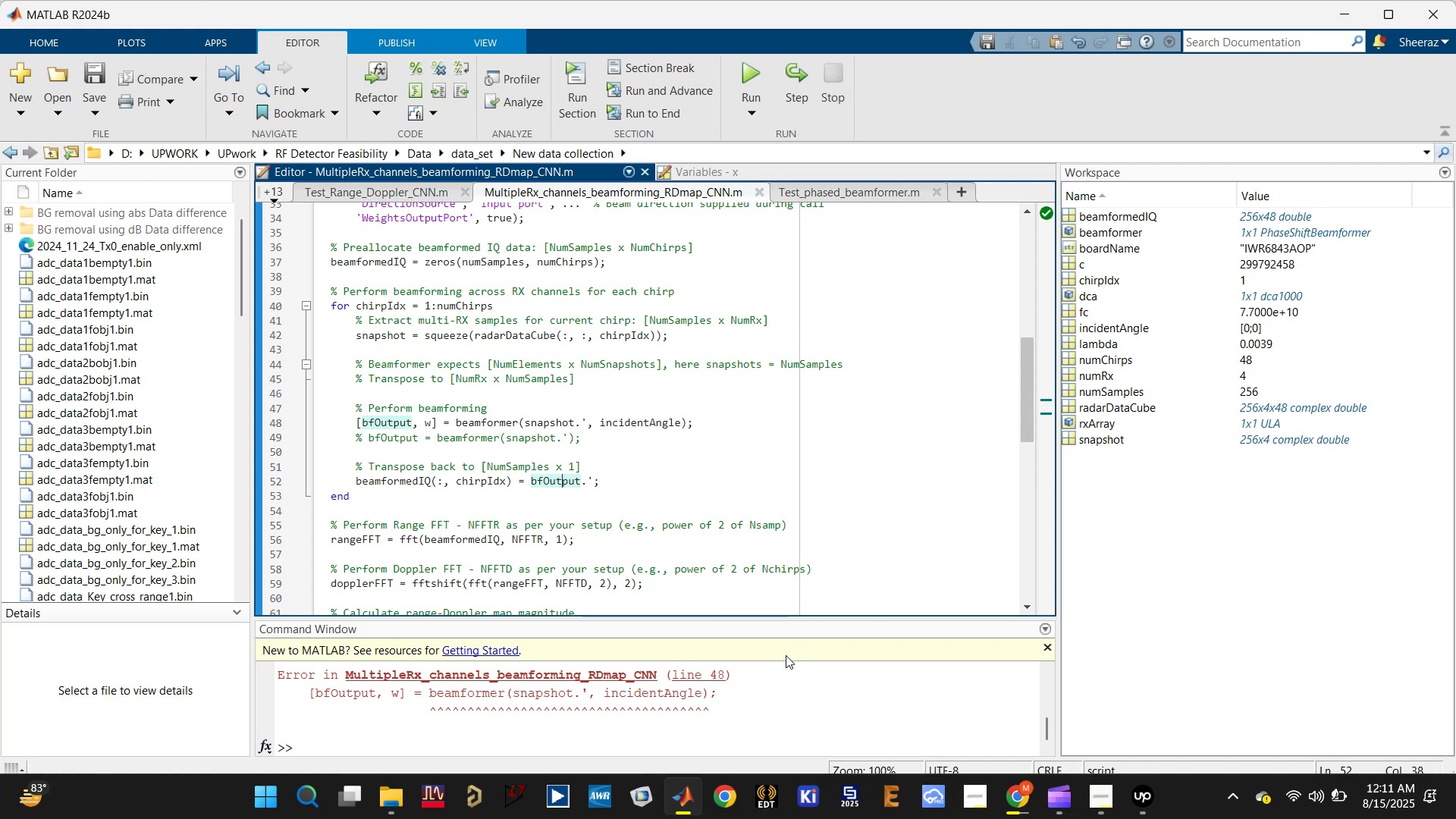 
scroll: coordinate [786, 670], scroll_direction: up, amount: 3.0
 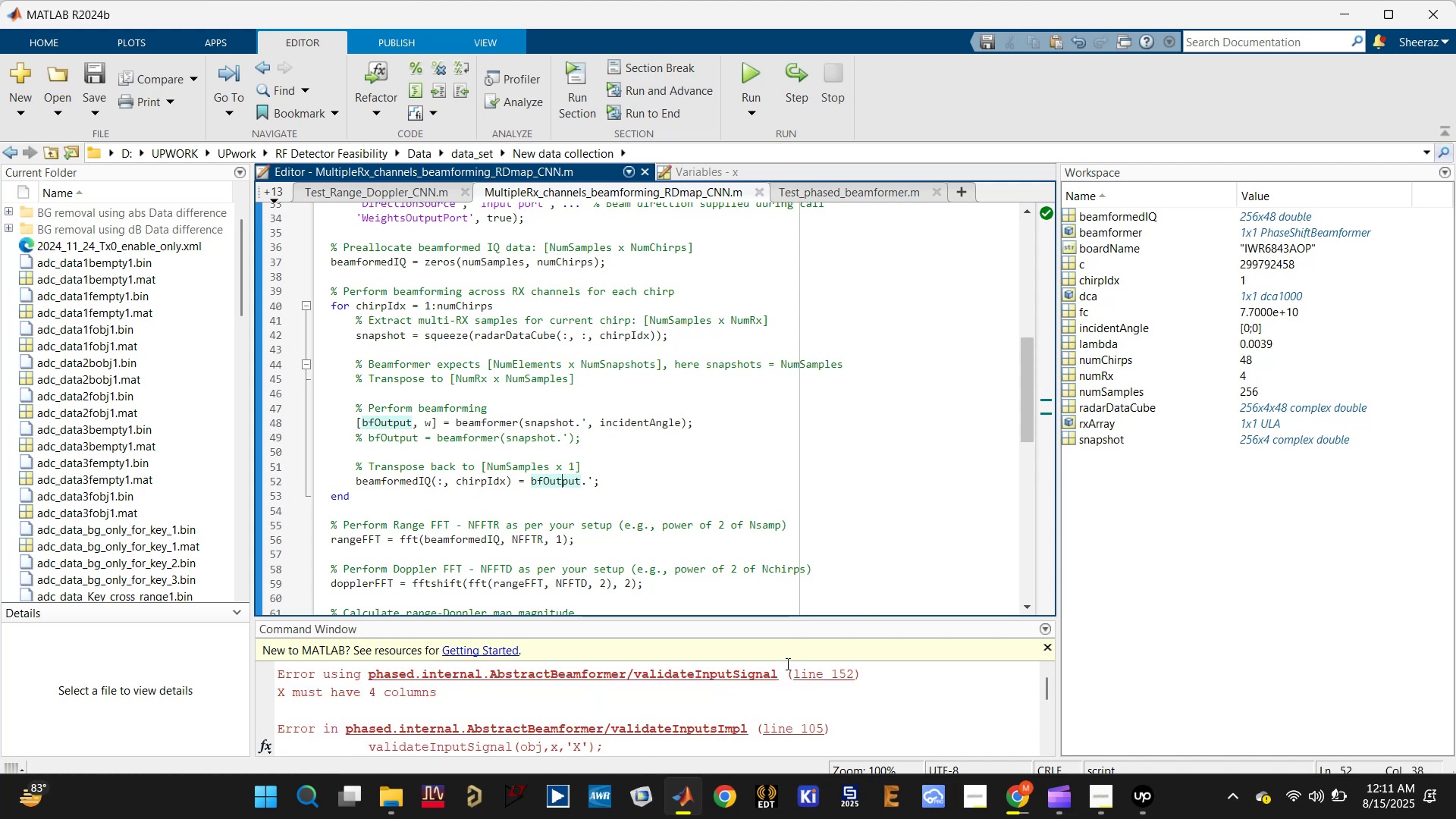 
scroll: coordinate [759, 701], scroll_direction: down, amount: 4.0
 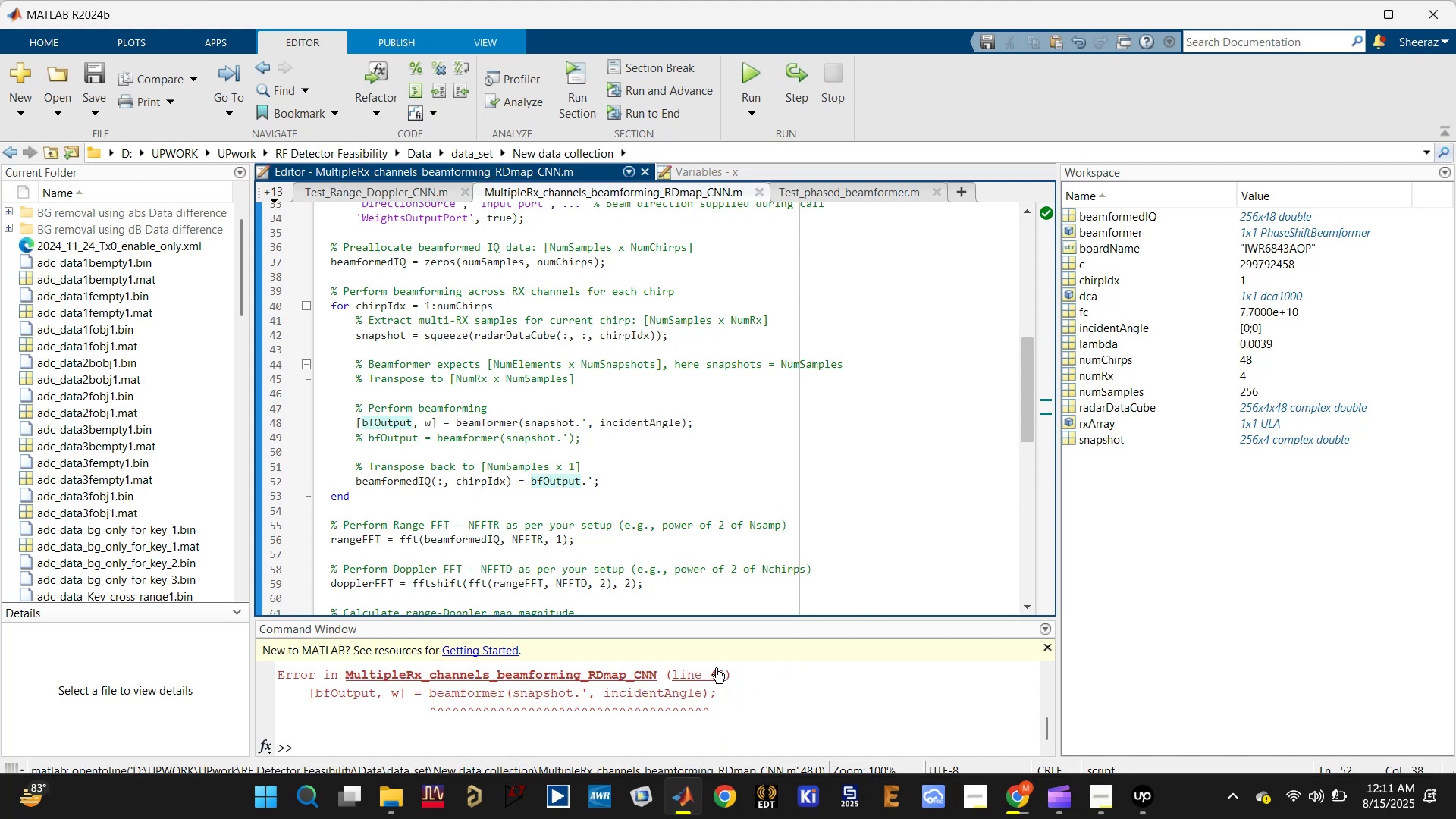 
left_click([710, 674])
 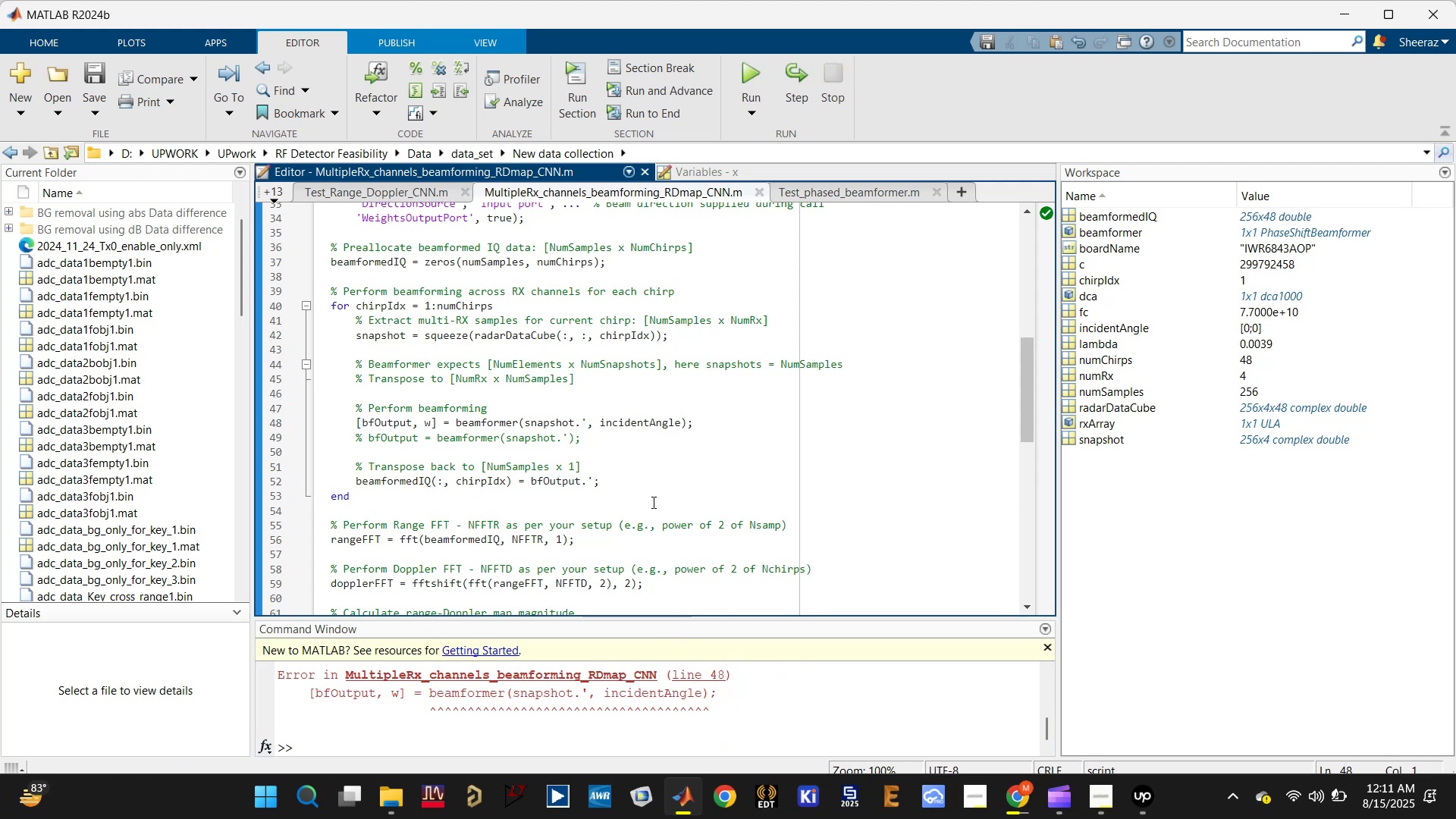 
left_click([548, 420])
 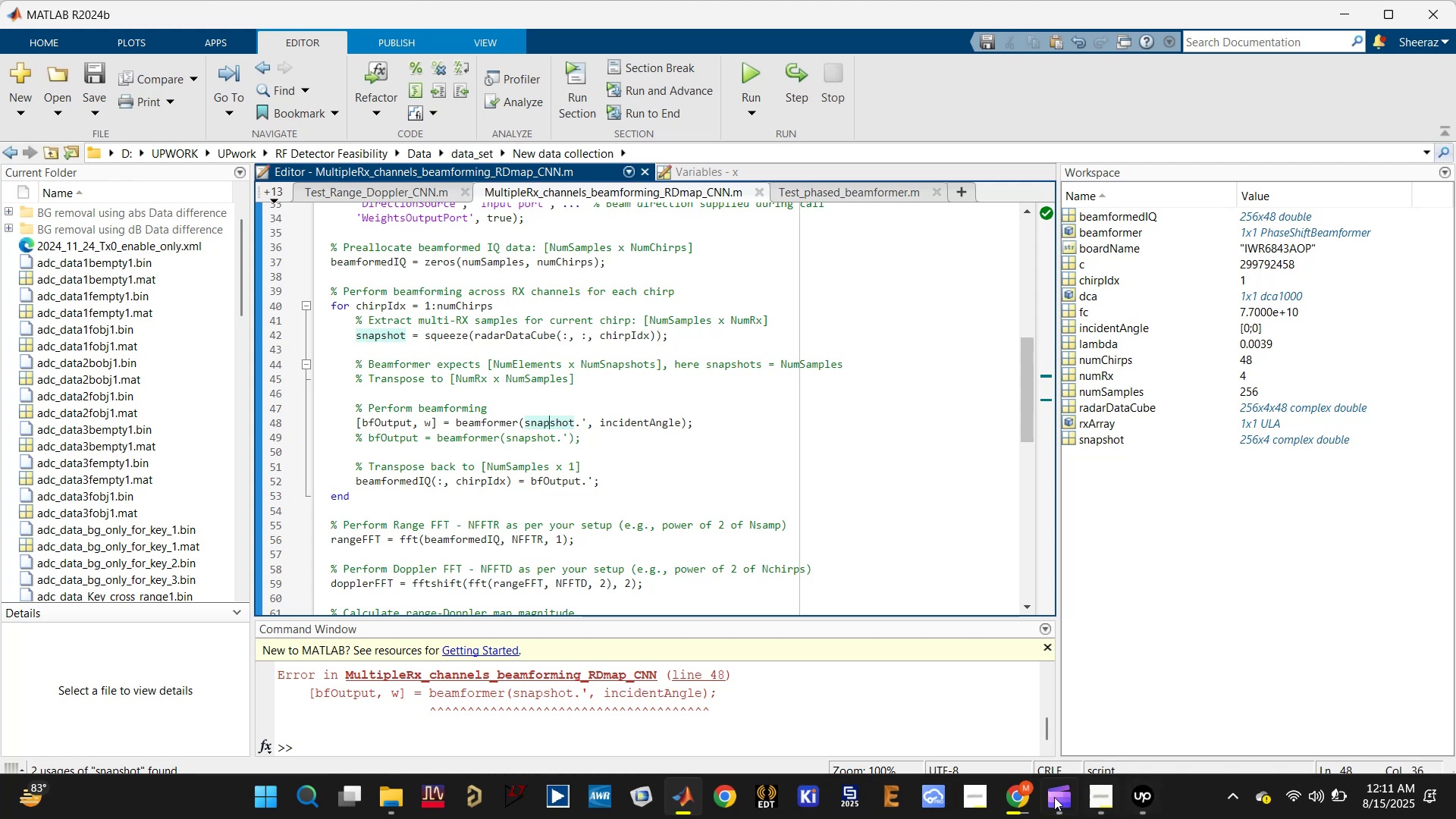 
wait(6.92)
 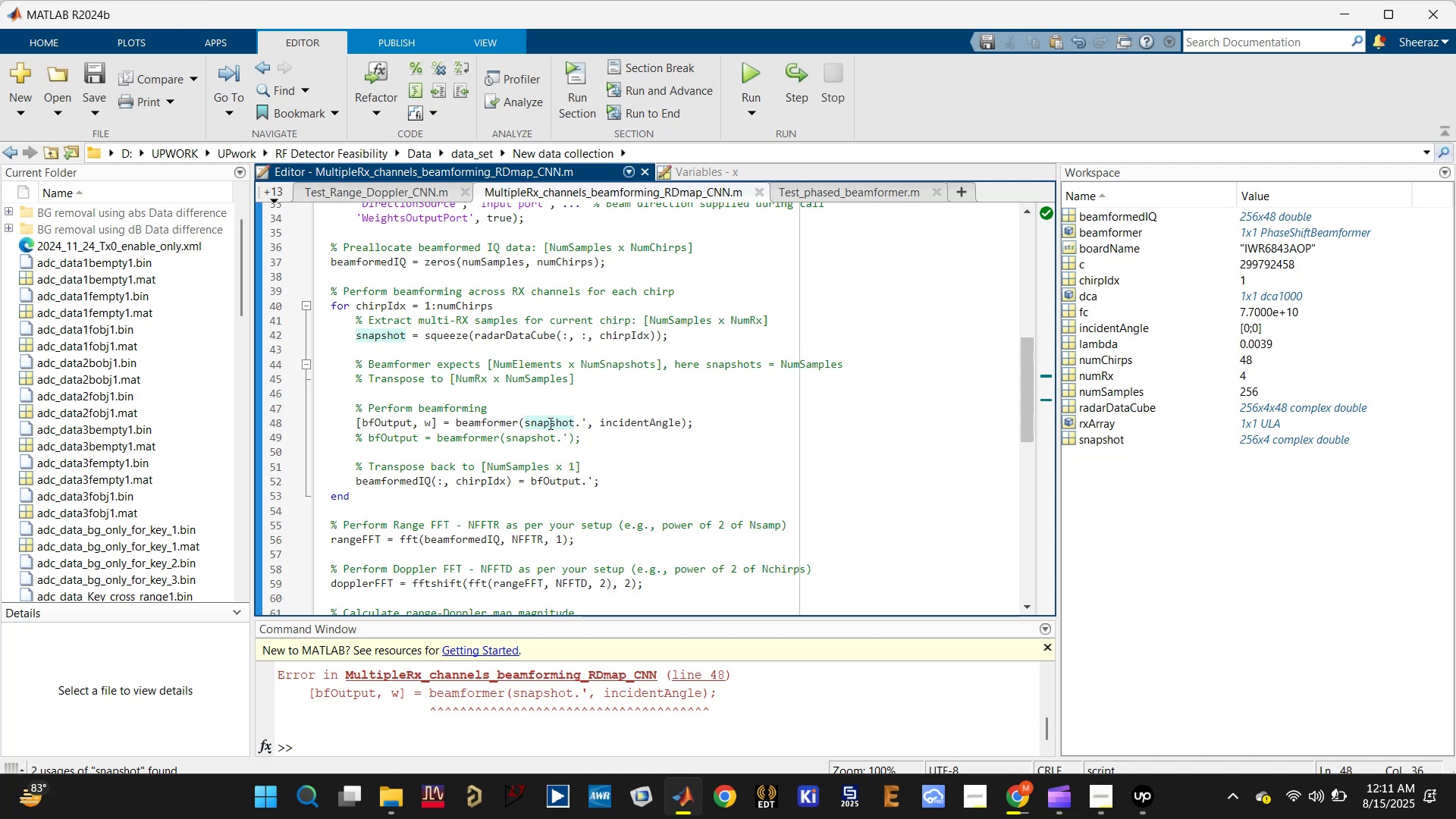 
left_click([1136, 807])
 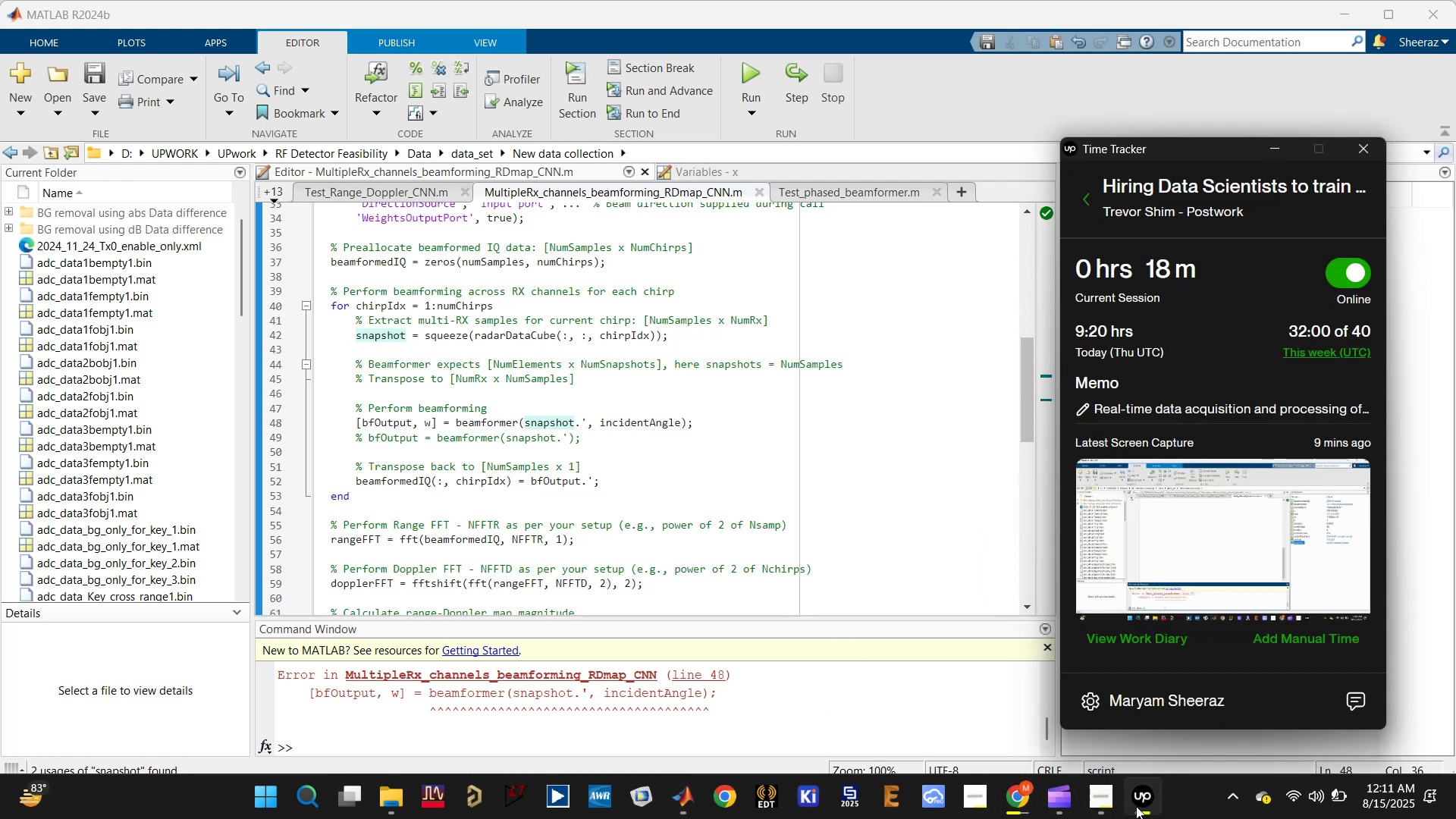 
left_click([1136, 805])
 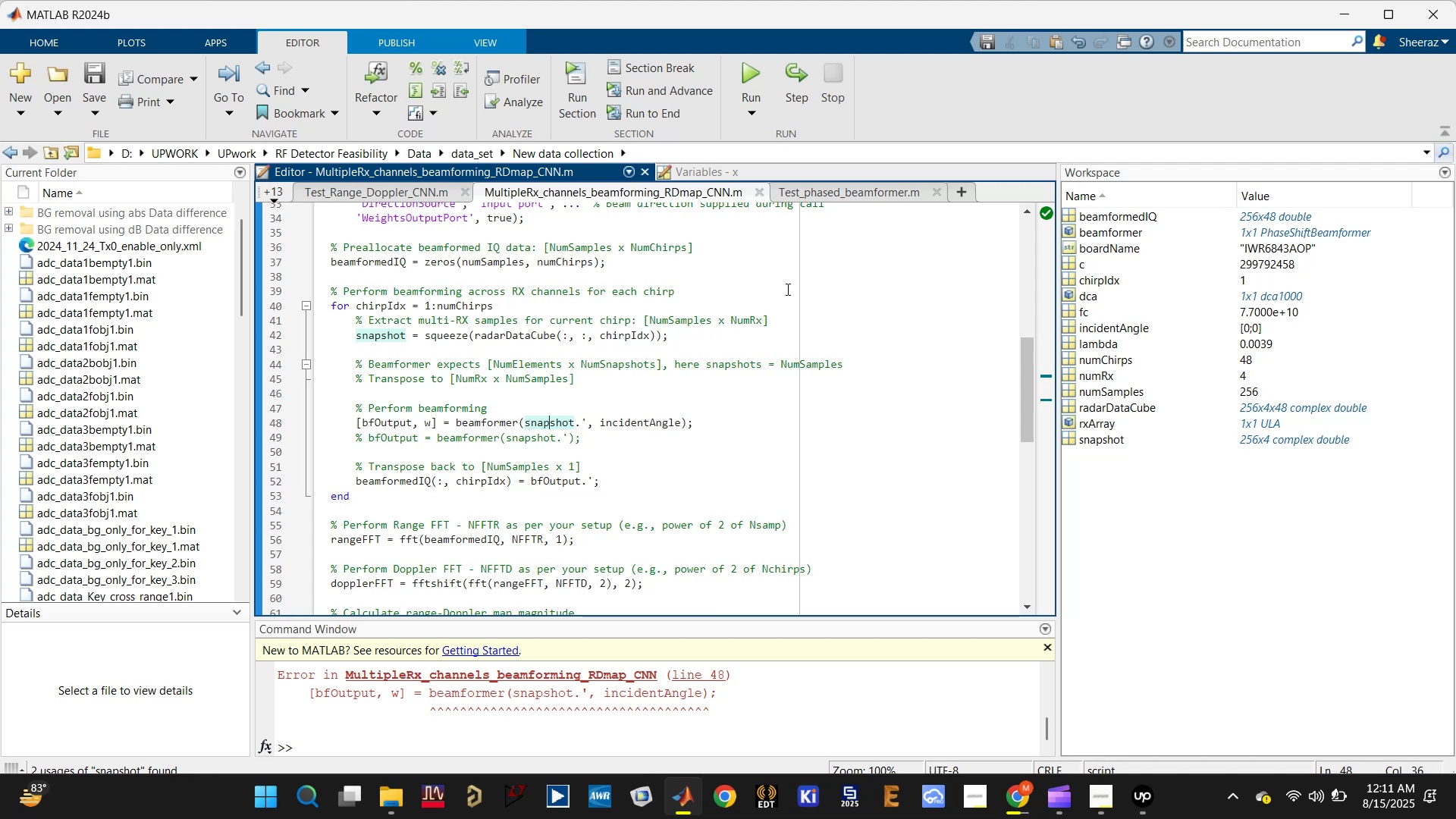 
wait(7.39)
 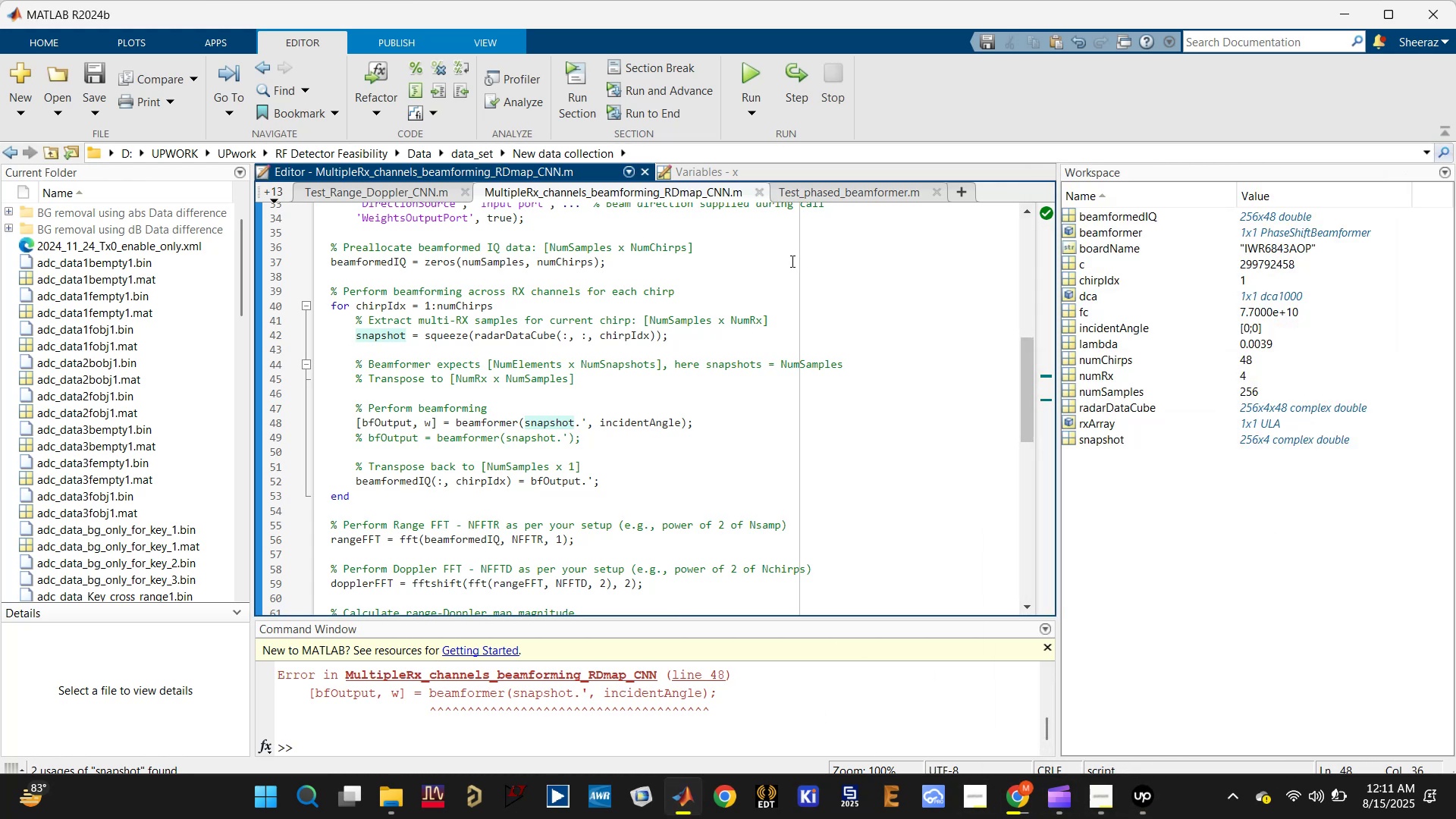 
left_click([314, 744])
 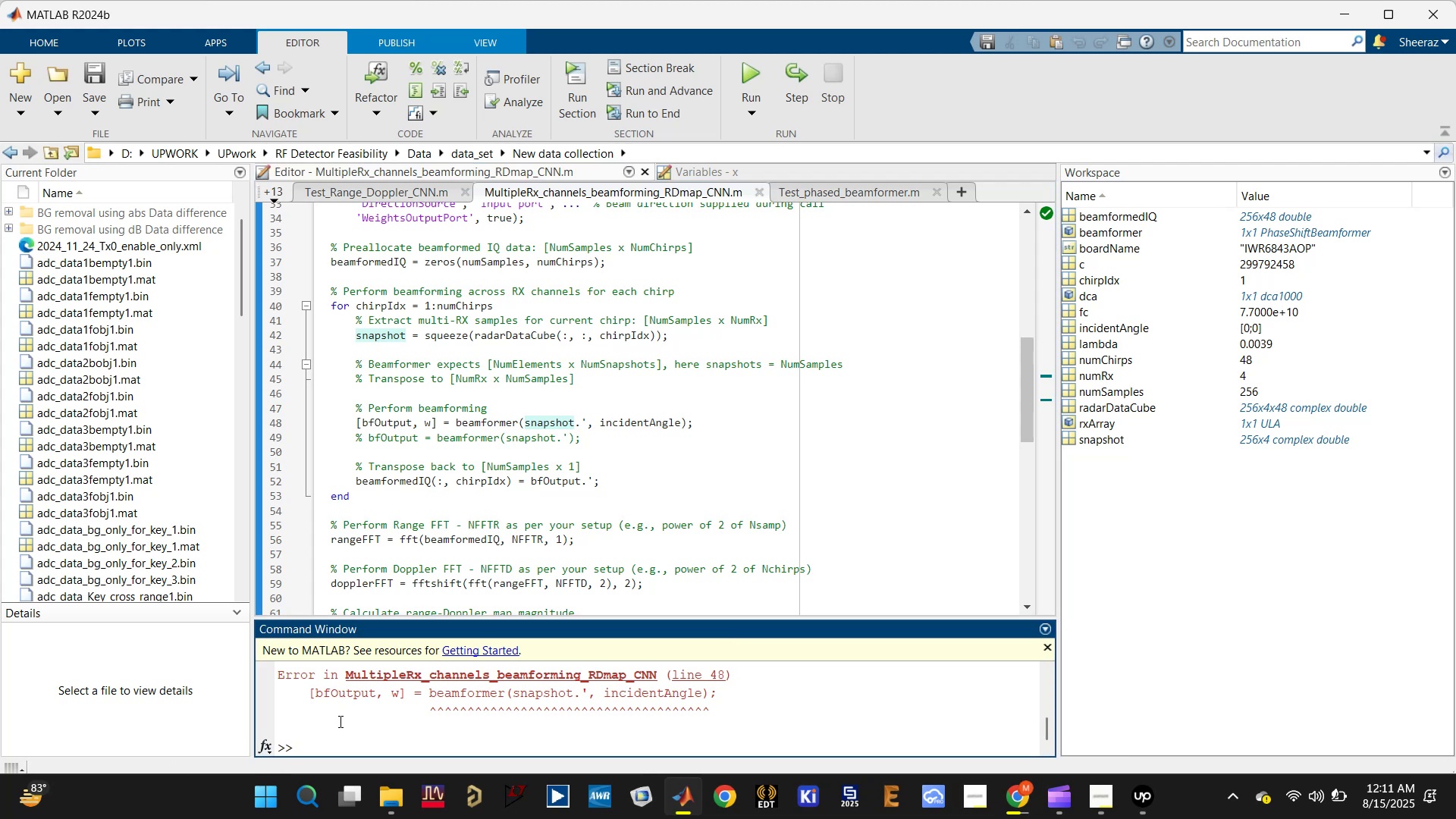 
type(dca.release;)
 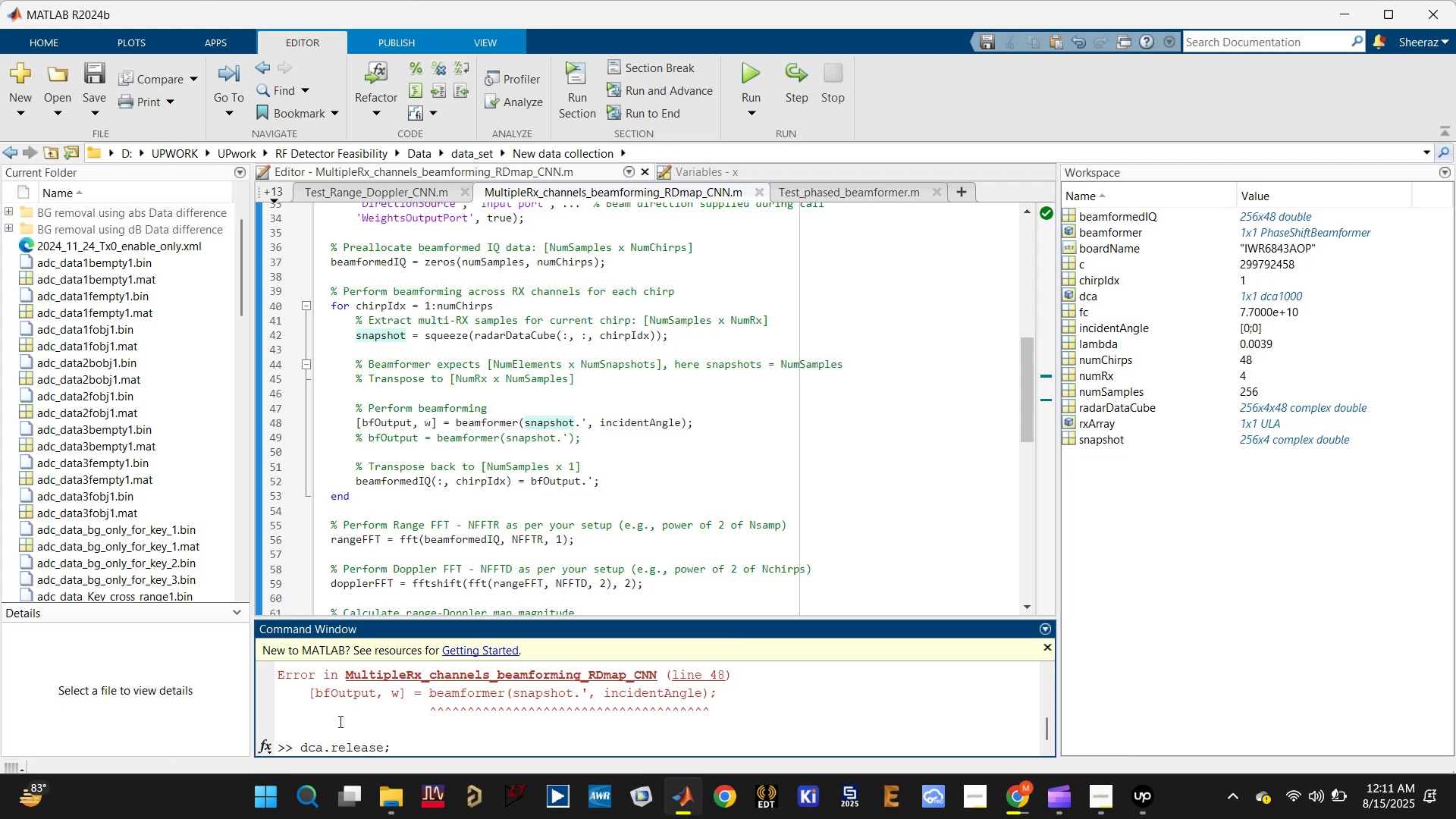 
key(Enter)
 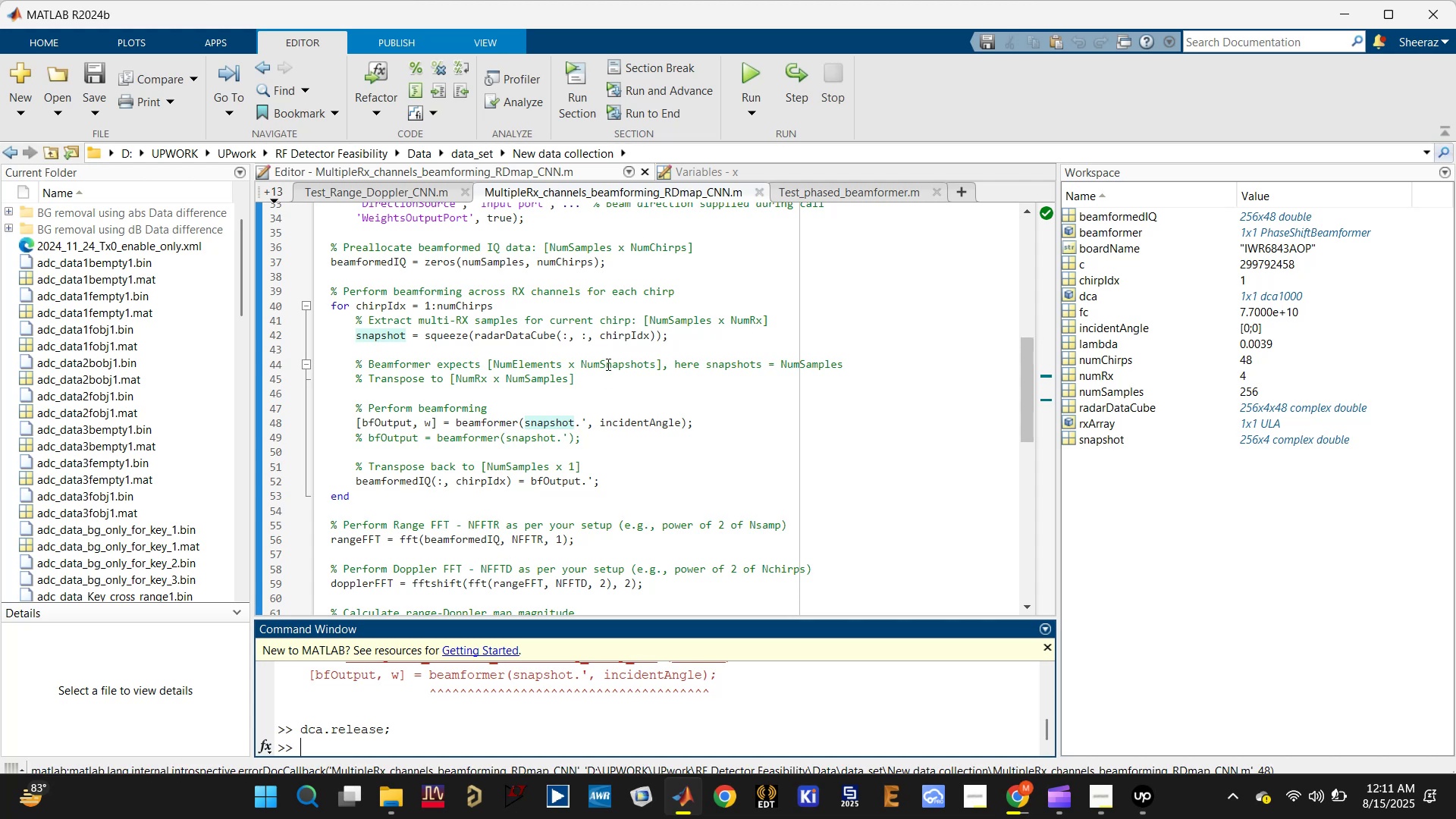 
left_click([422, 426])
 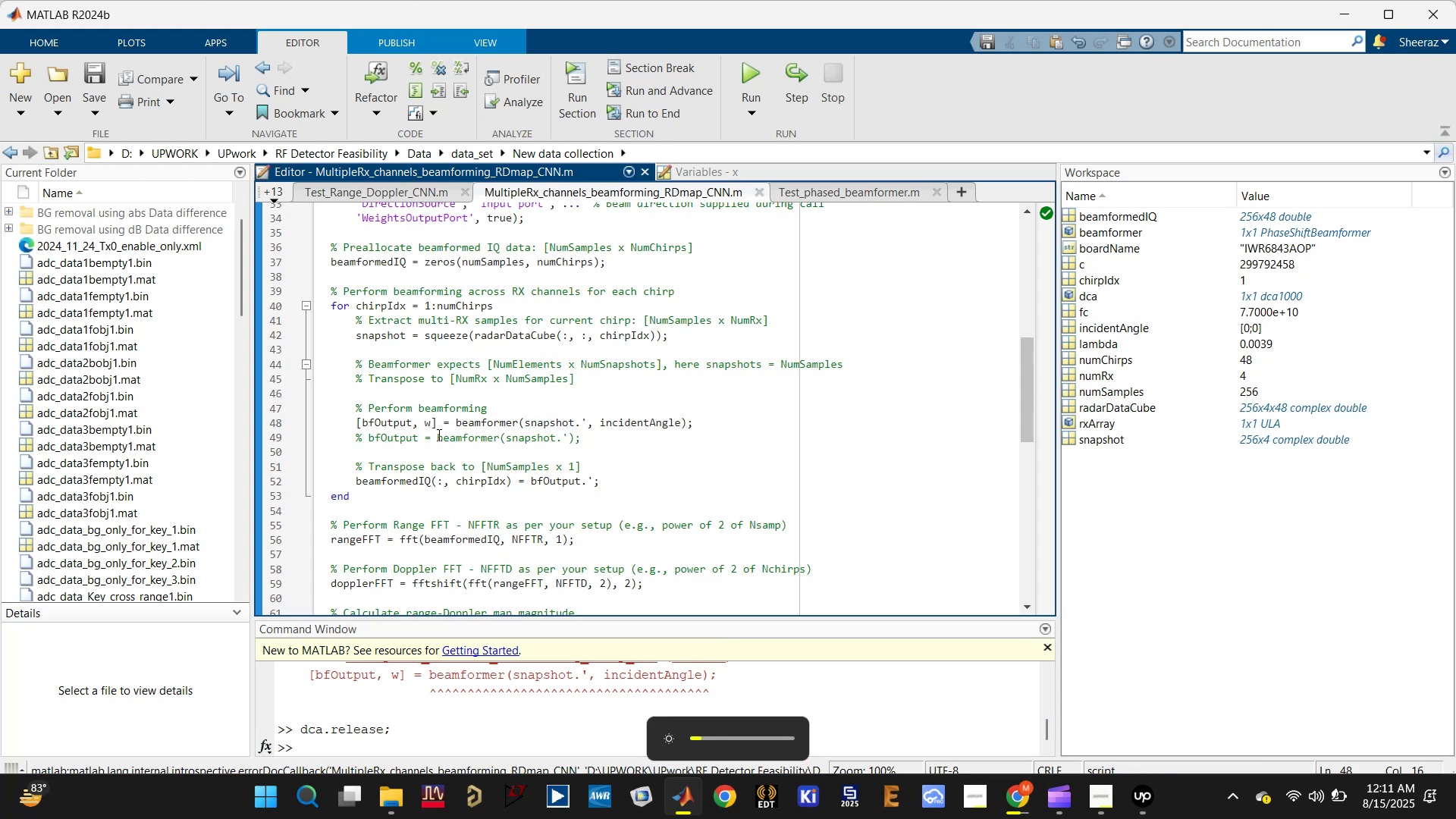 
wait(6.3)
 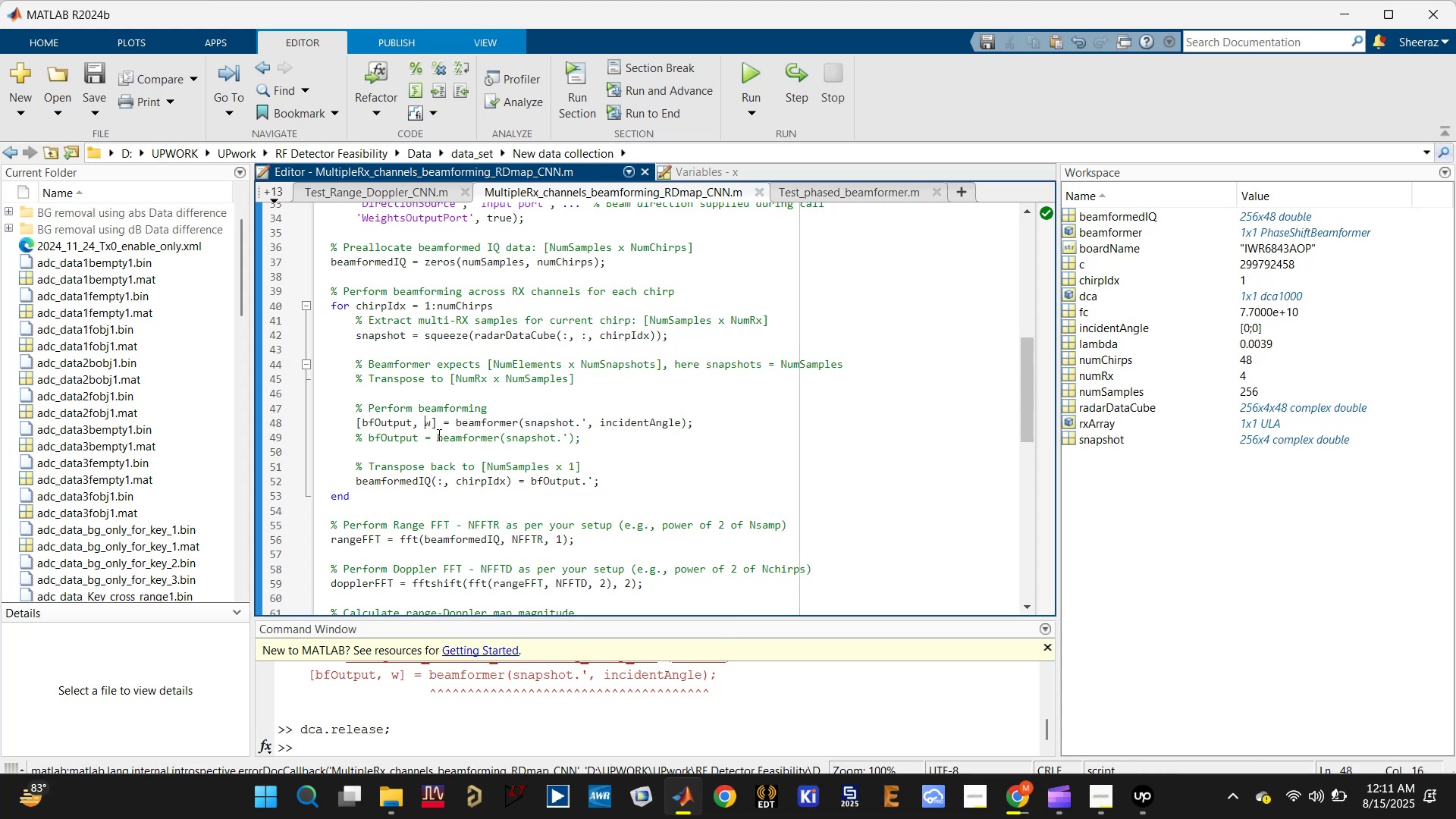 
left_click([664, 423])
 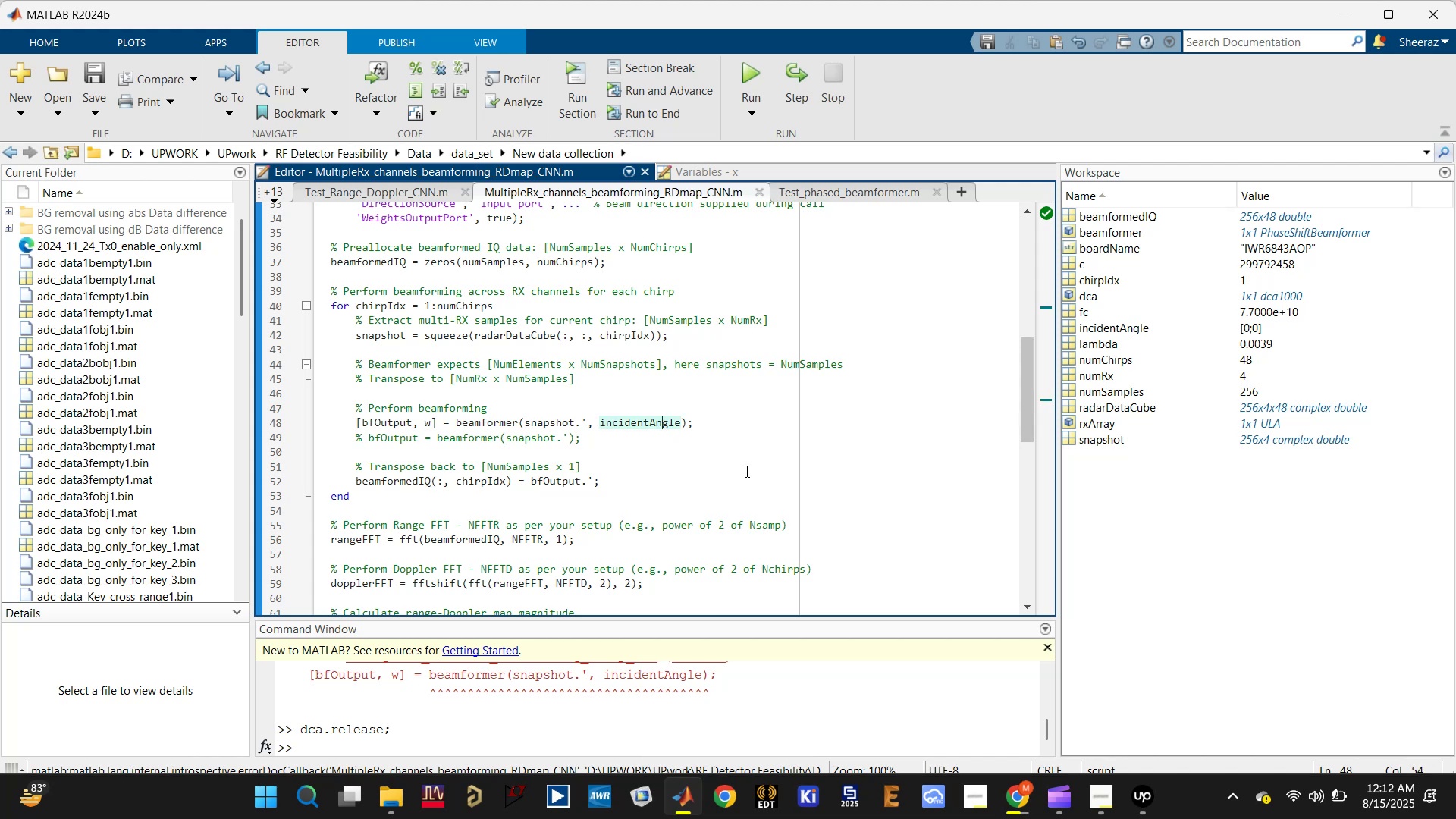 
scroll: coordinate [745, 472], scroll_direction: up, amount: 1.0
 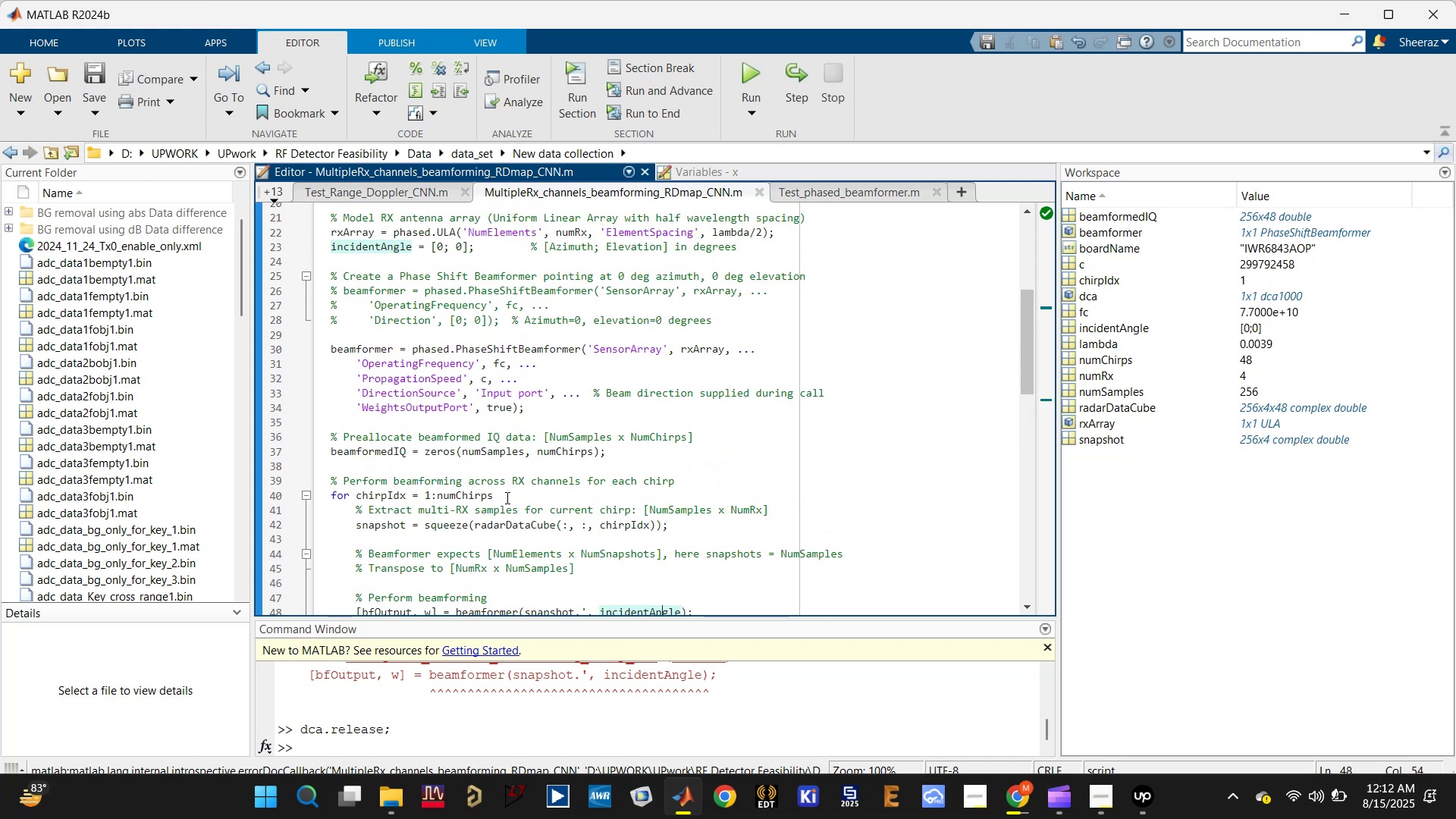 
left_click([469, 497])
 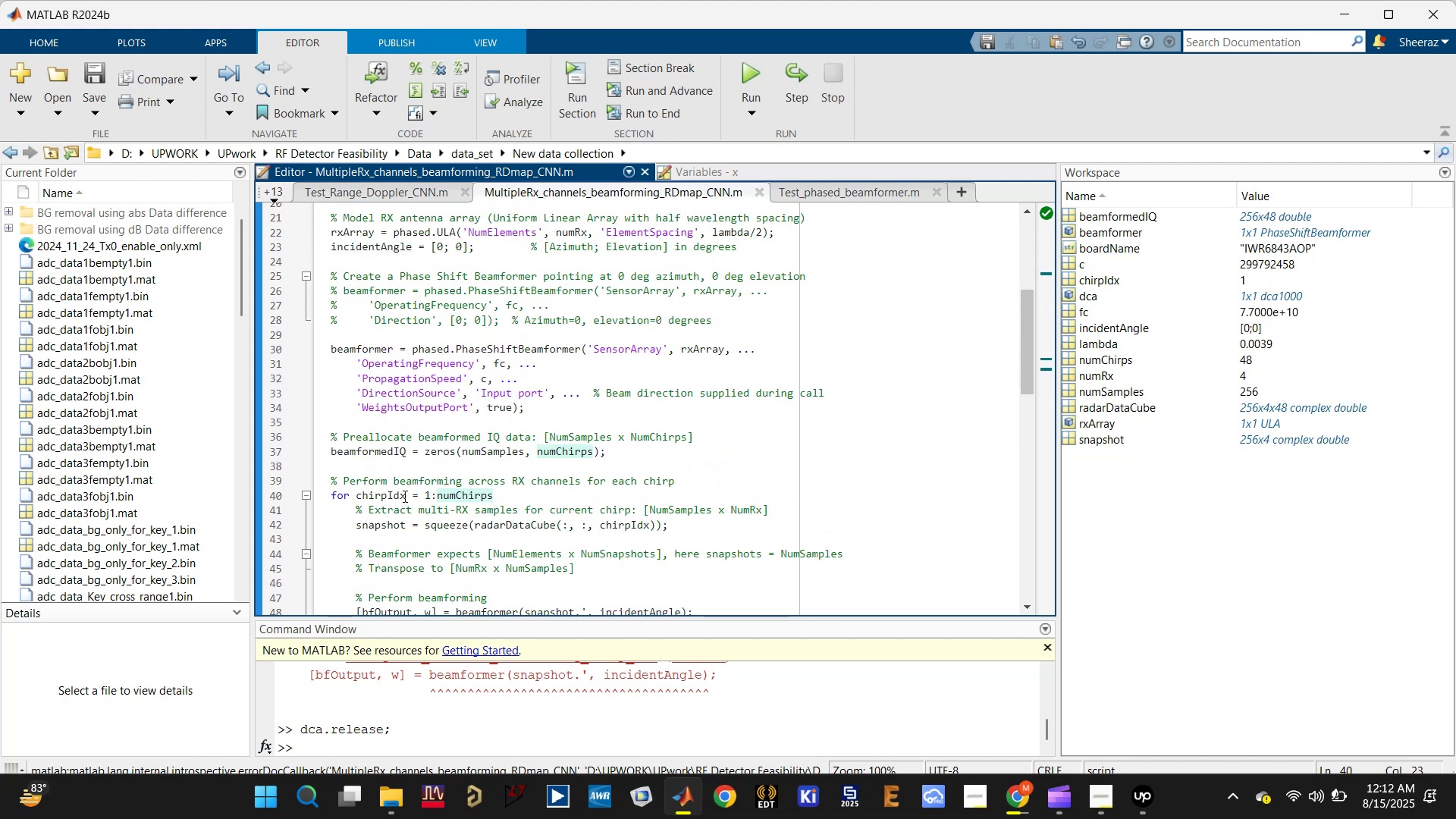 
left_click([386, 498])
 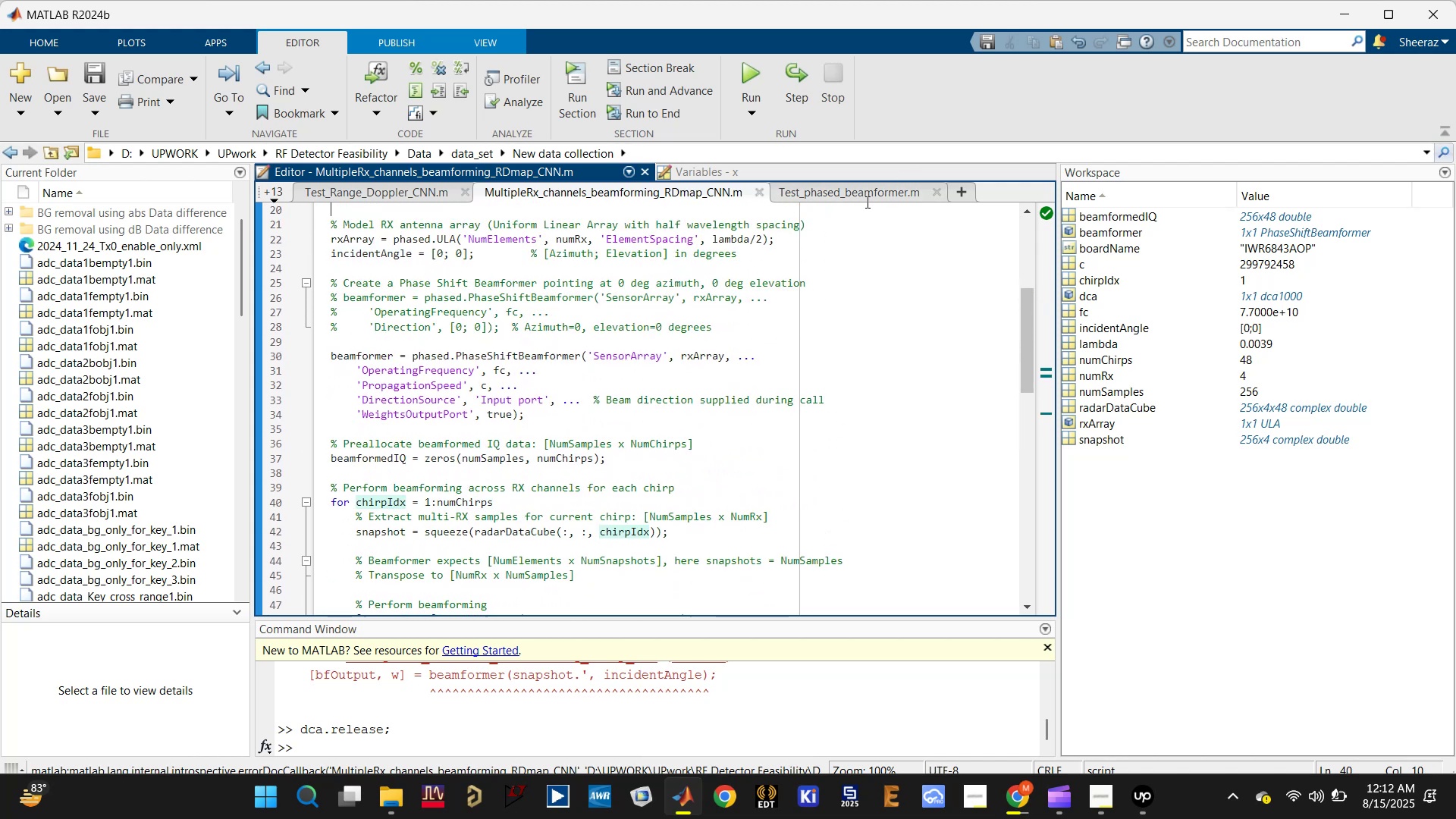 
left_click([861, 193])
 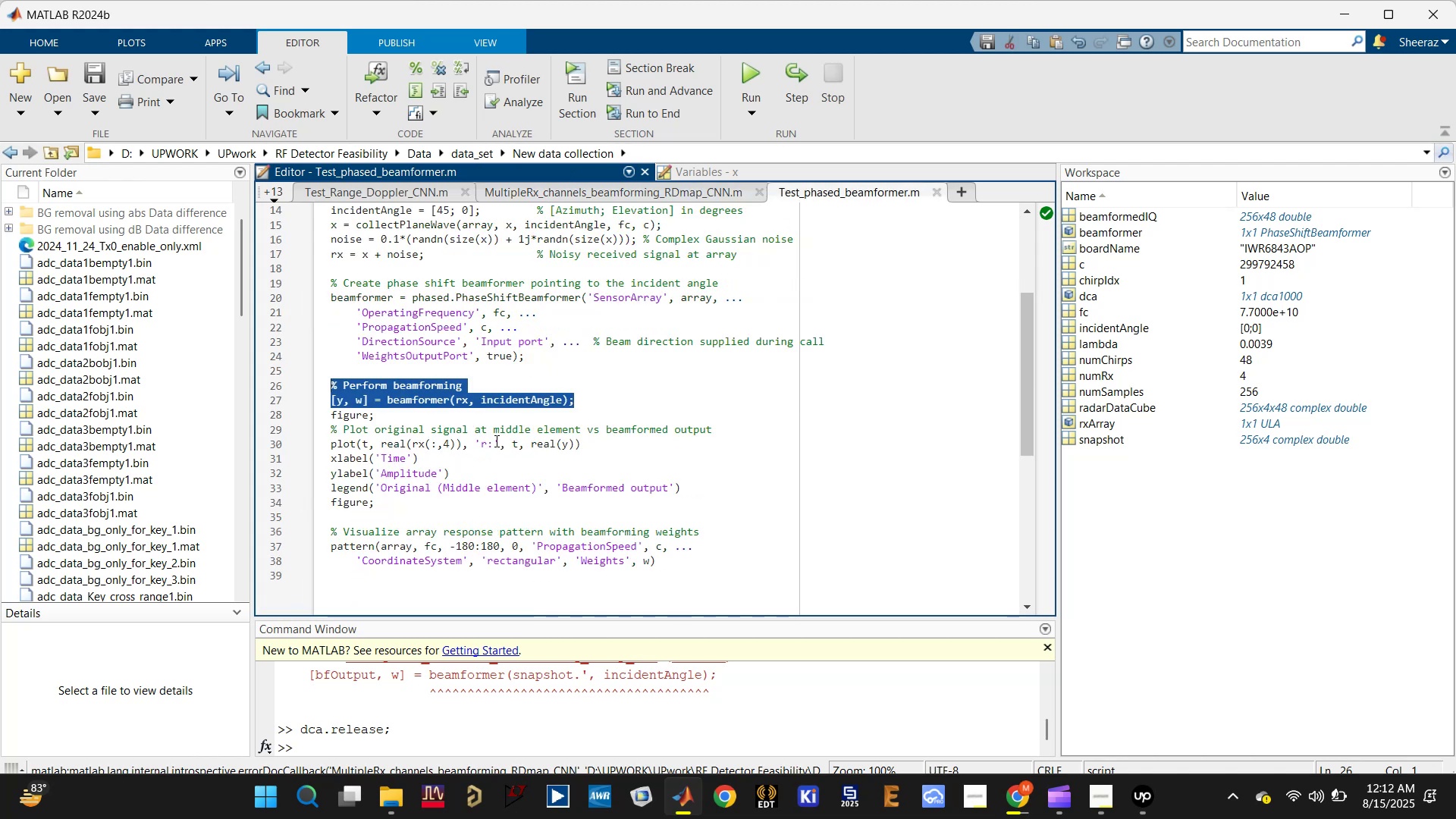 
left_click([454, 443])
 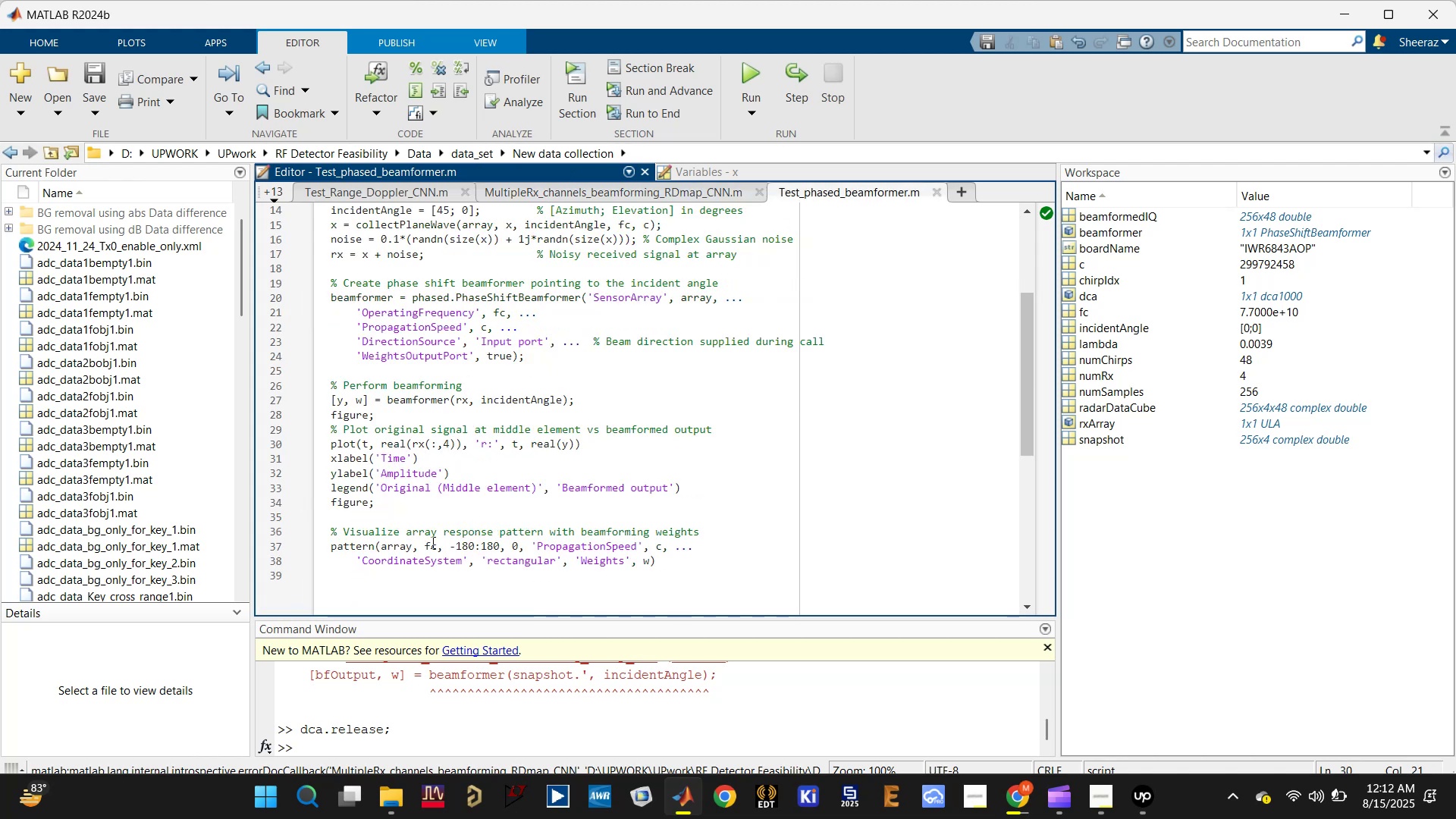 
left_click([394, 551])
 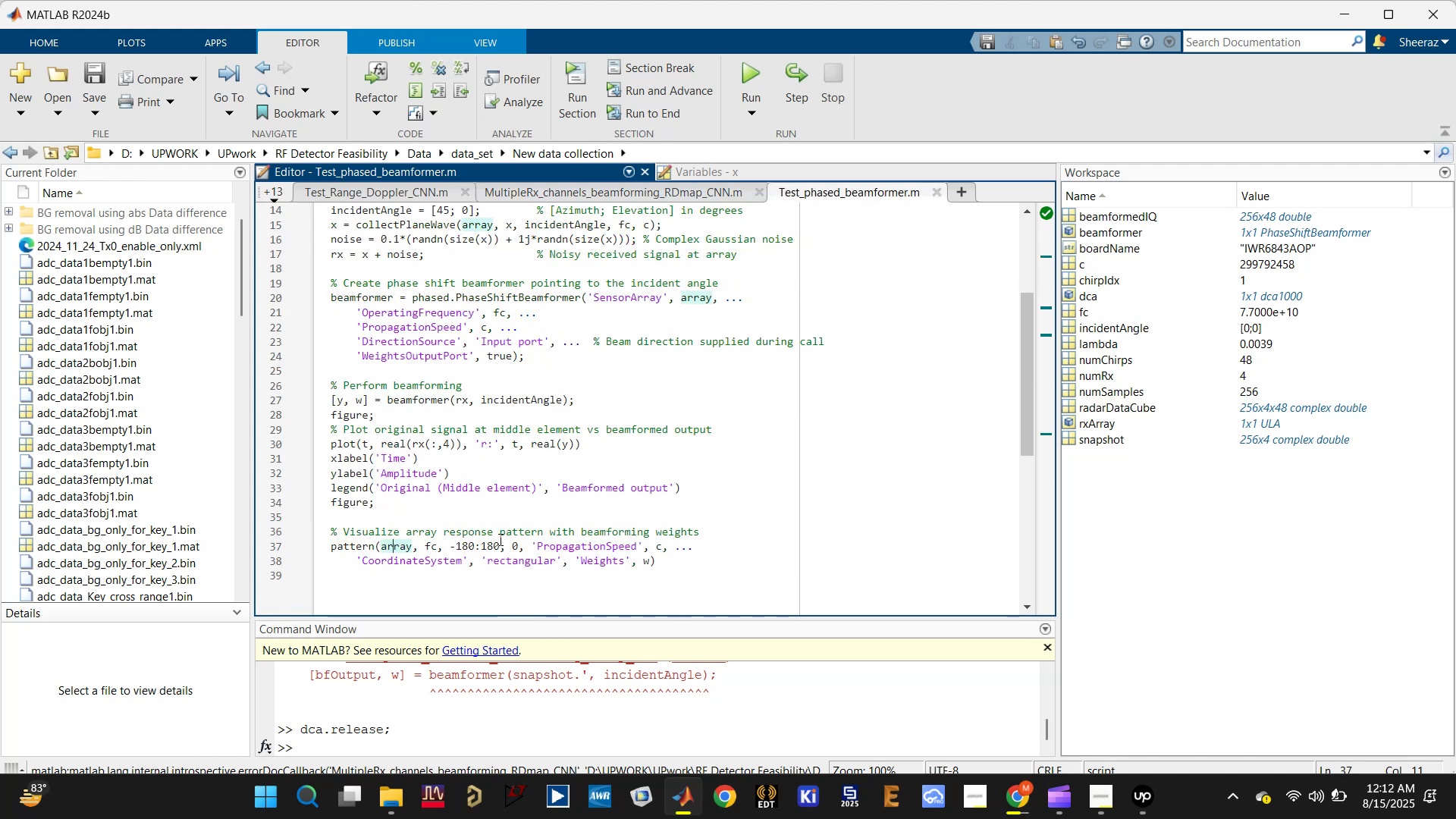 
wait(5.46)
 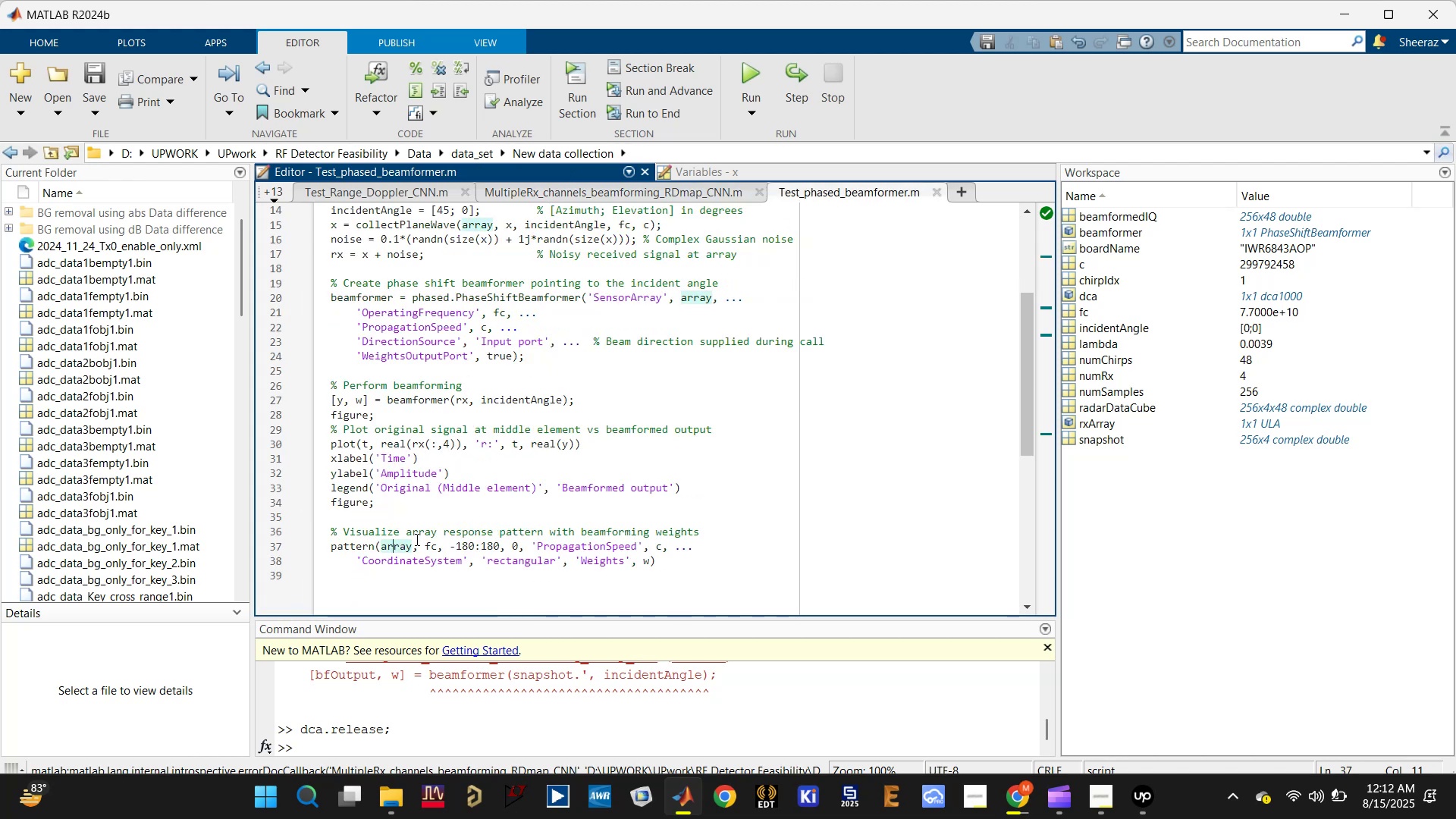 
left_click([647, 561])
 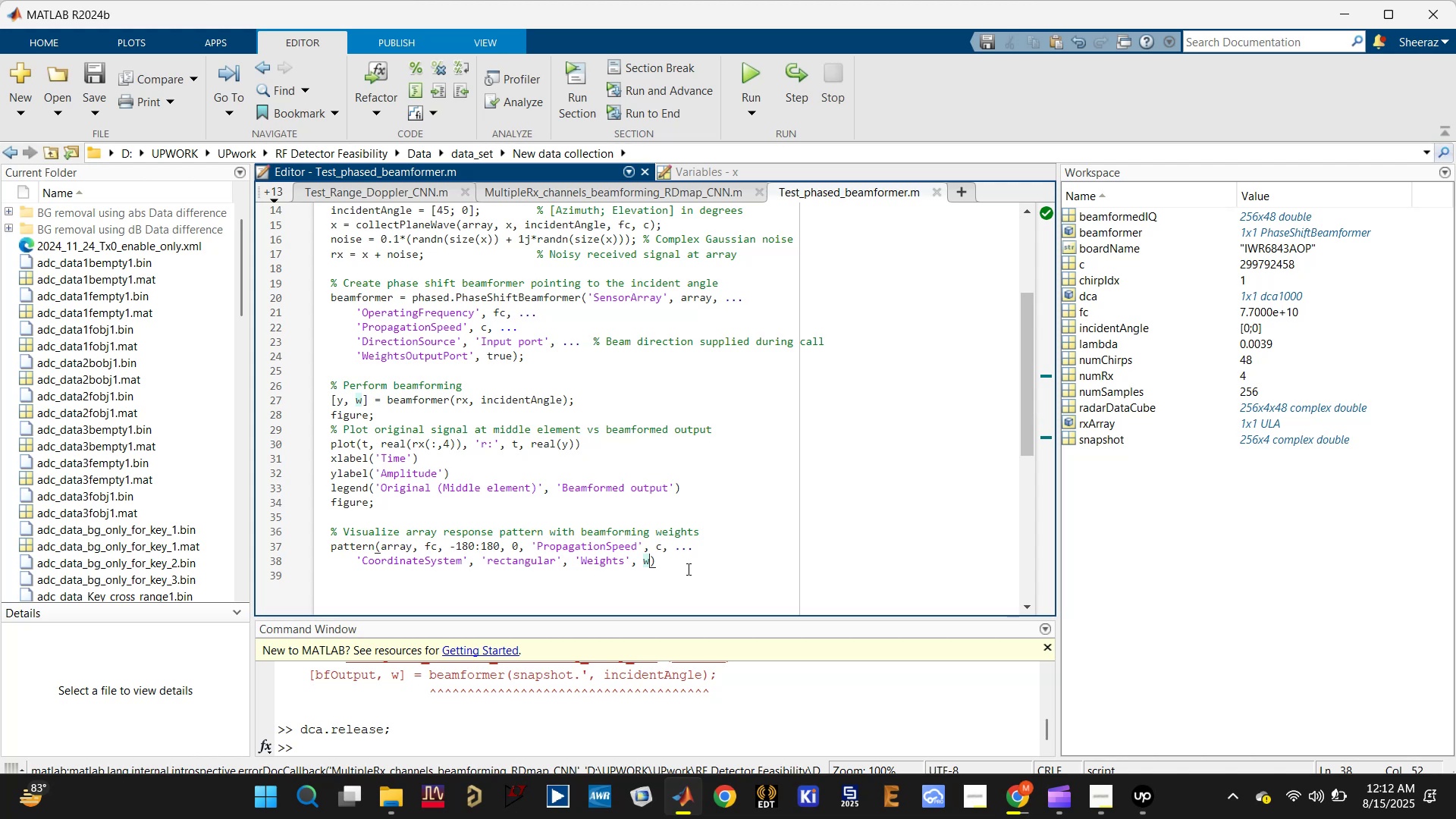 
left_click_drag(start_coordinate=[708, 573], to_coordinate=[312, 522])
 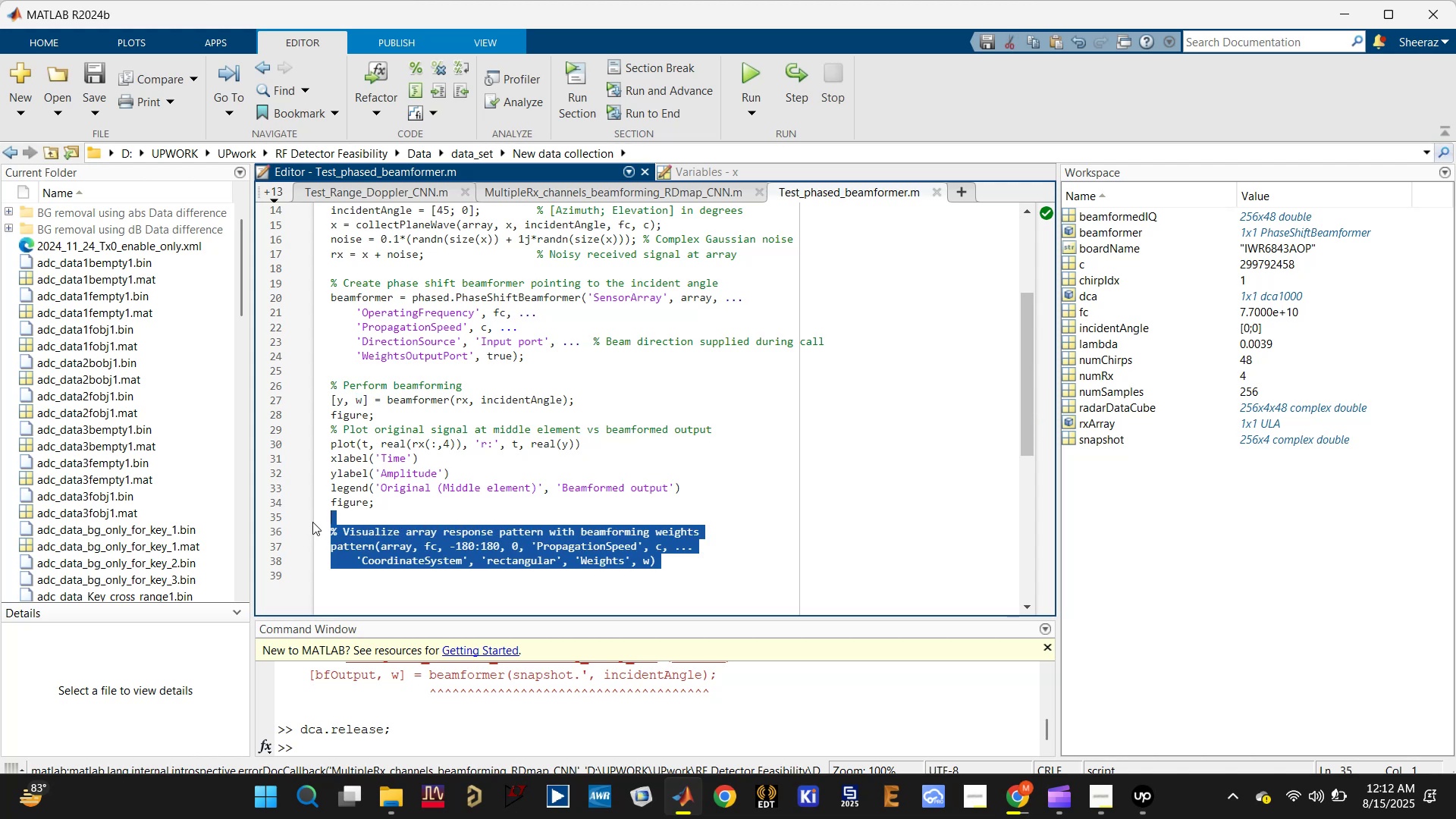 
key(Control+C)
 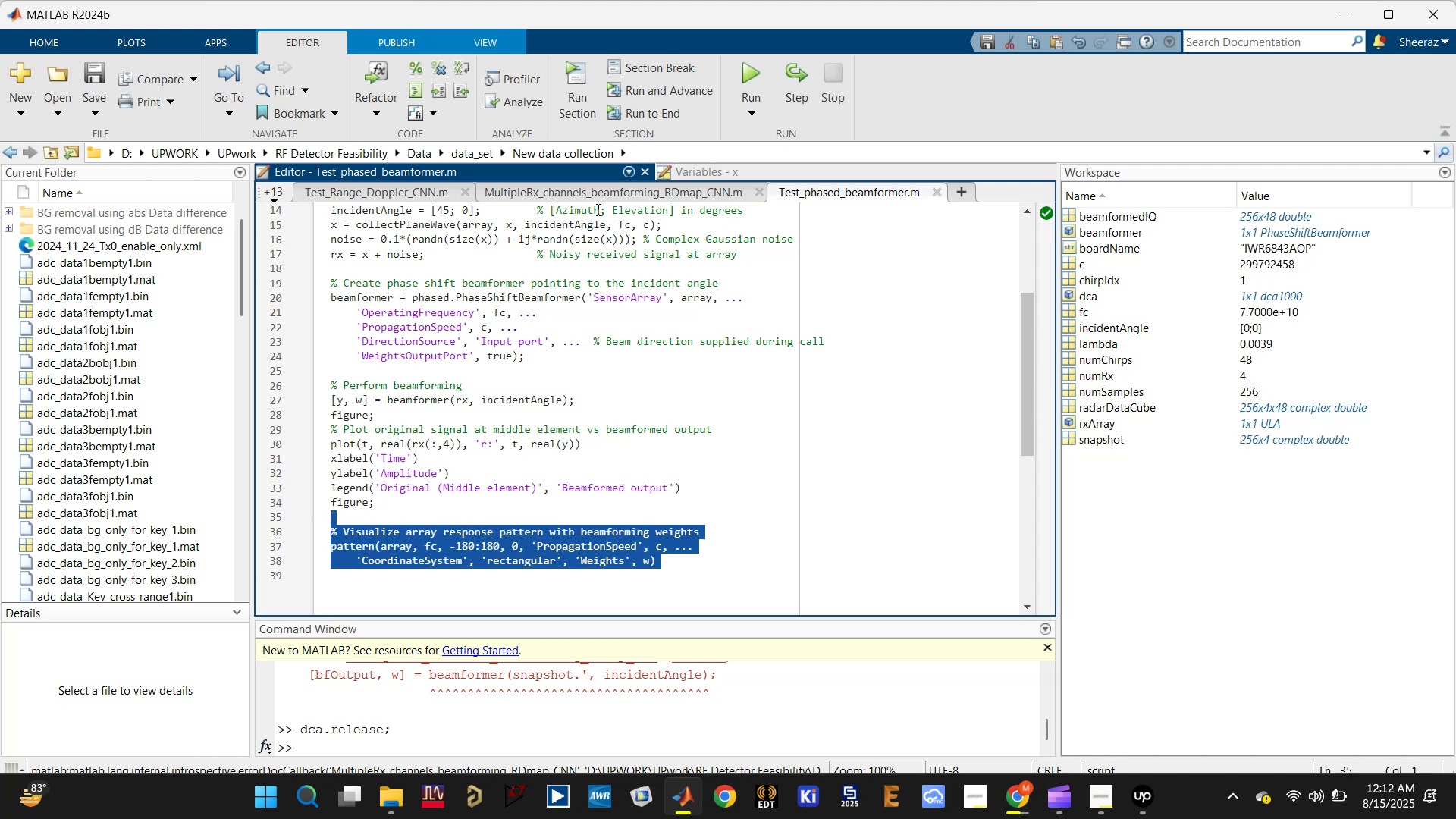 
left_click([590, 194])
 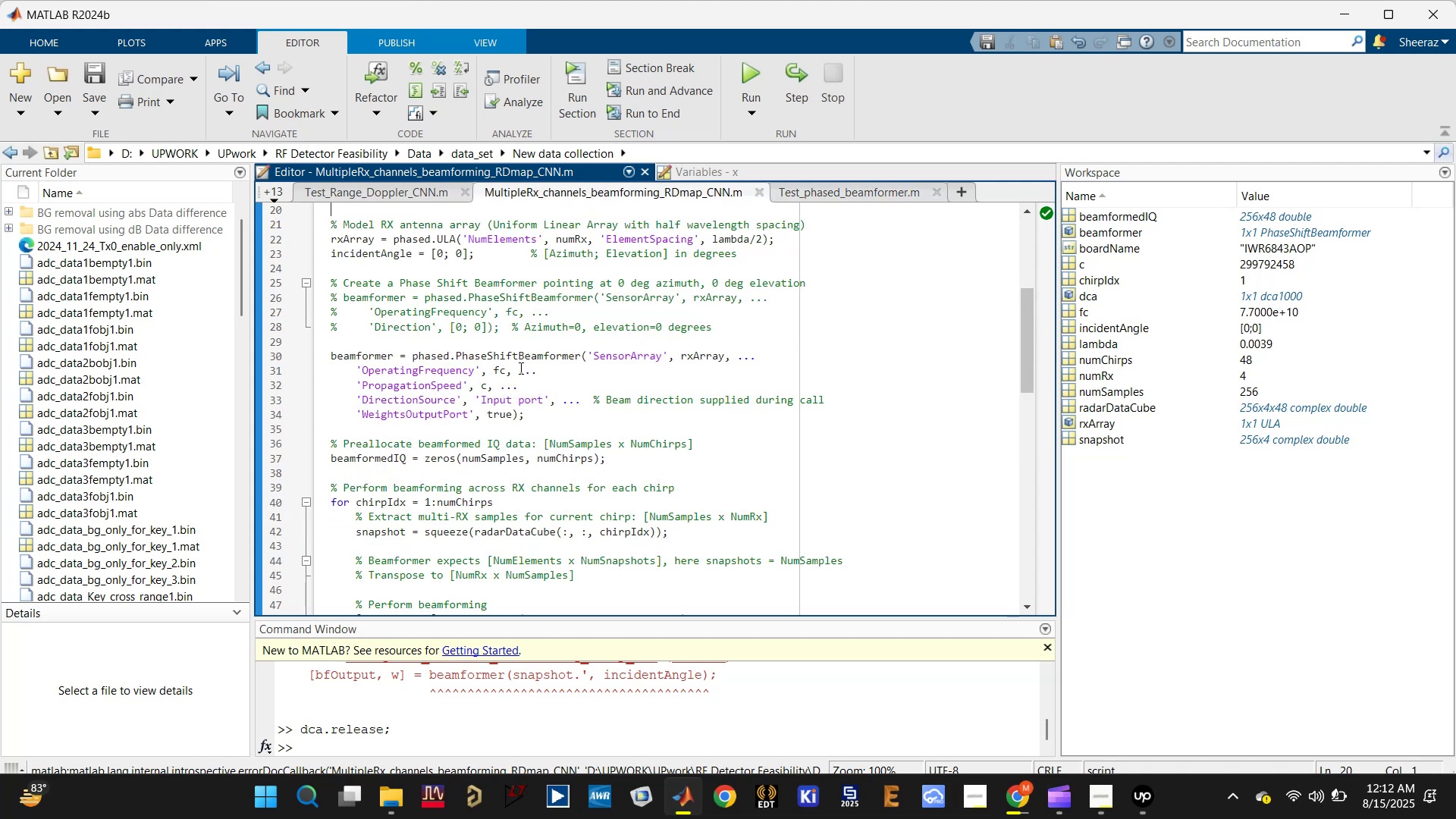 
scroll: coordinate [508, 412], scroll_direction: down, amount: 7.0
 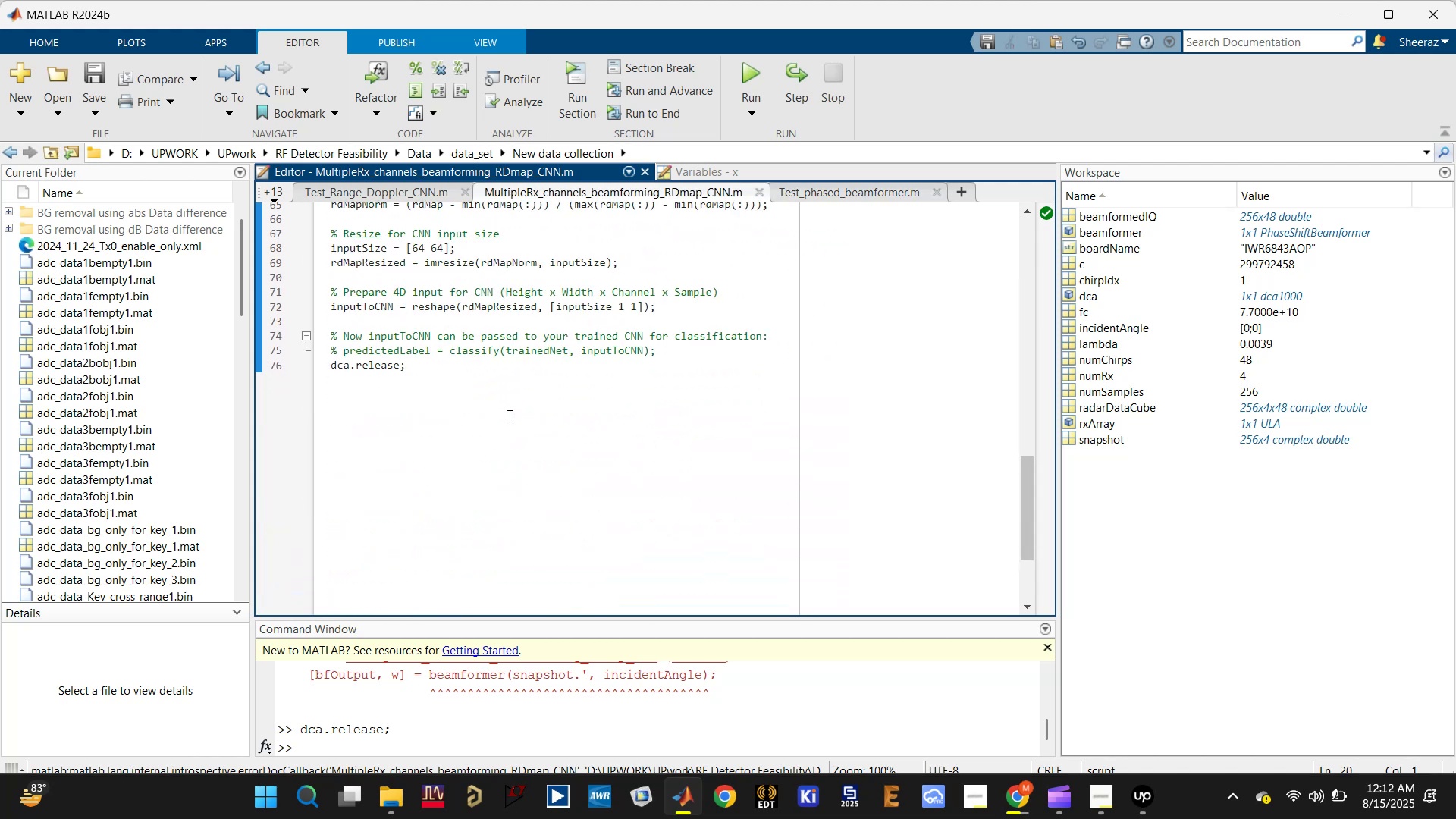 
left_click([493, 441])
 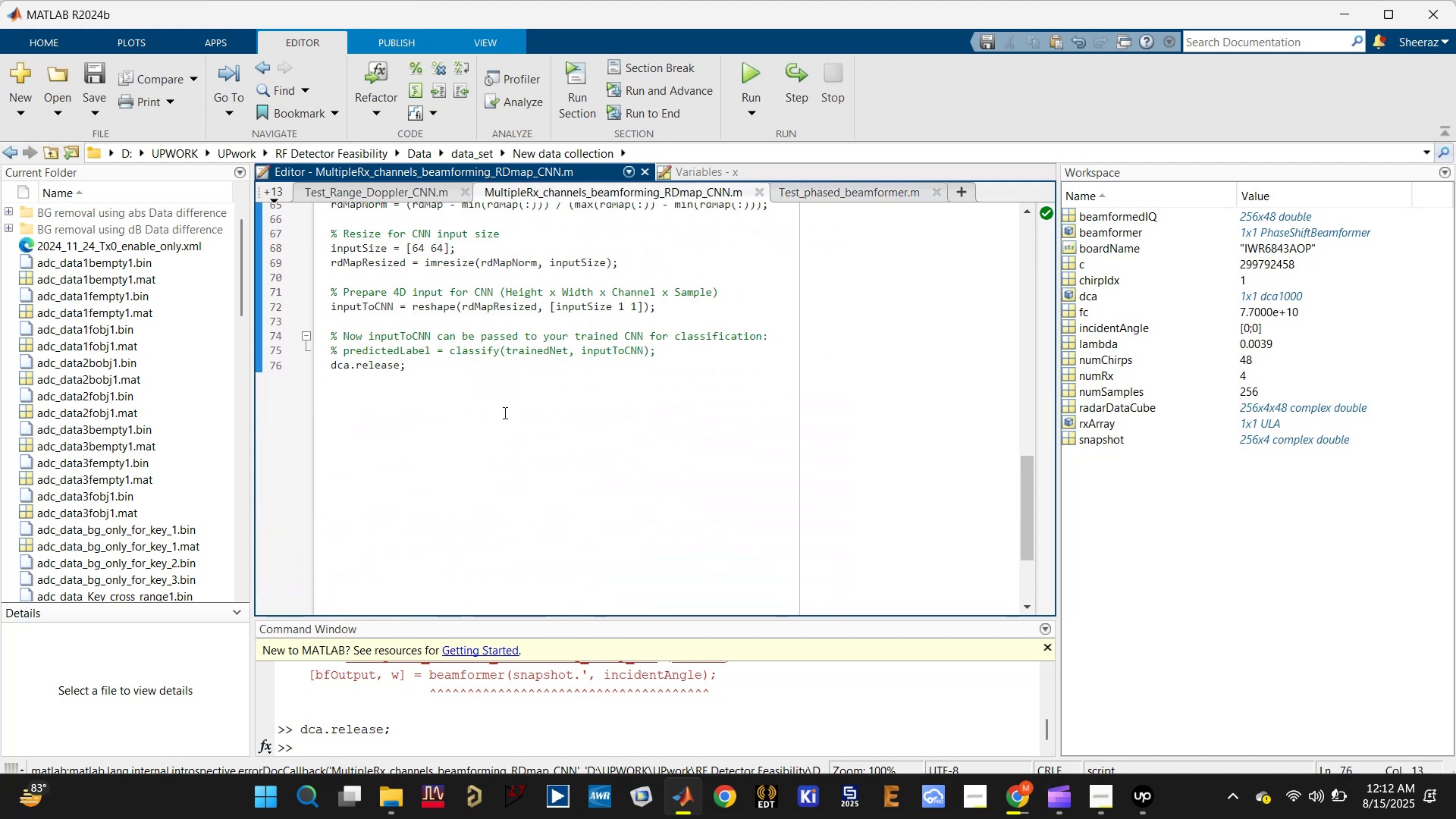 
key(Enter)
 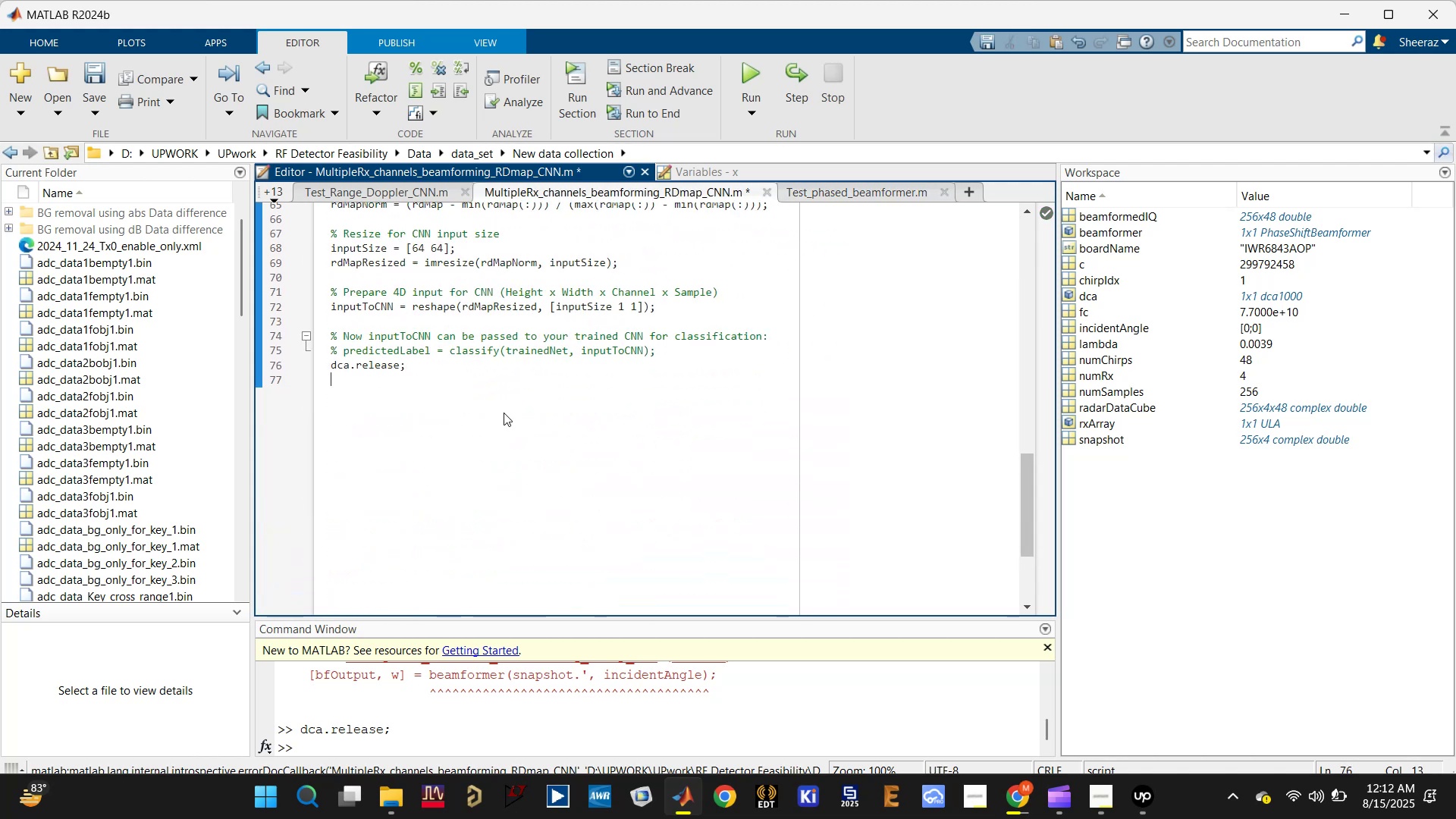 
key(Enter)
 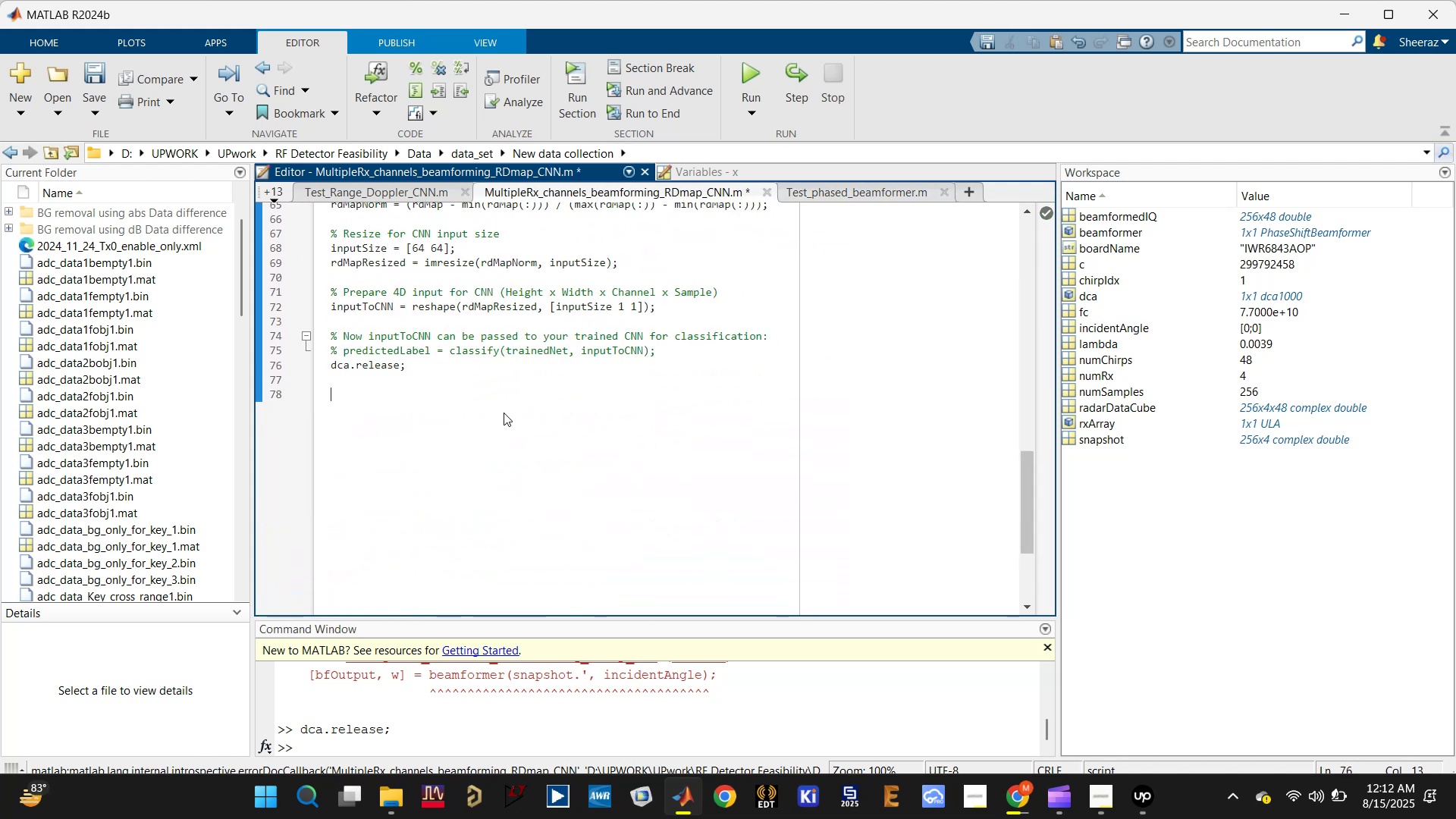 
key(Enter)
 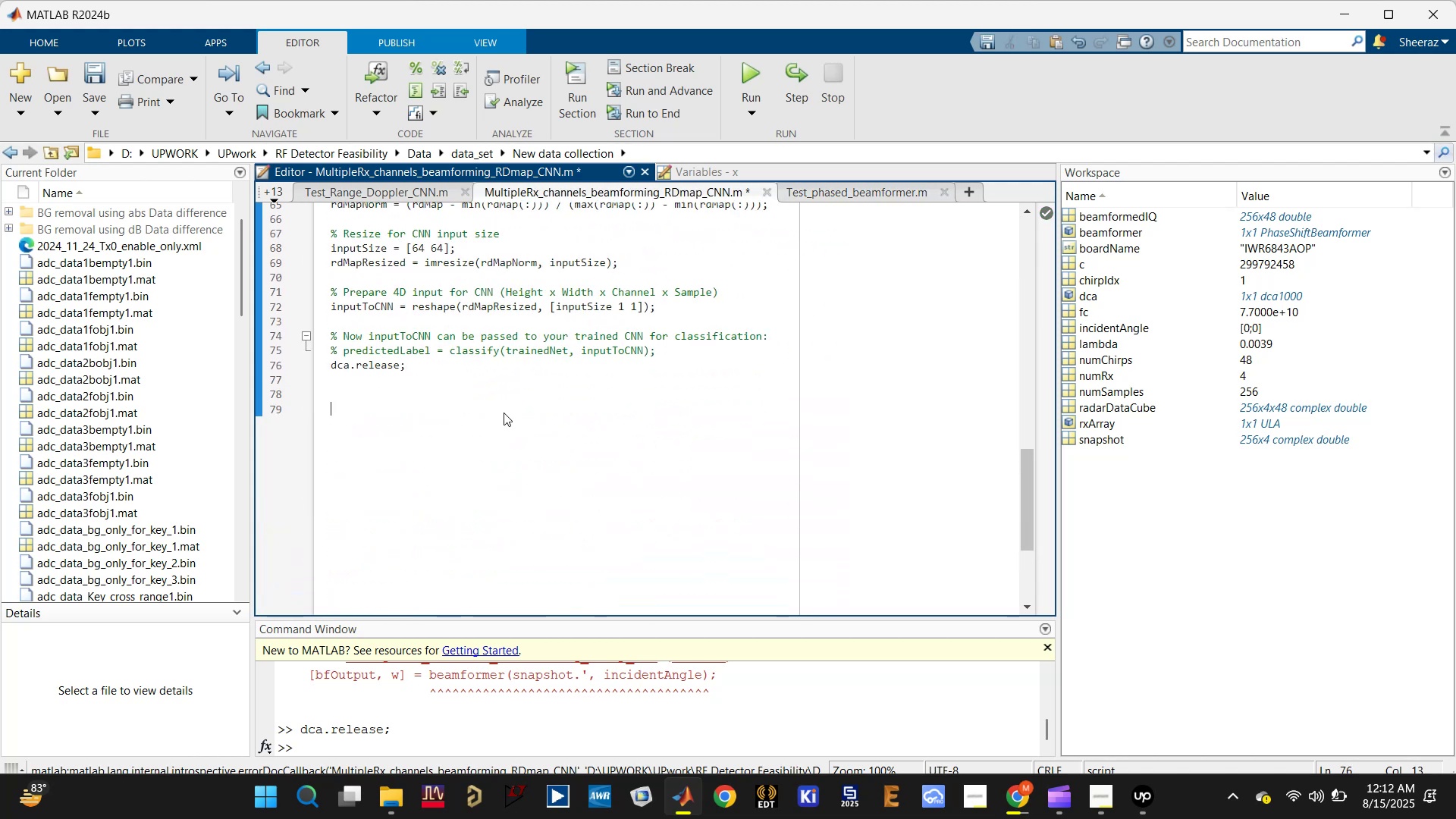 
key(Control+V)
 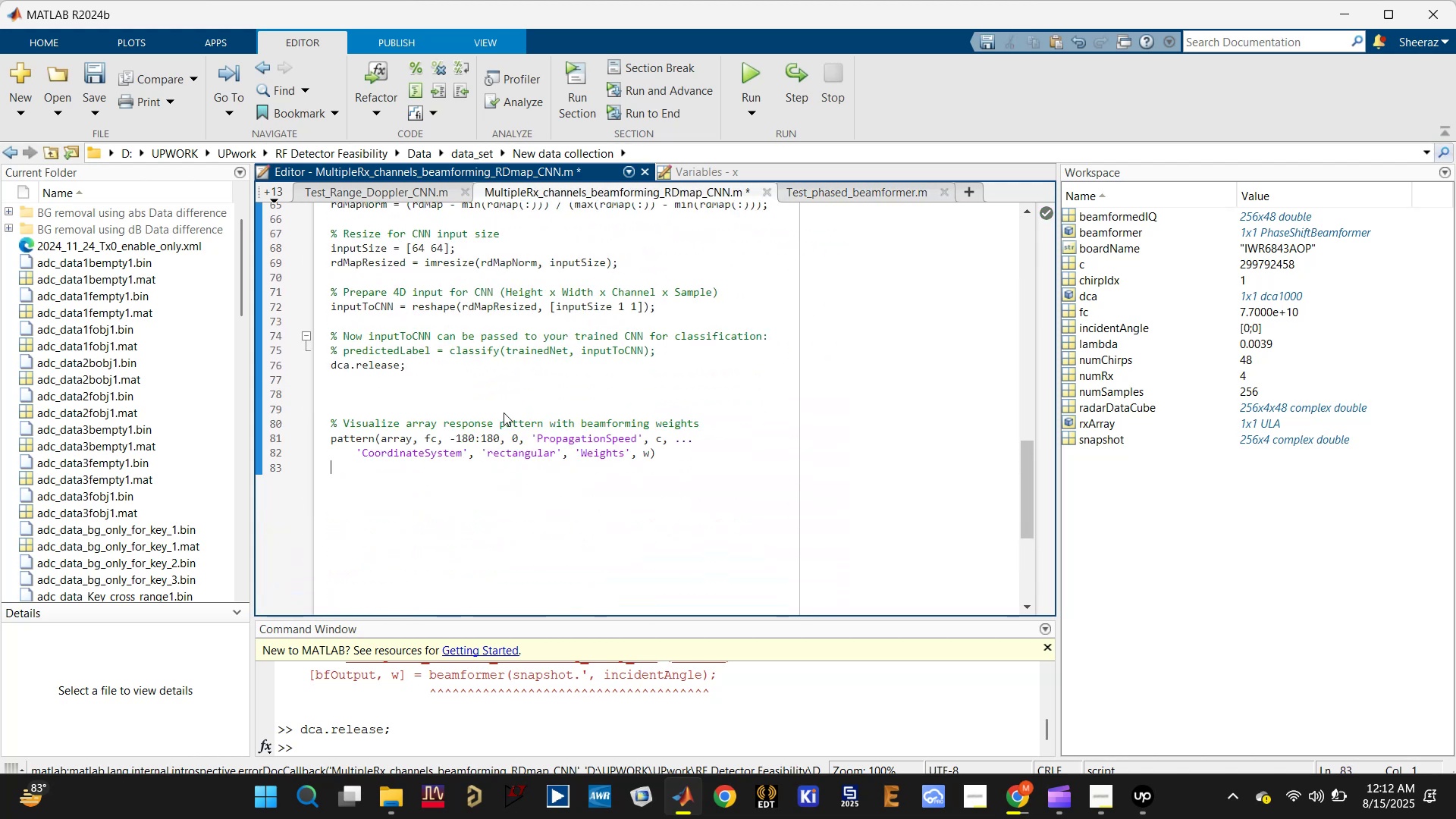 
key(Control+S)
 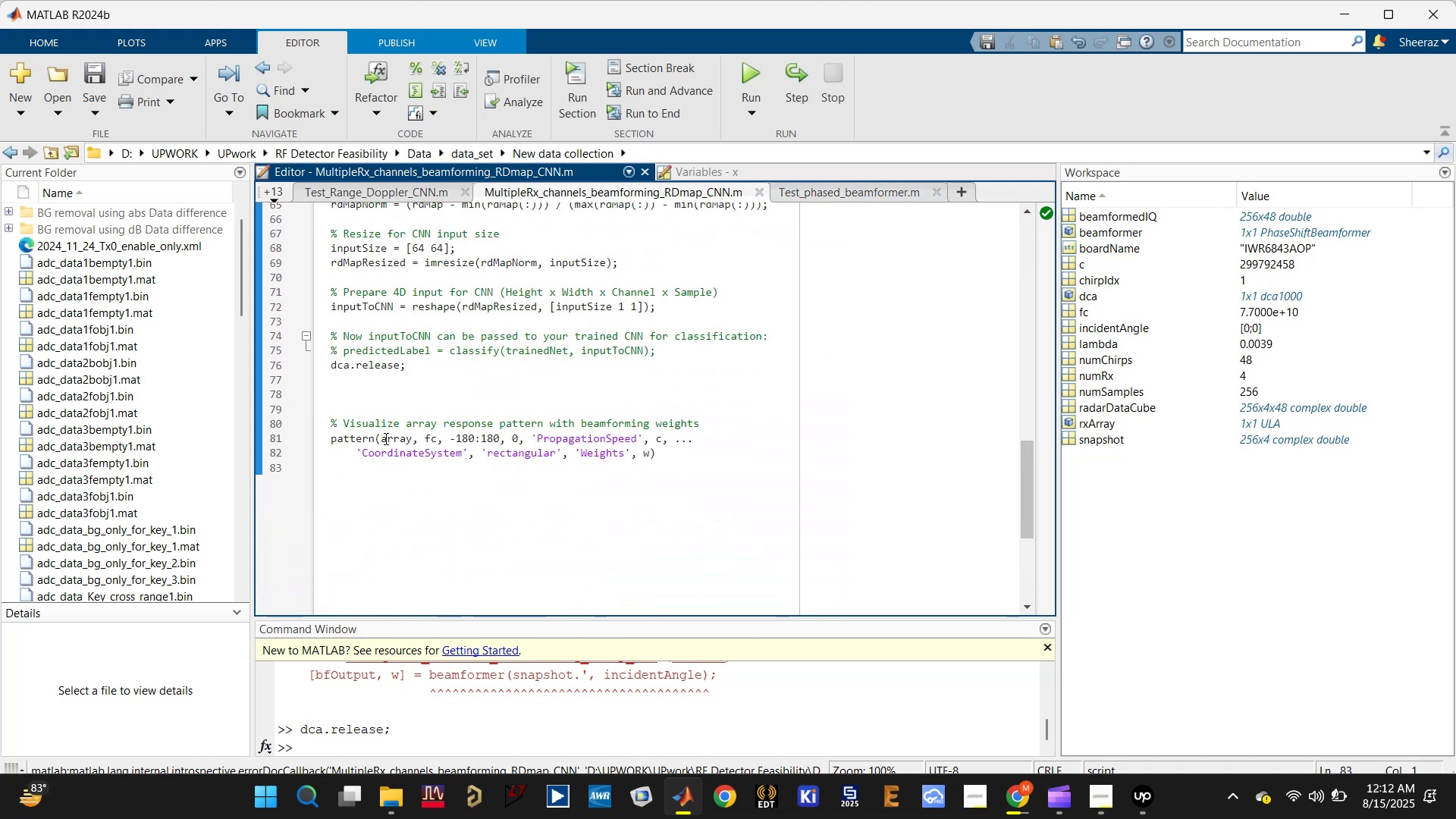 
left_click([381, 441])
 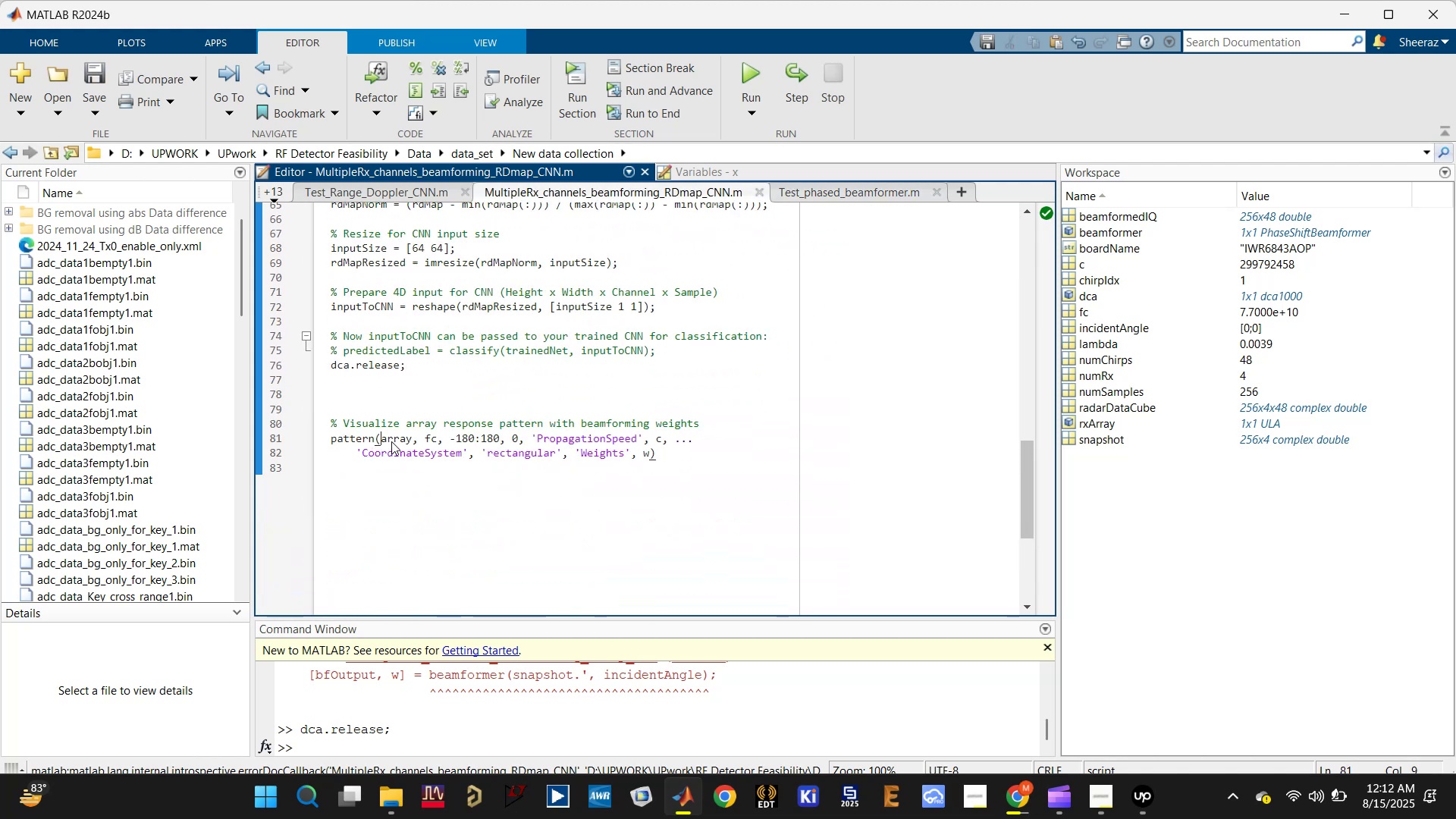 
scroll: coordinate [642, 369], scroll_direction: up, amount: 7.0
 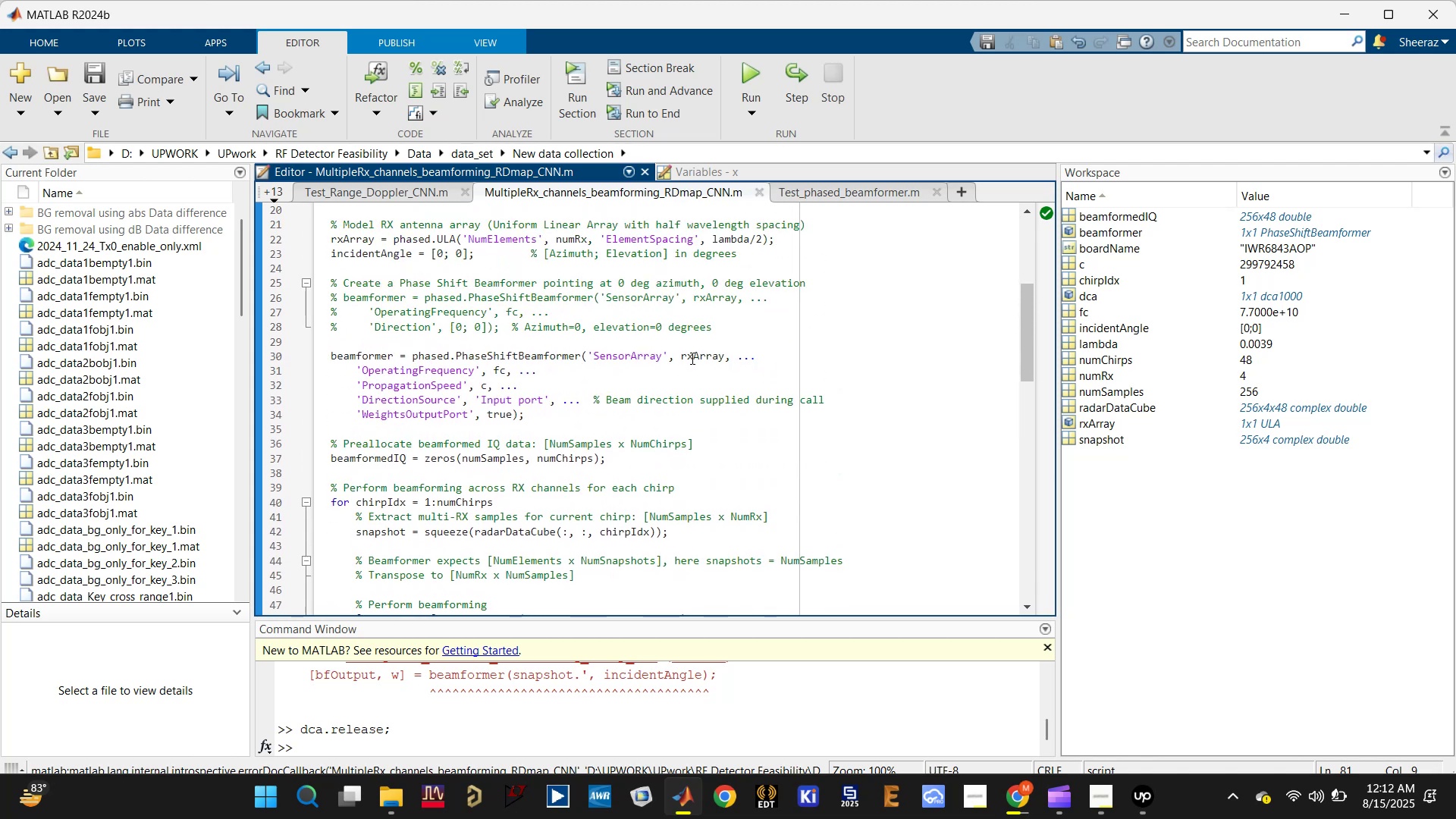 
double_click([698, 352])
 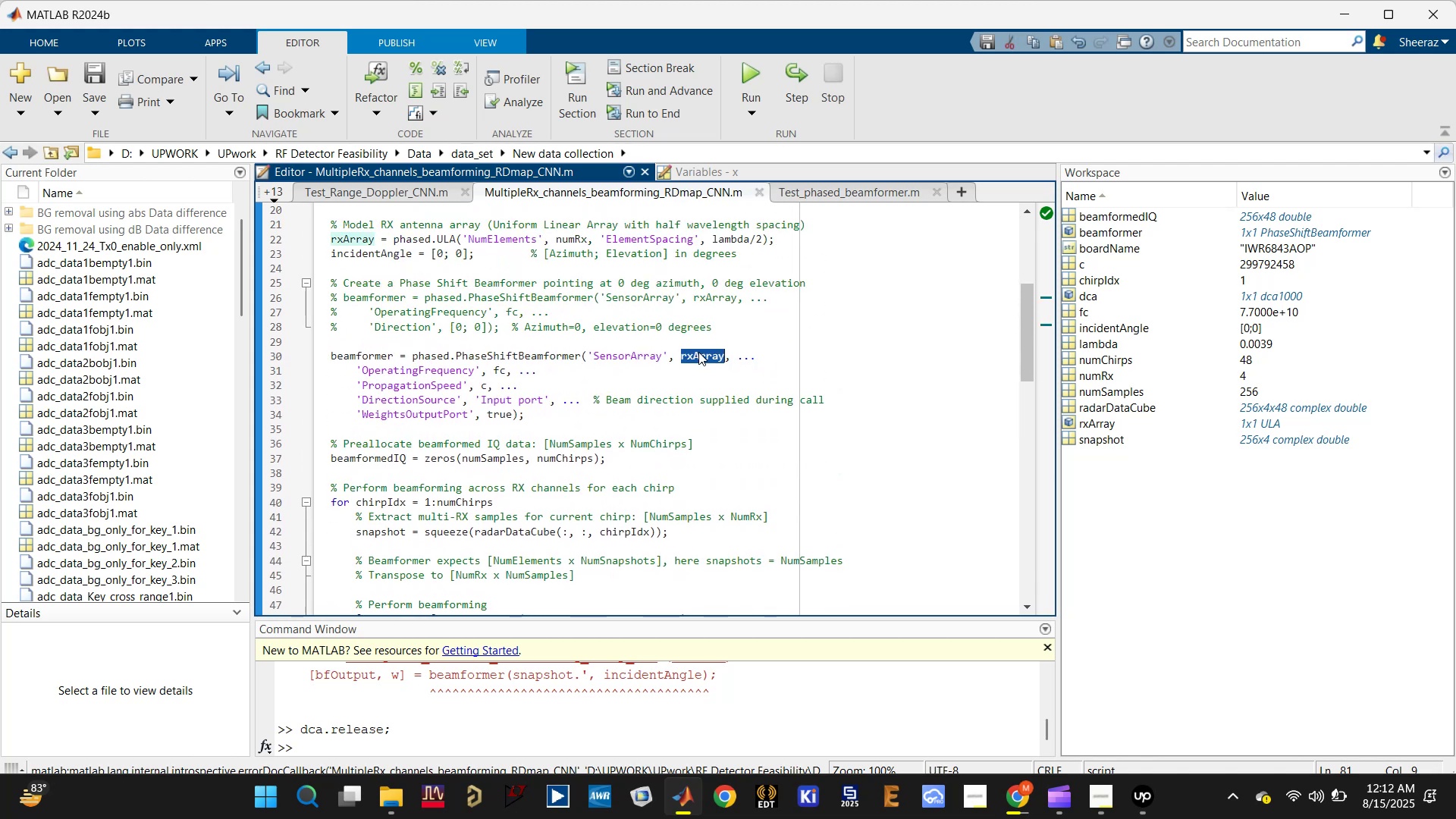 
key(Control+ControlLeft)
 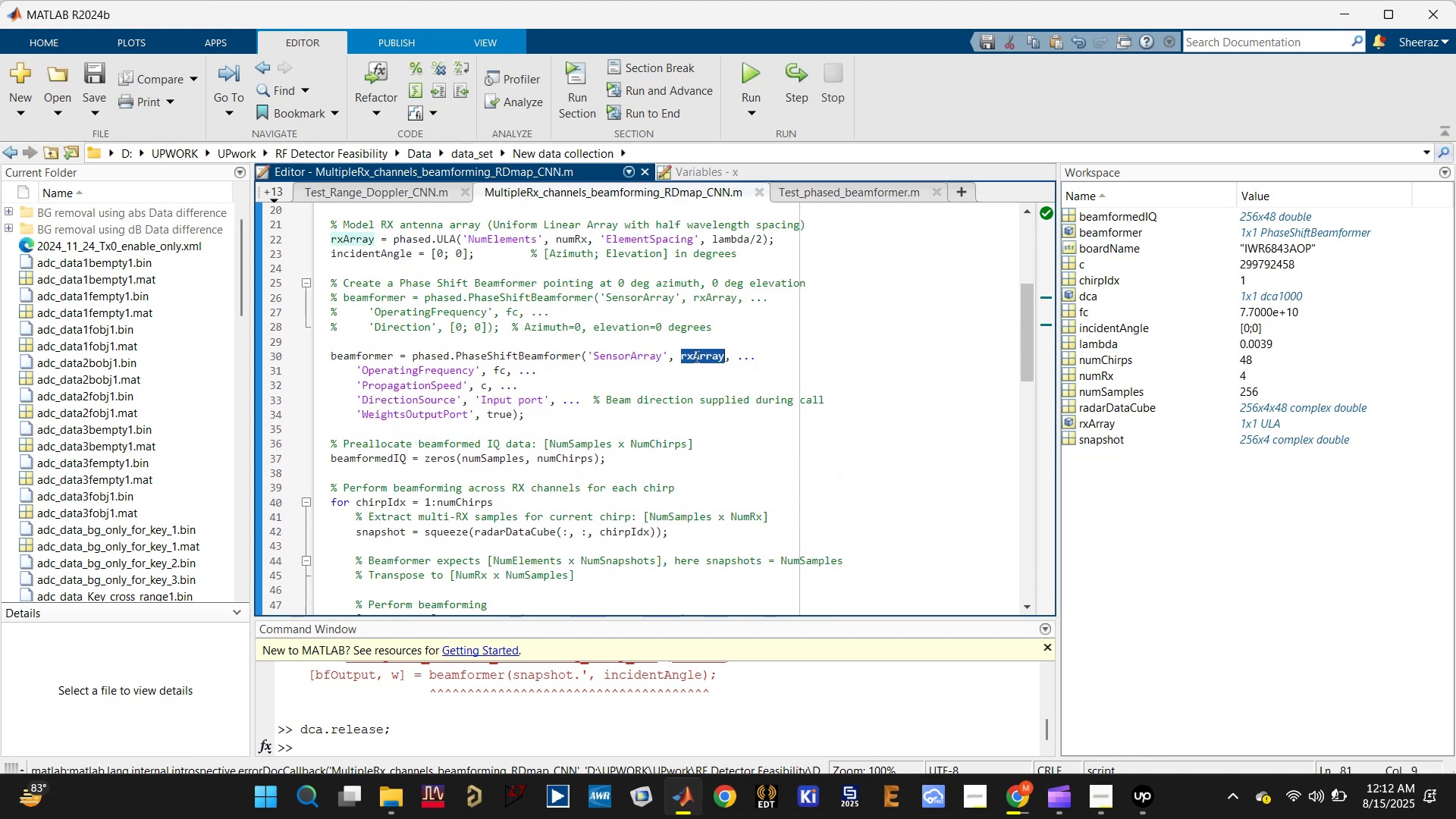 
key(Control+C)
 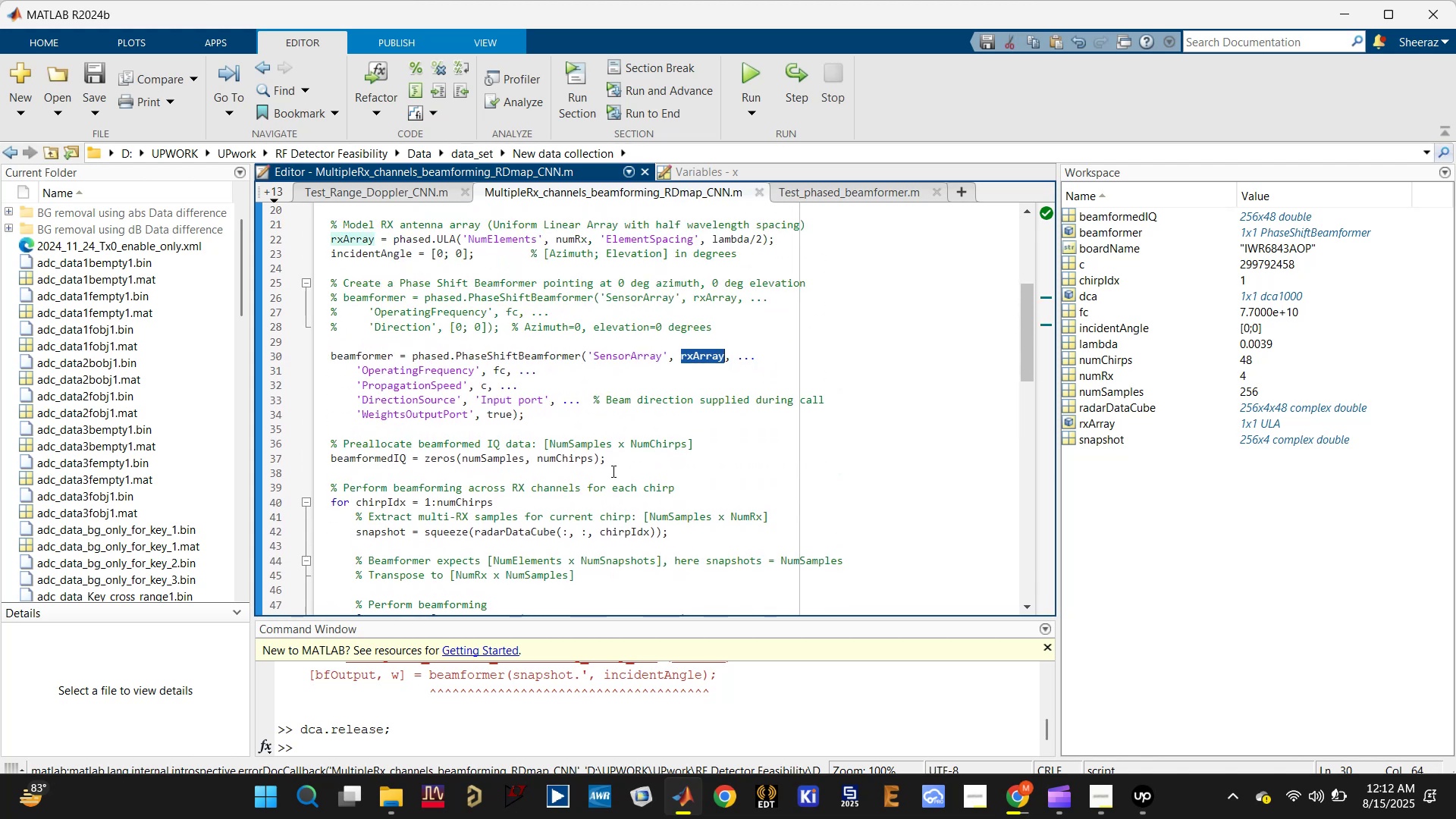 
scroll: coordinate [497, 526], scroll_direction: down, amount: 6.0
 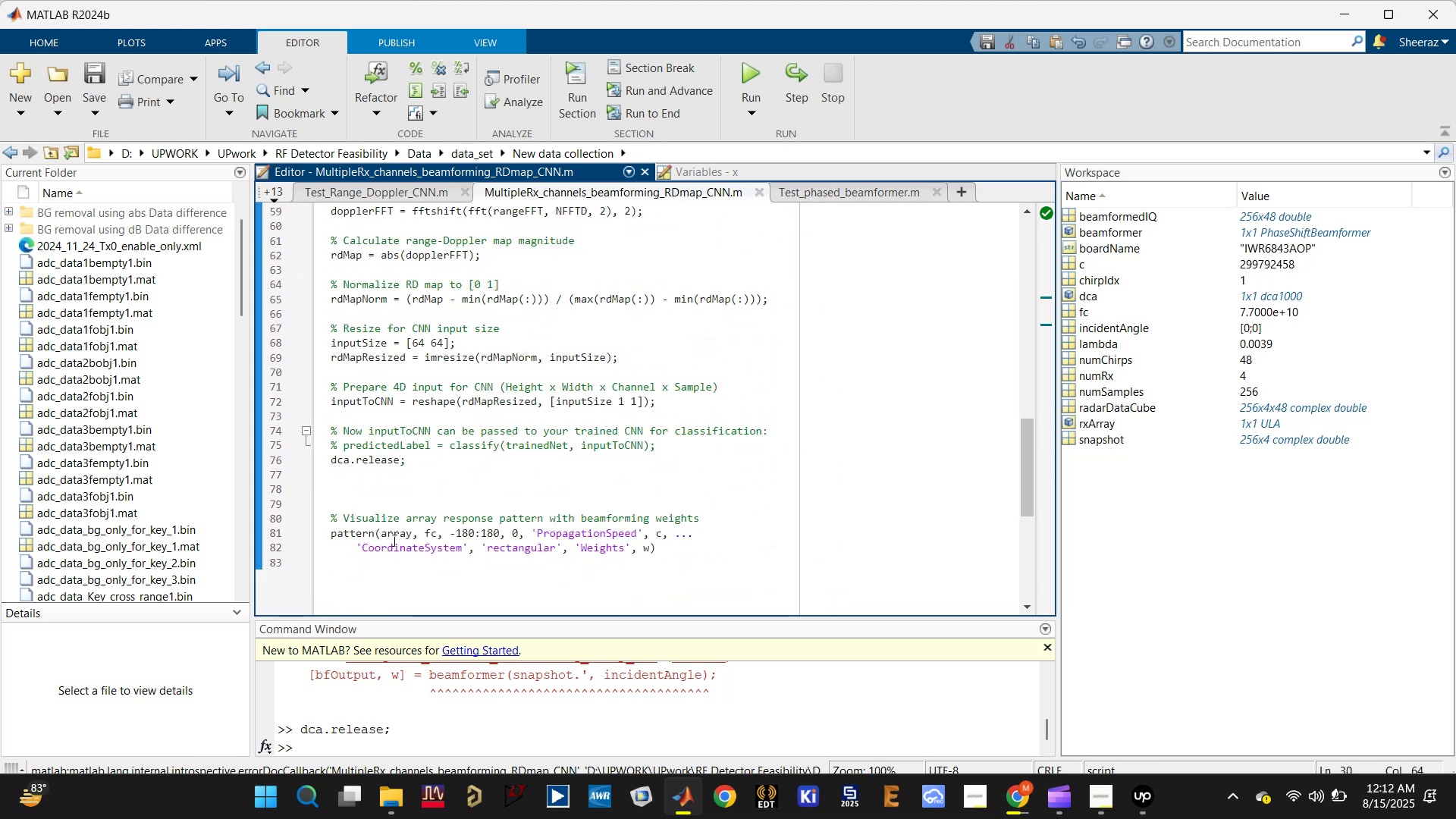 
double_click([394, 533])
 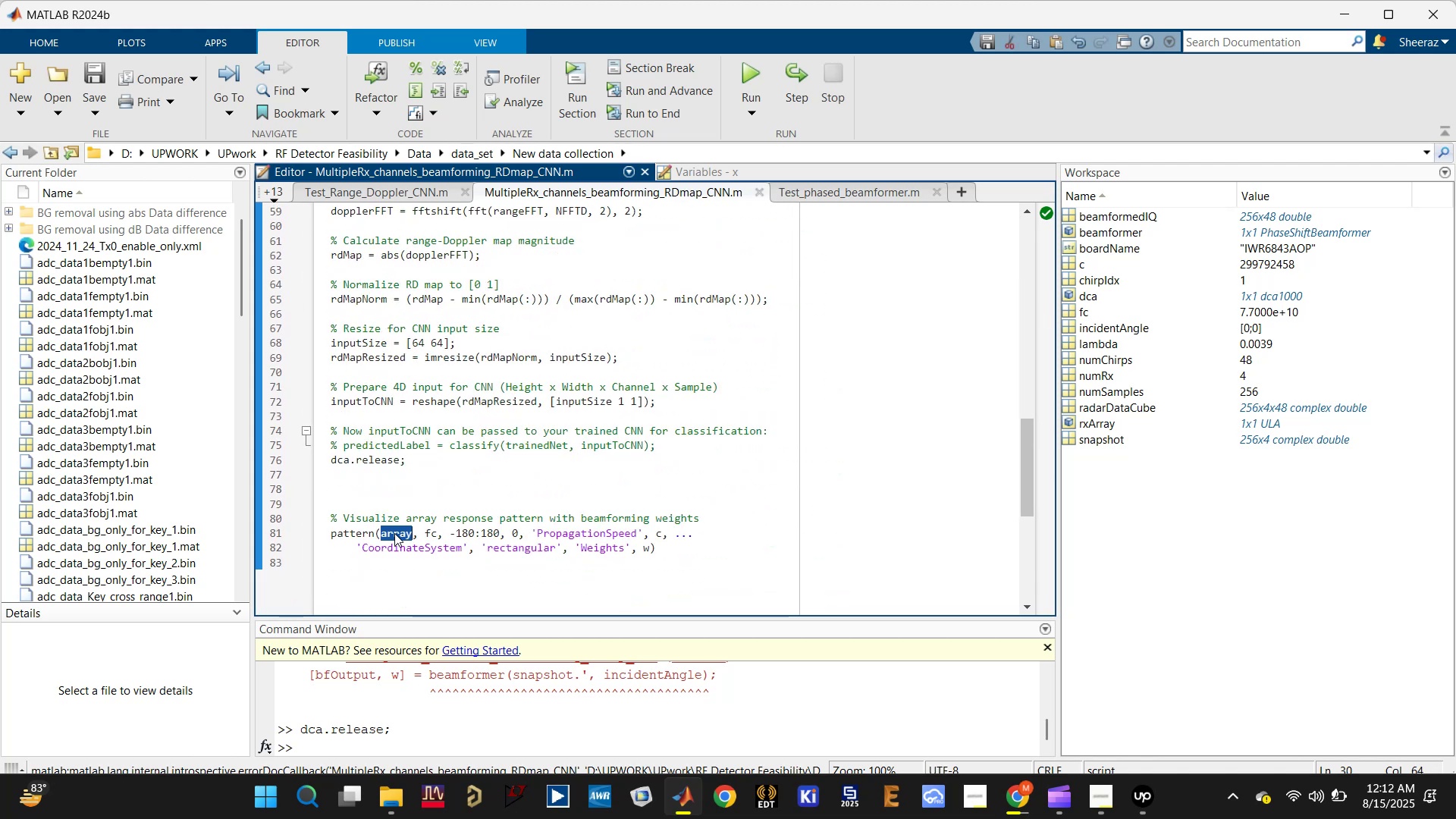 
key(Control+V)
 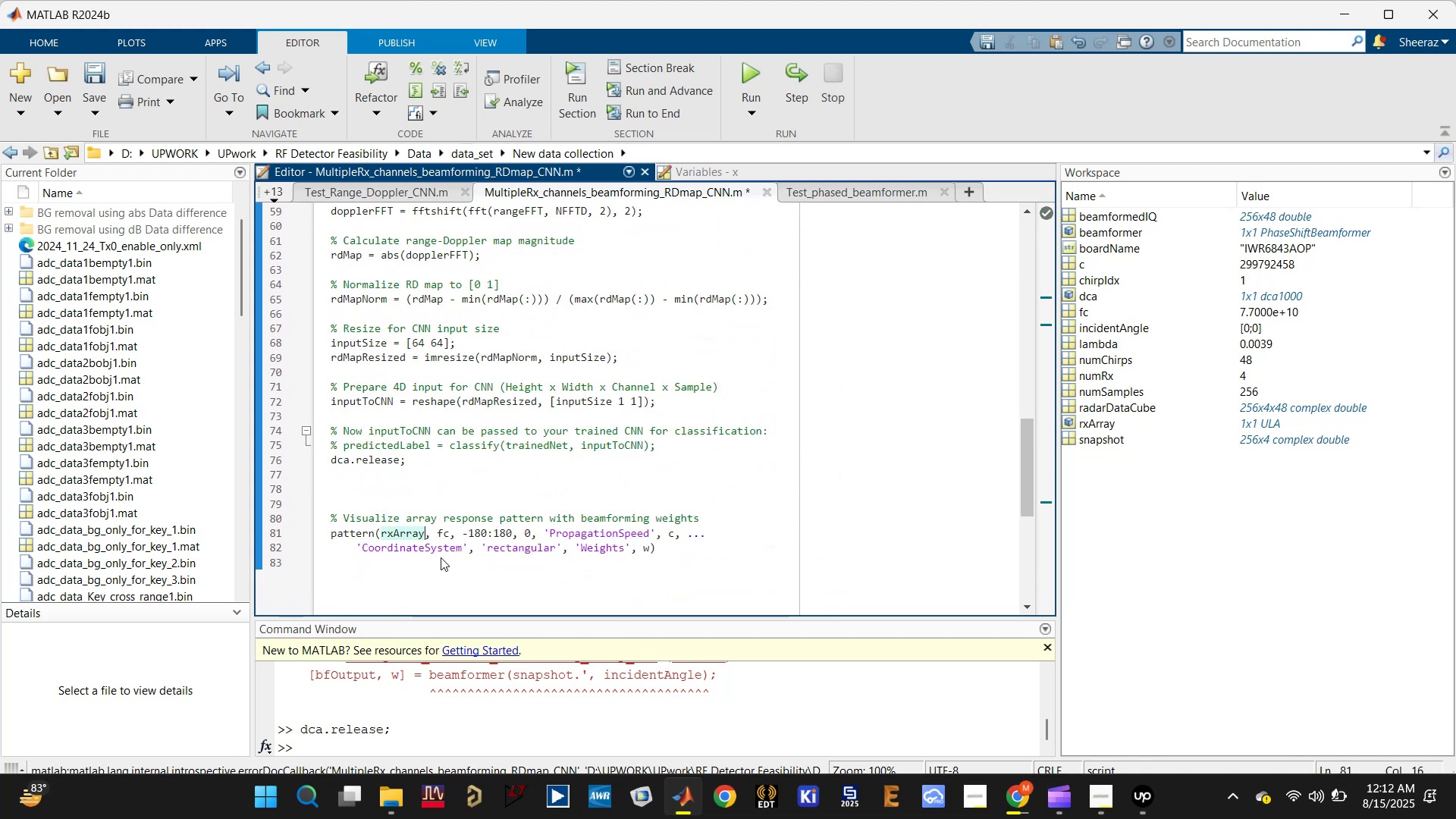 
key(Control+S)
 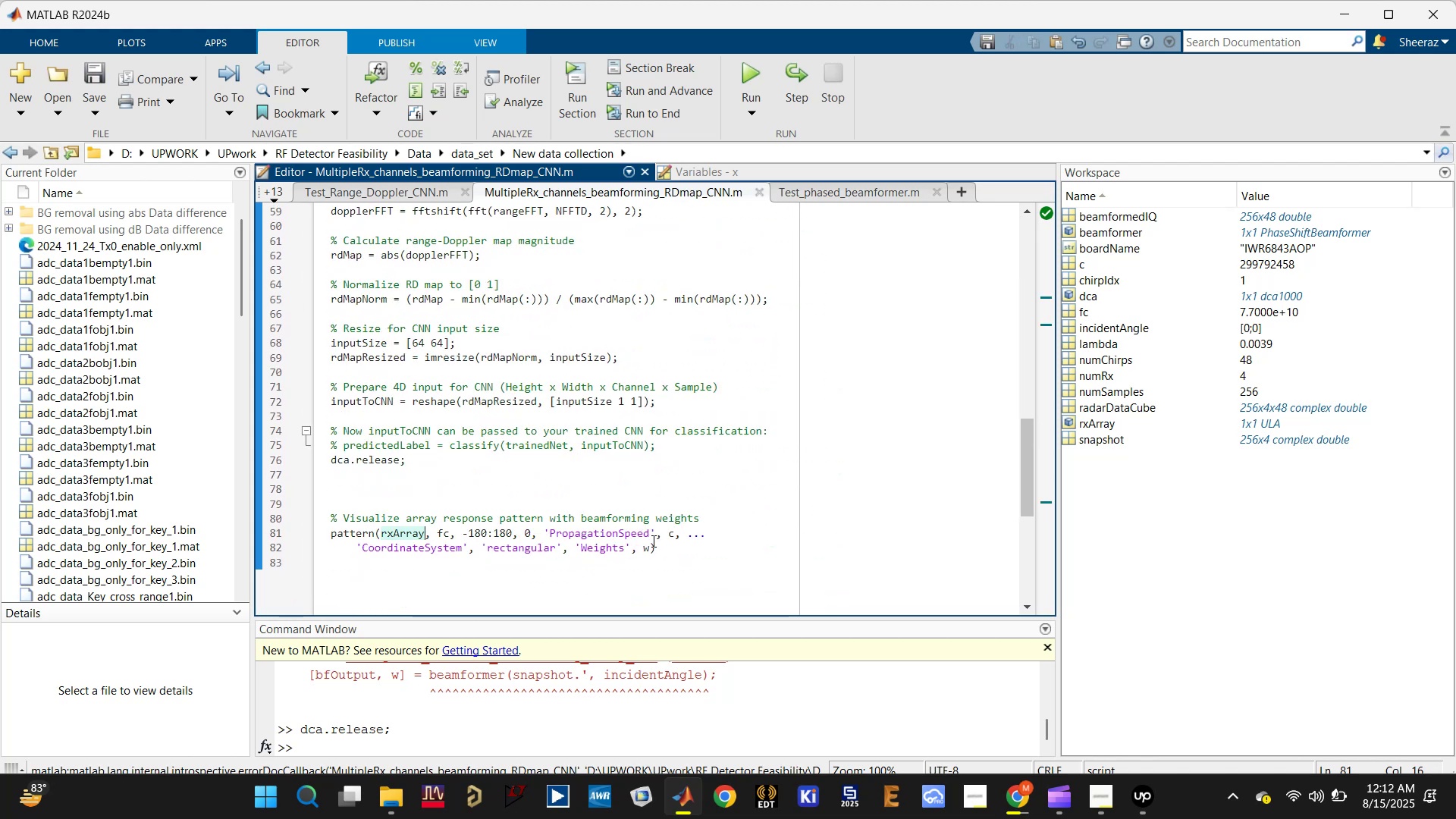 
left_click([654, 540])
 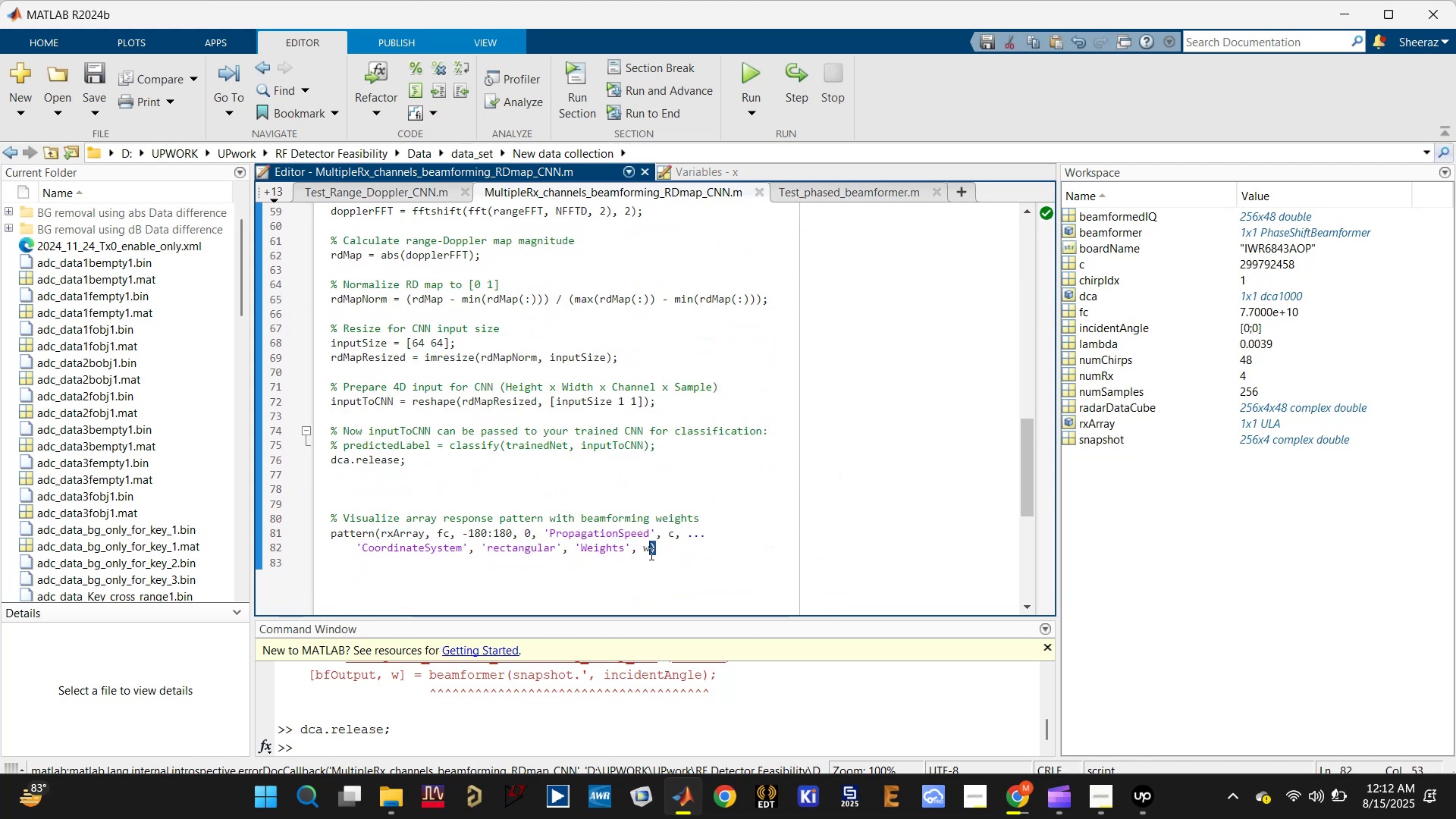 
double_click([650, 553])
 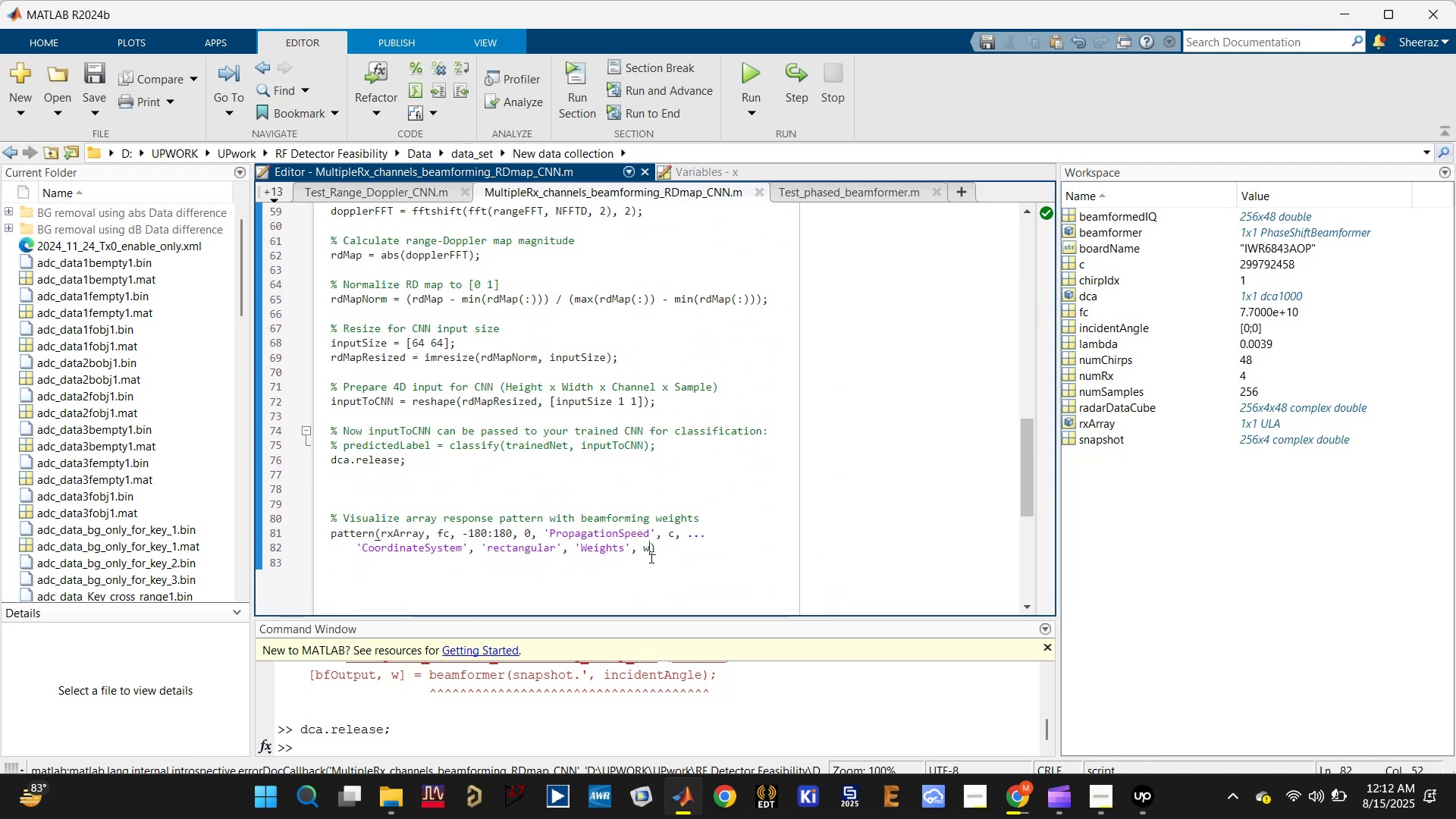 
left_click([650, 554])
 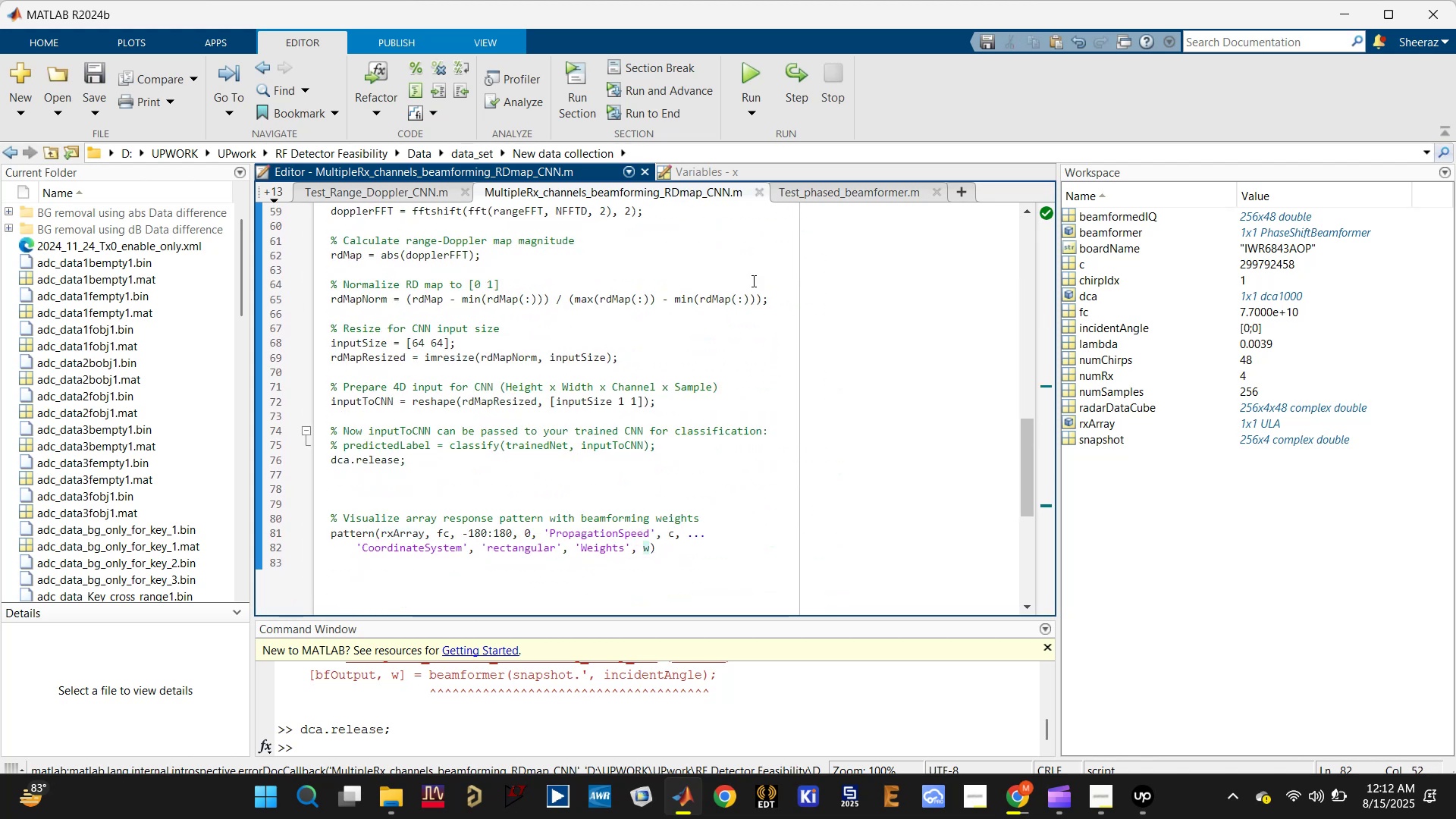 
left_click([814, 193])
 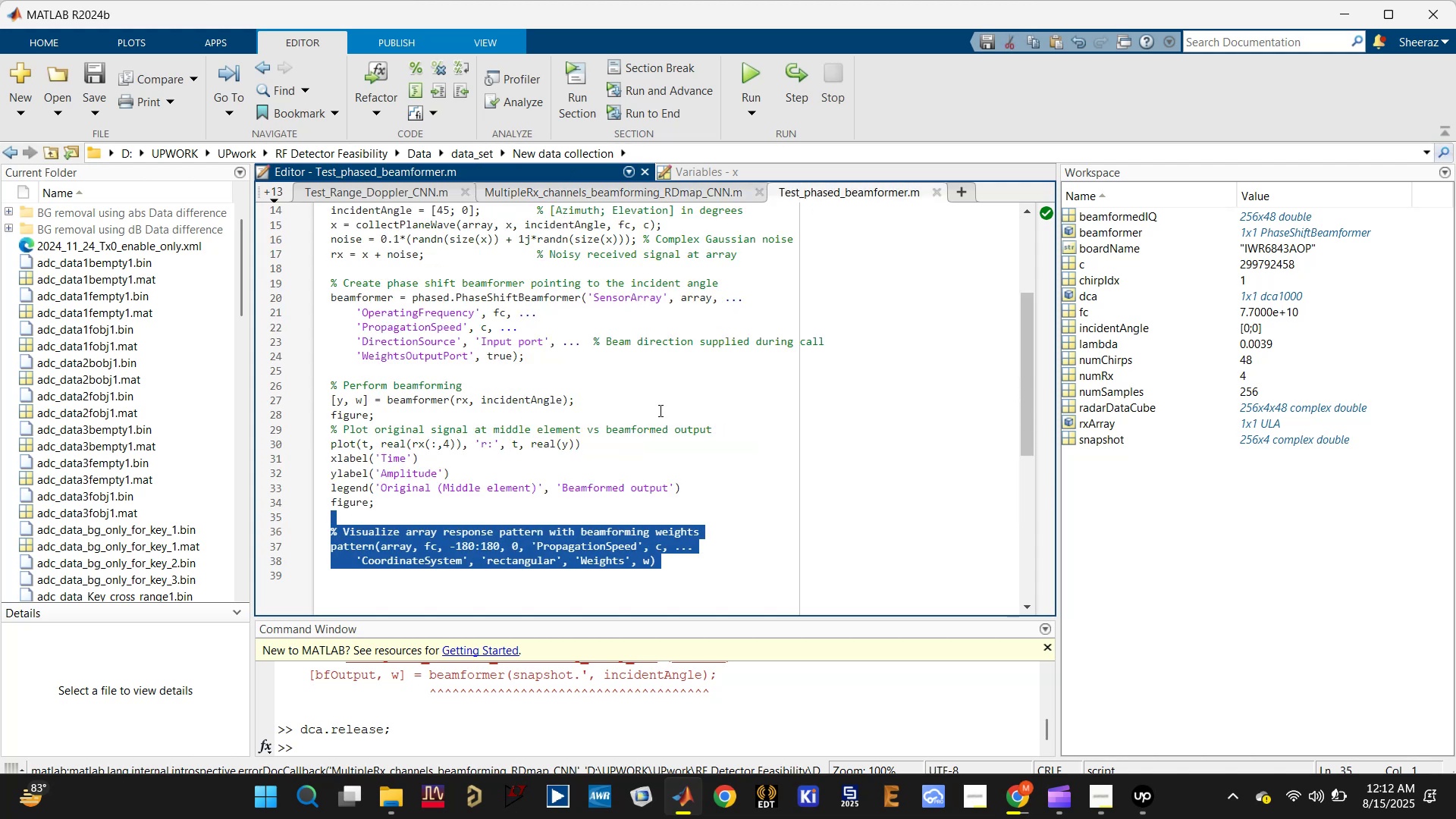 
scroll: coordinate [573, 433], scroll_direction: up, amount: 1.0
 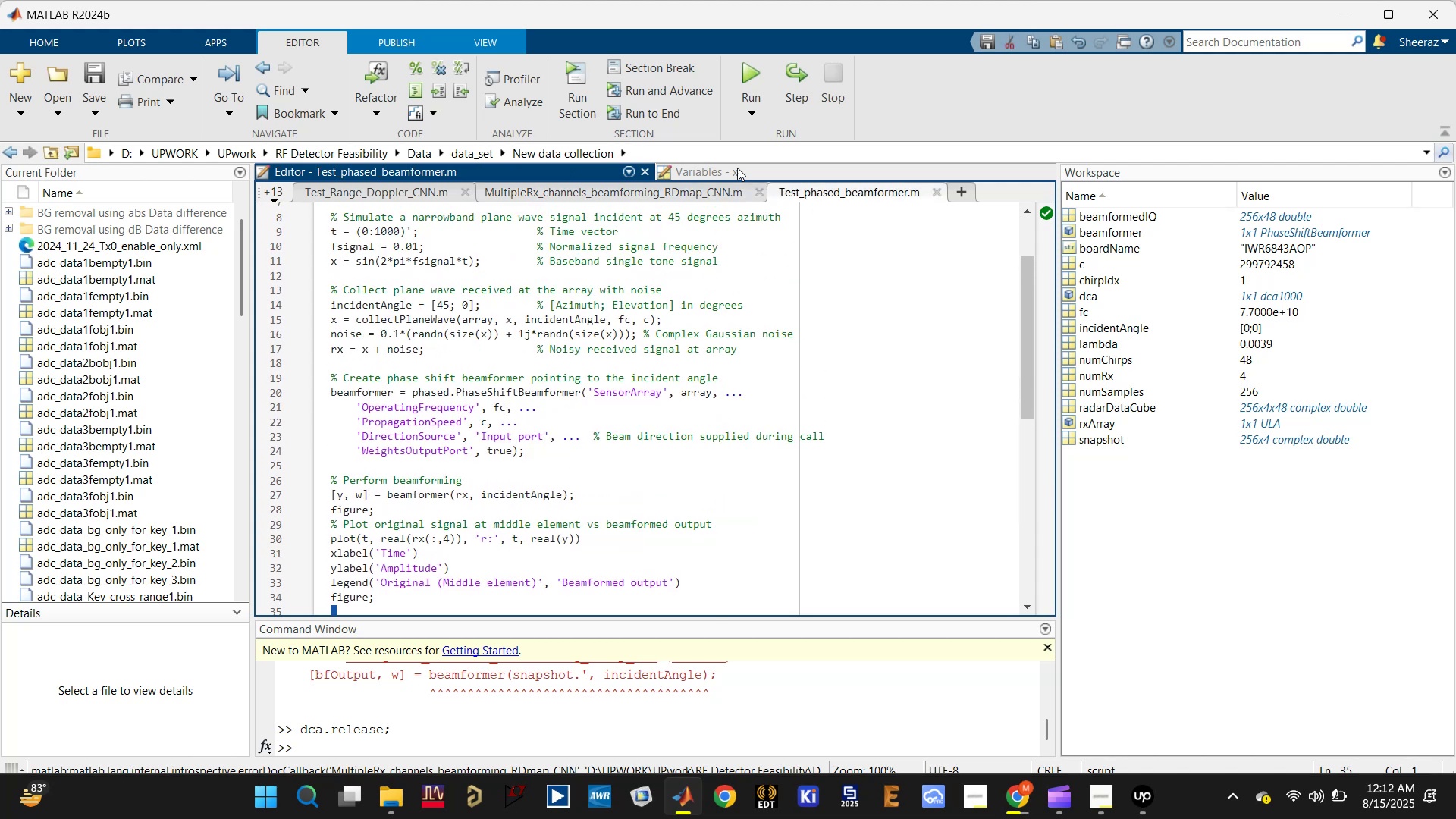 
left_click([746, 67])
 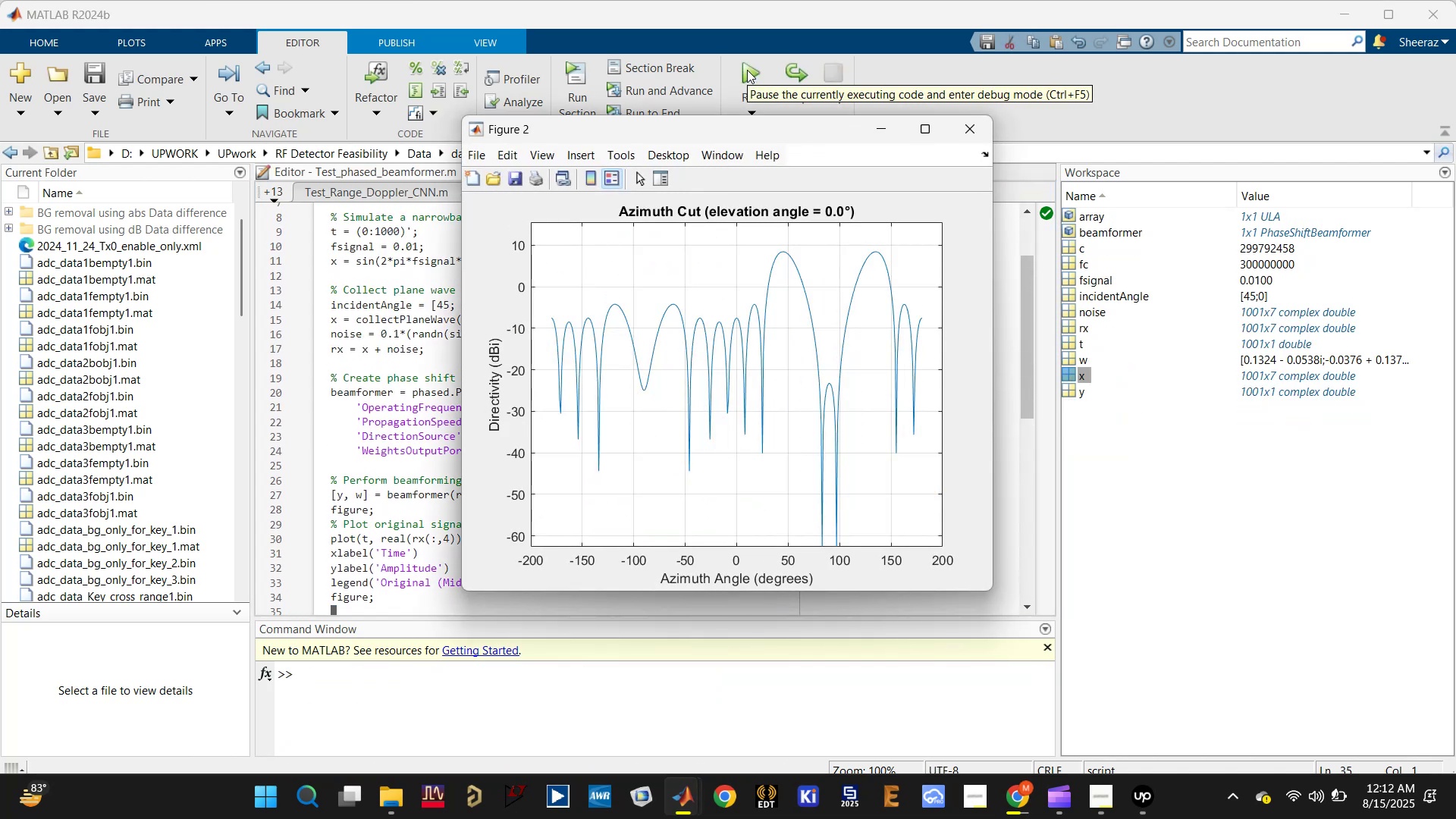 
wait(10.19)
 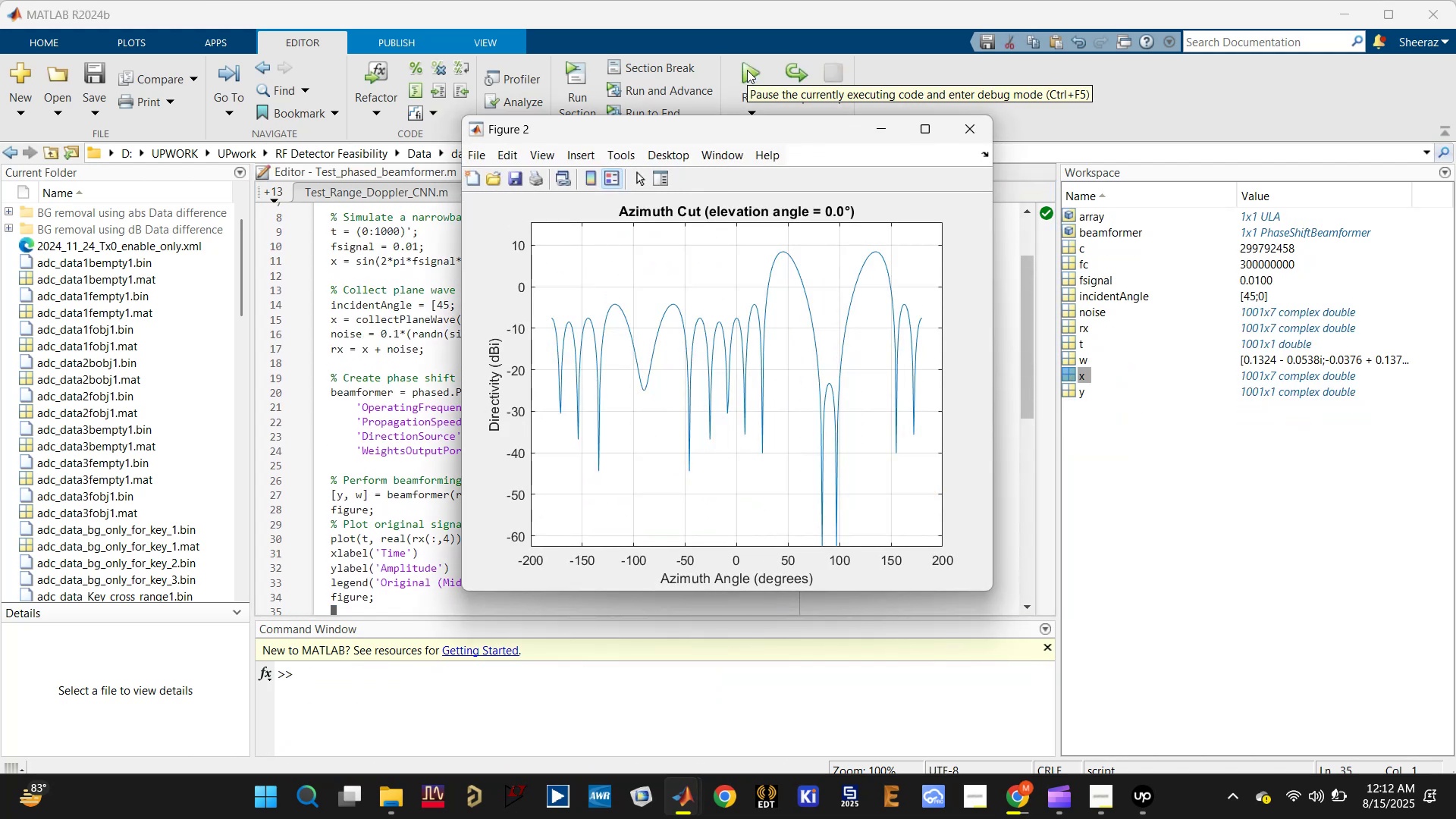 
left_click([977, 136])
 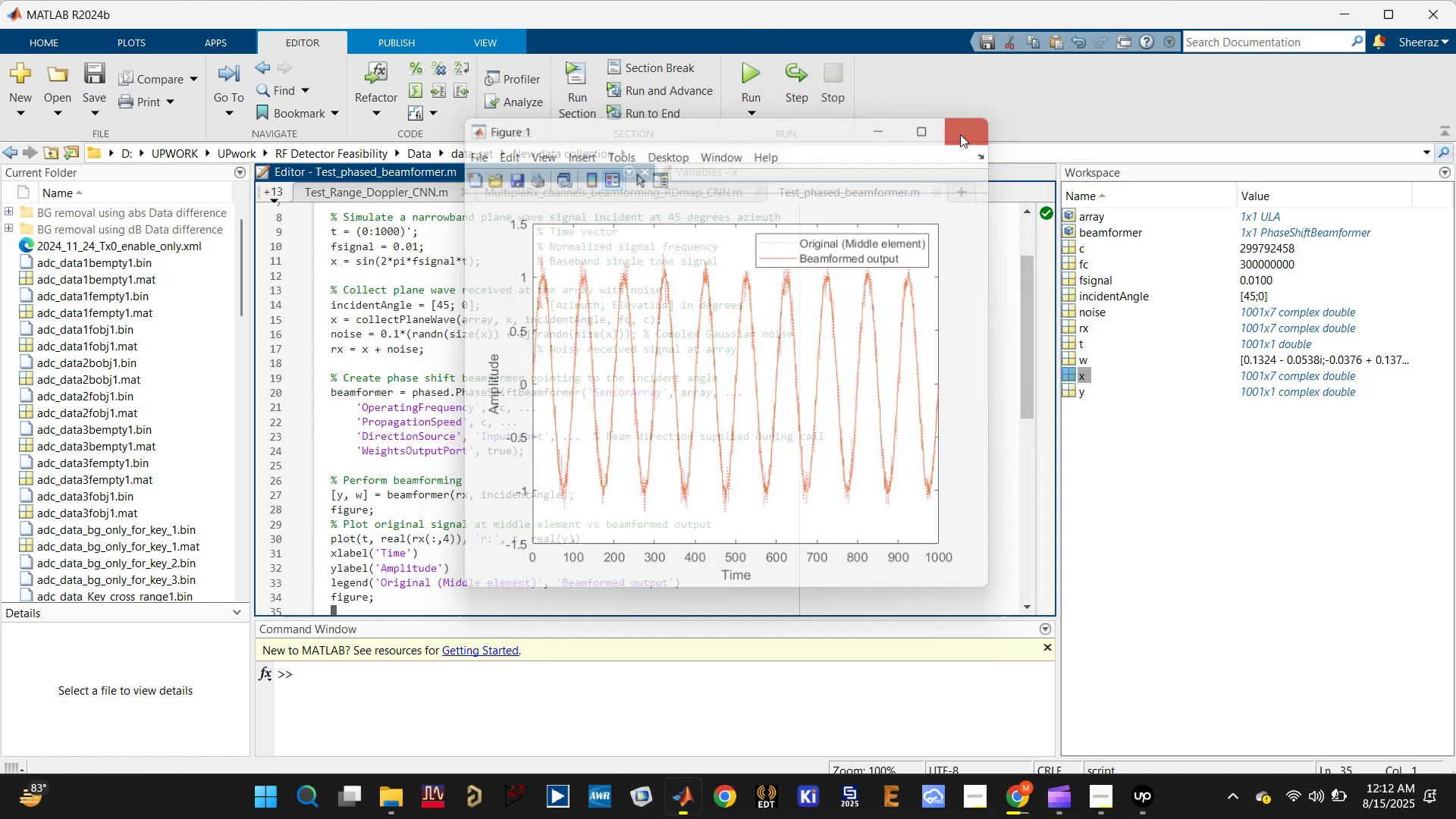 
left_click([694, 192])
 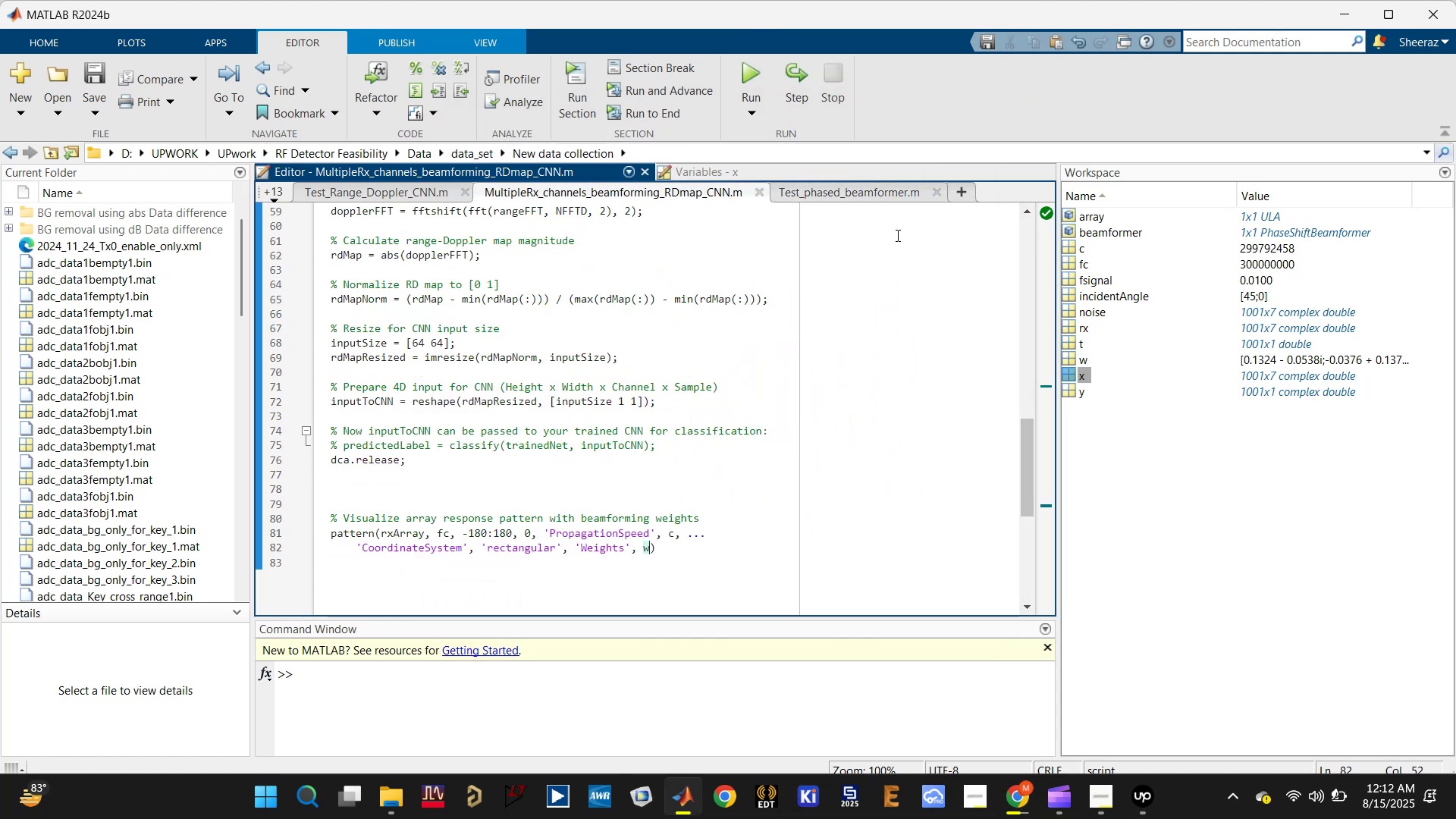 
left_click([896, 199])
 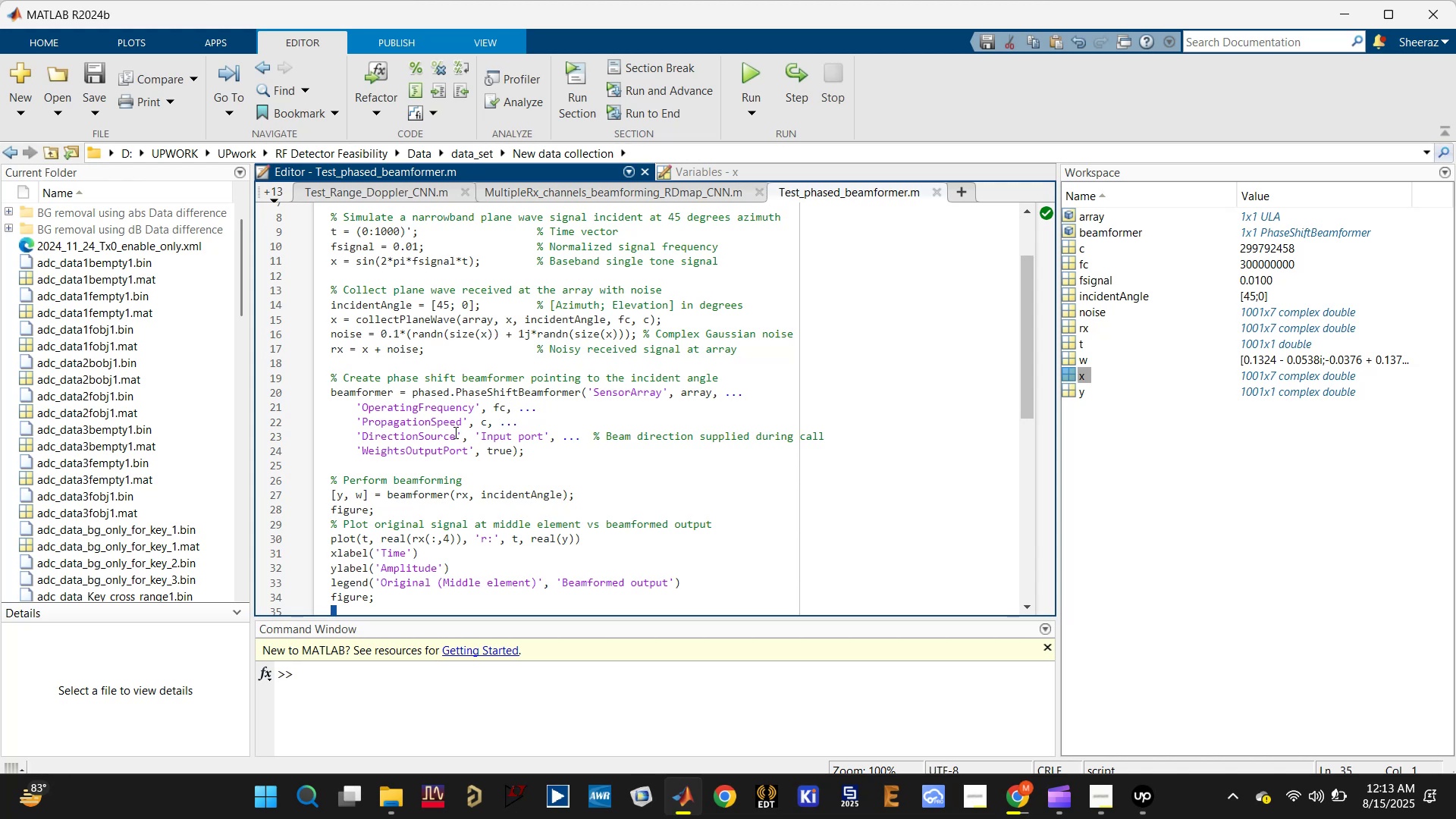 
scroll: coordinate [450, 447], scroll_direction: down, amount: 1.0
 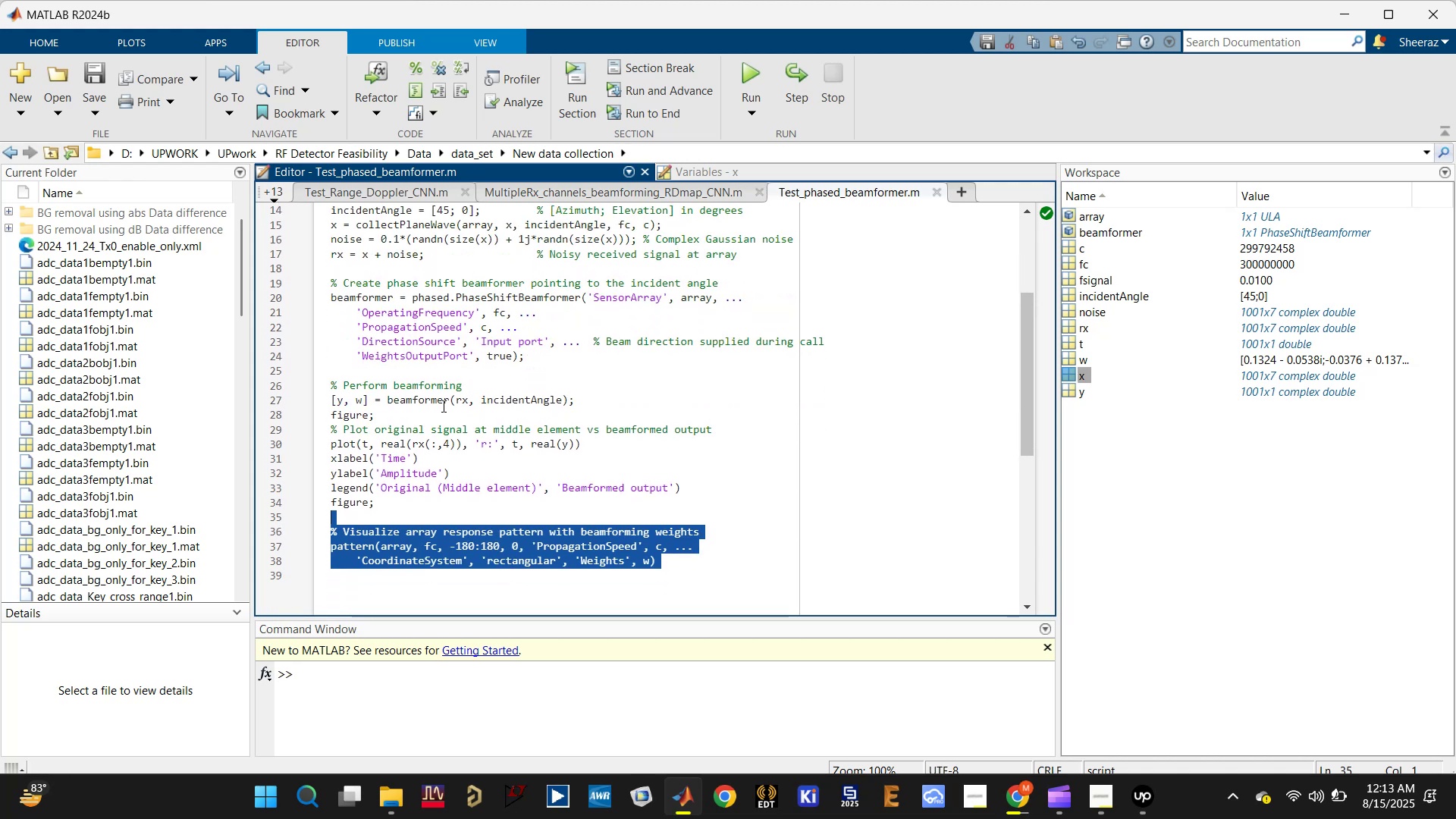 
left_click([435, 394])
 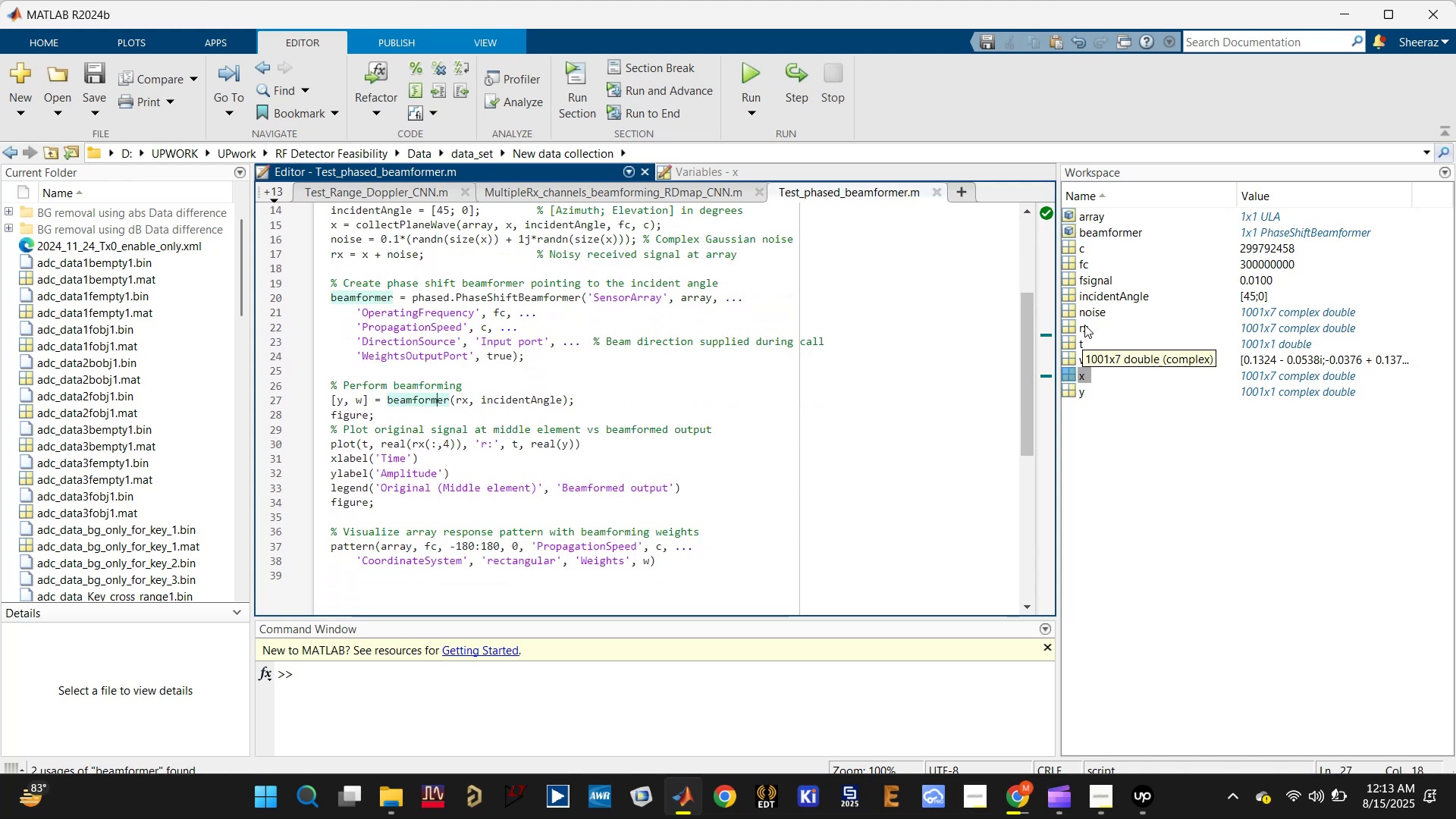 
wait(7.08)
 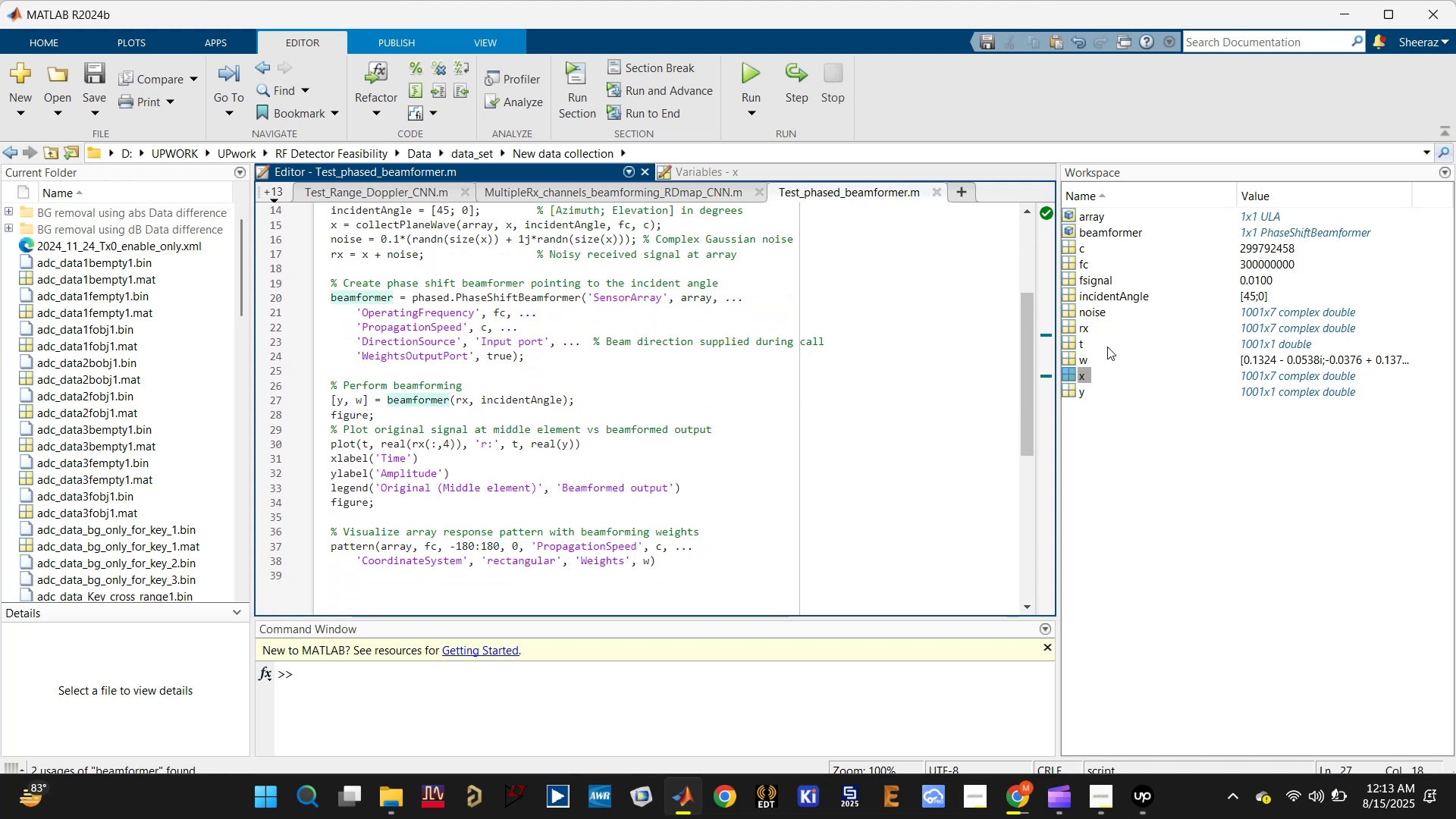 
left_click([463, 399])
 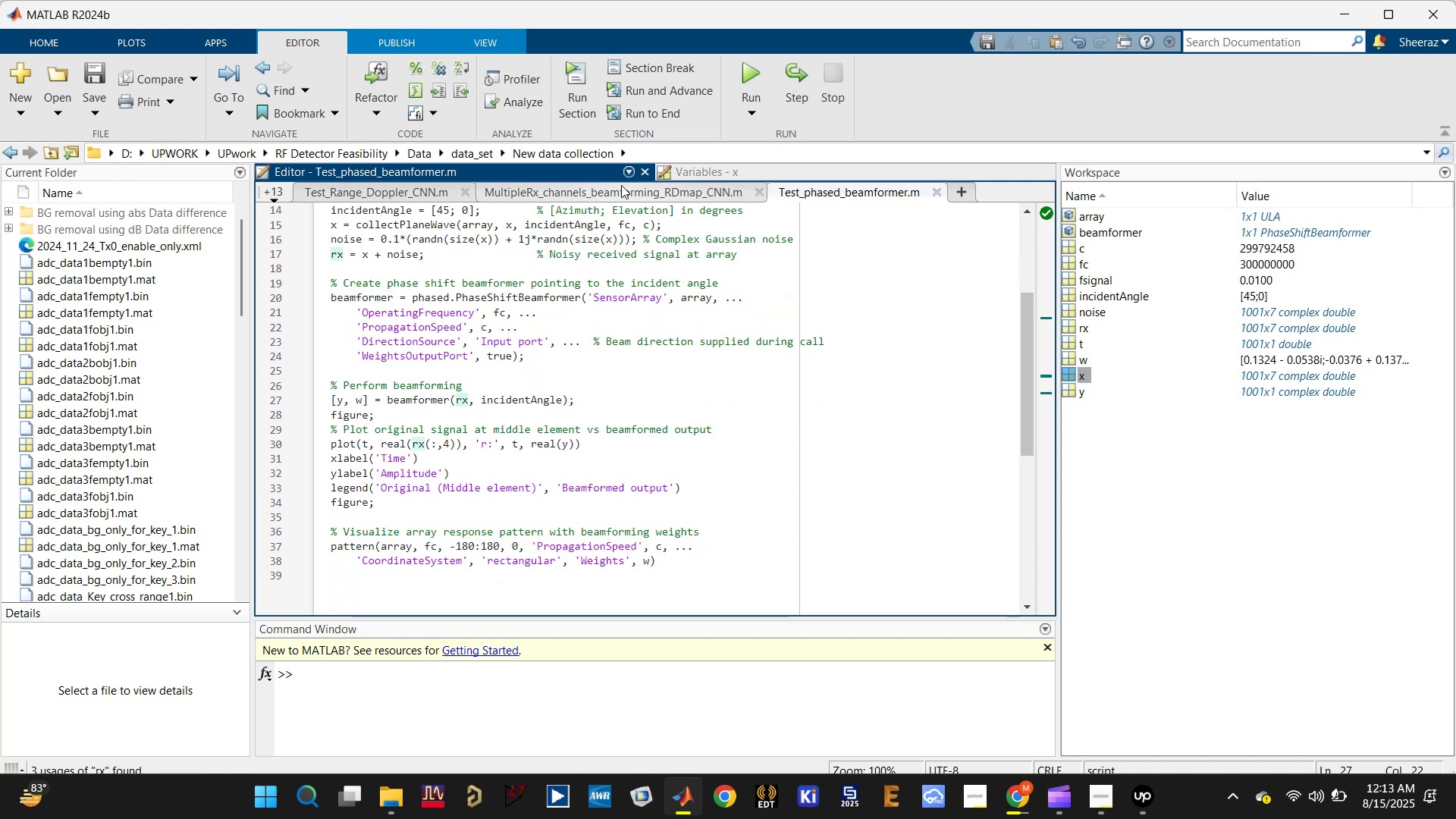 
left_click([598, 192])
 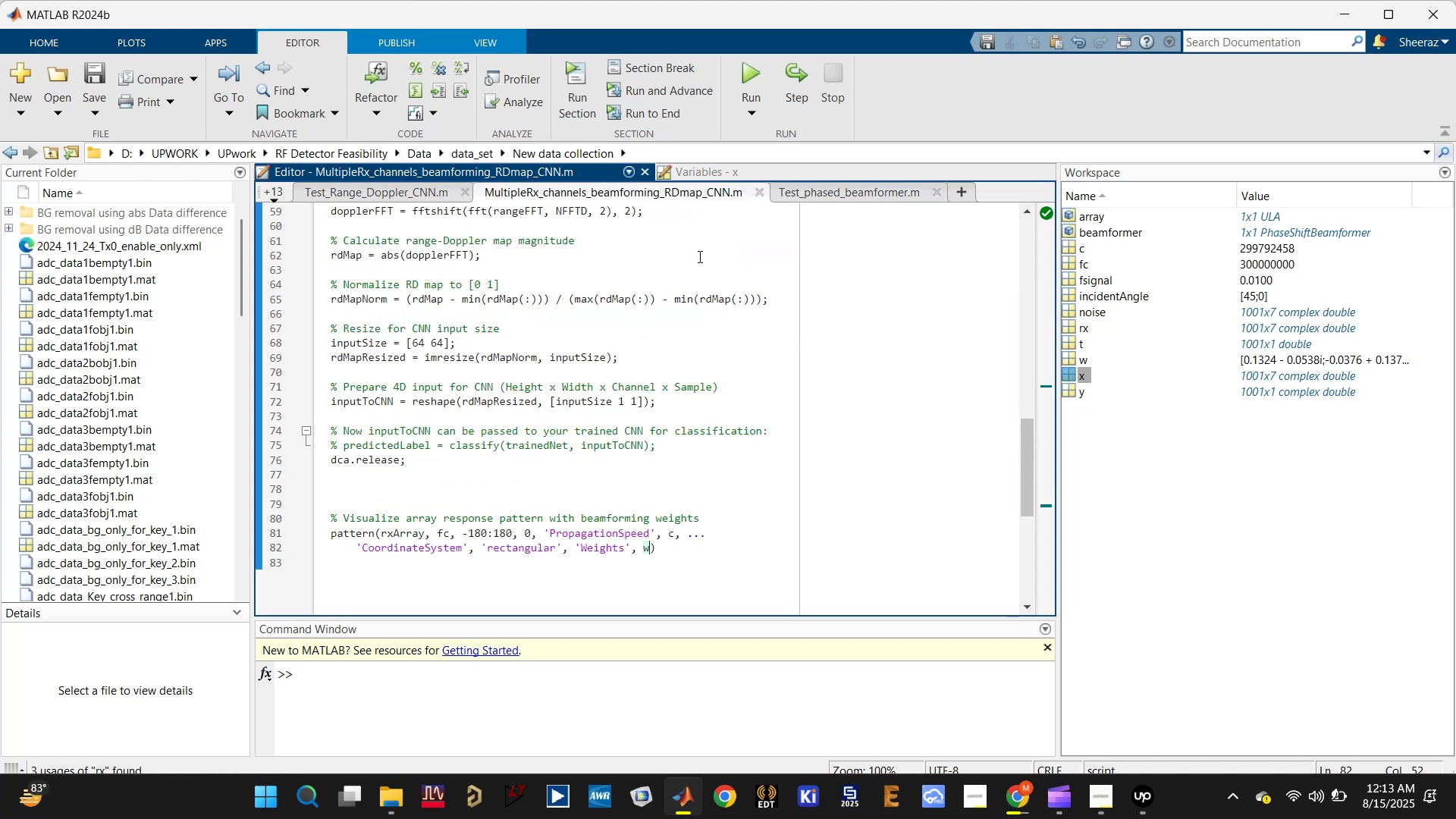 
scroll: coordinate [603, 360], scroll_direction: up, amount: 3.0
 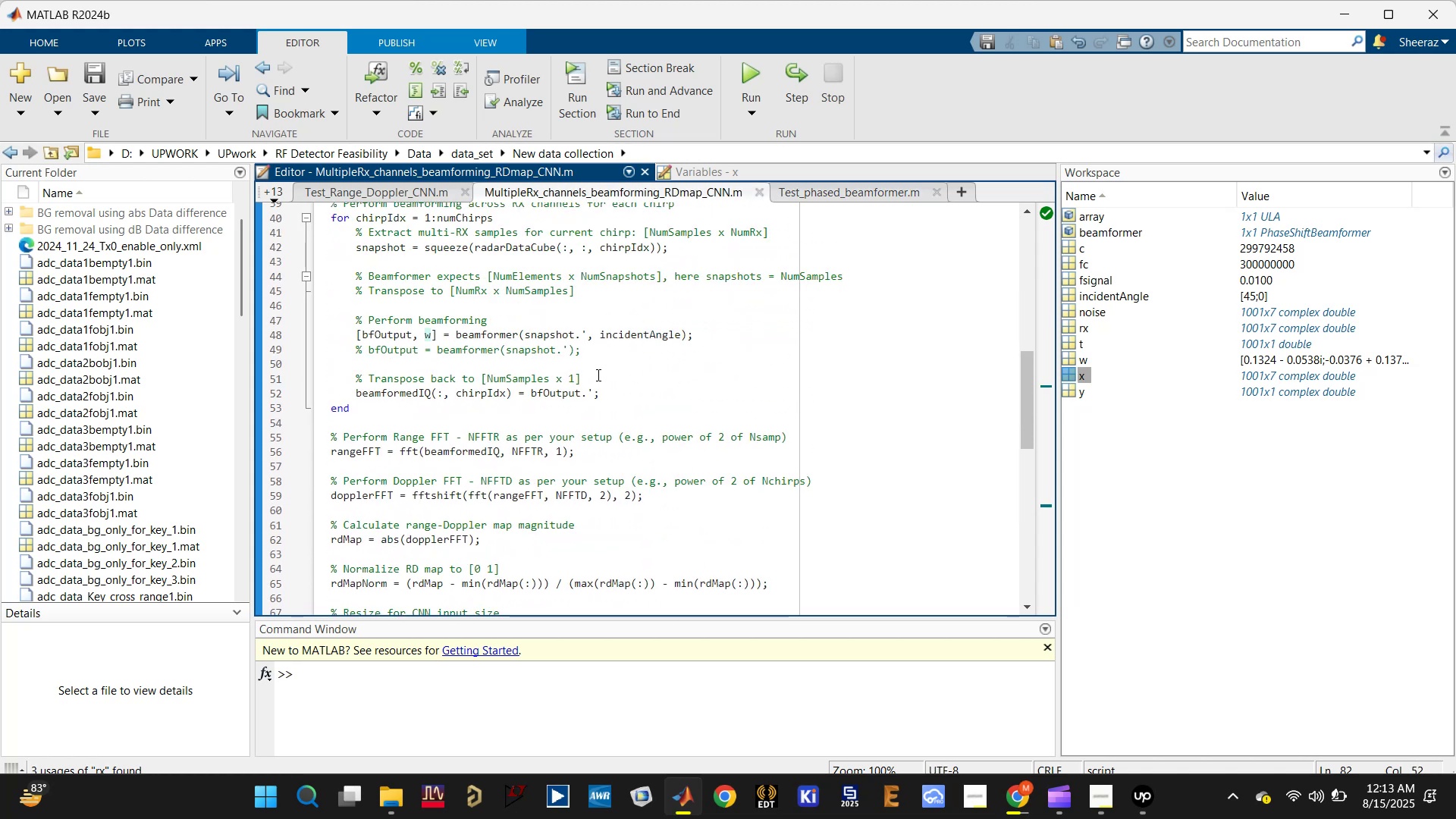 
left_click([585, 334])
 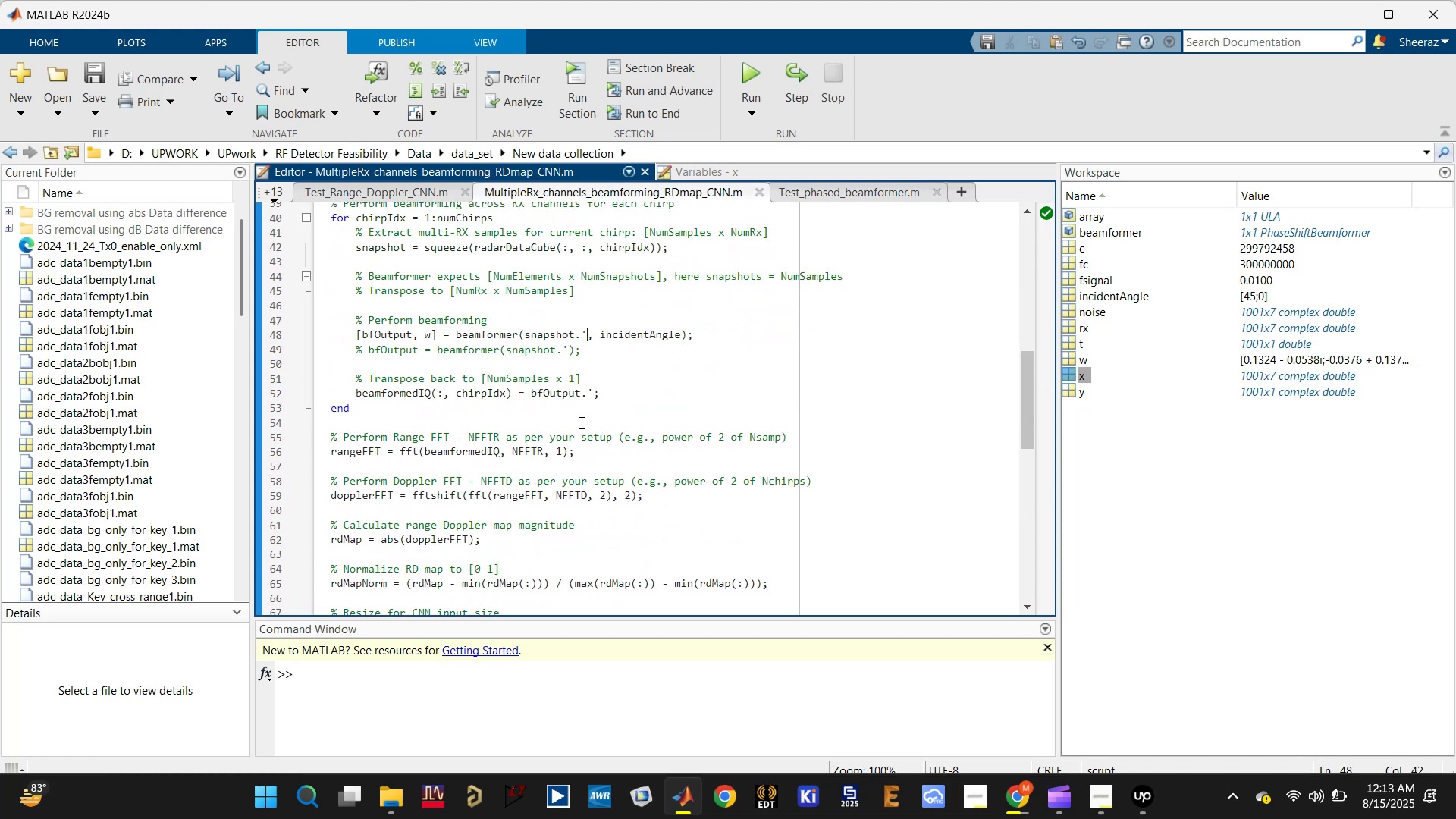 
key(Backspace)
 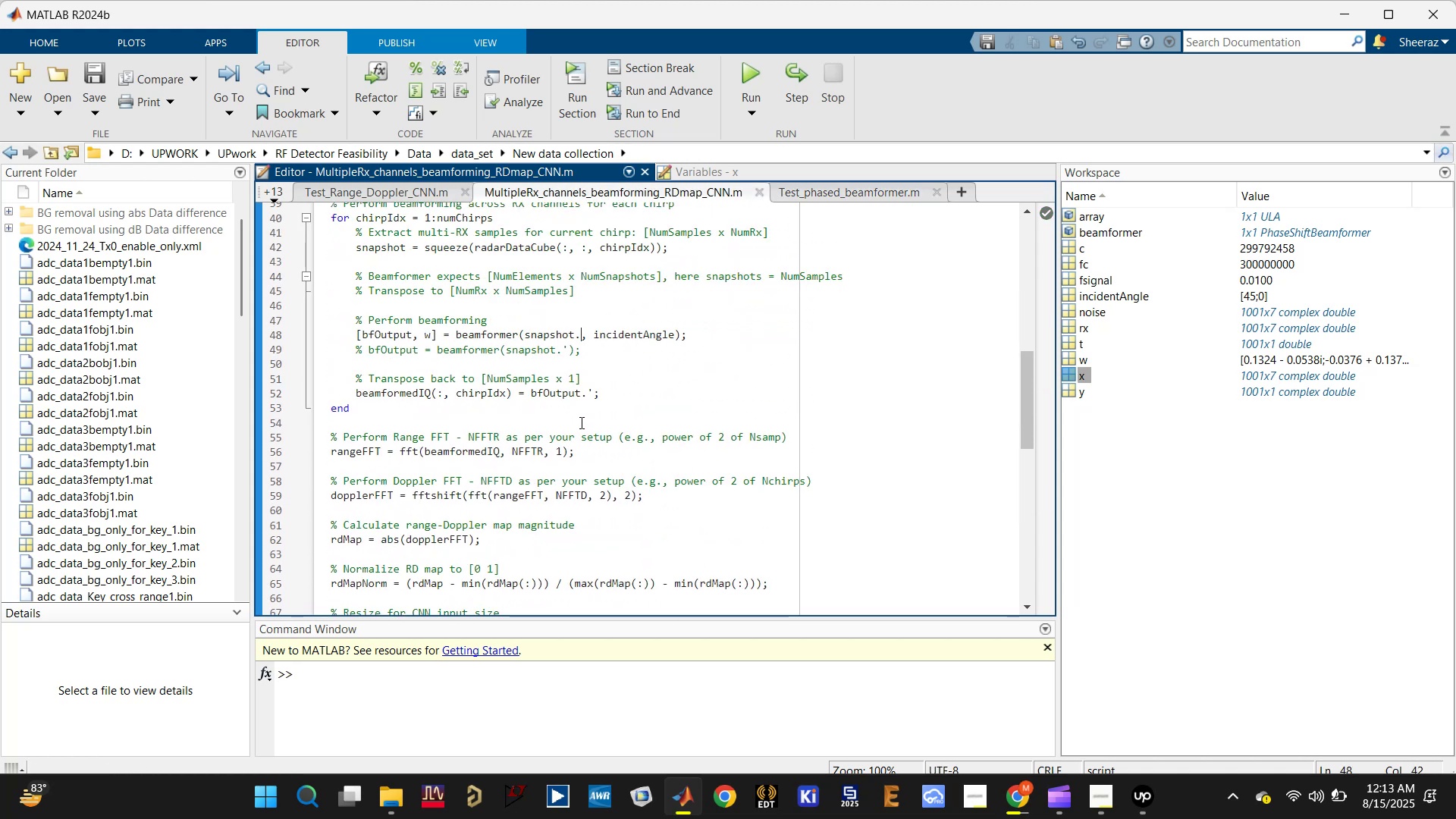 
key(Backspace)
 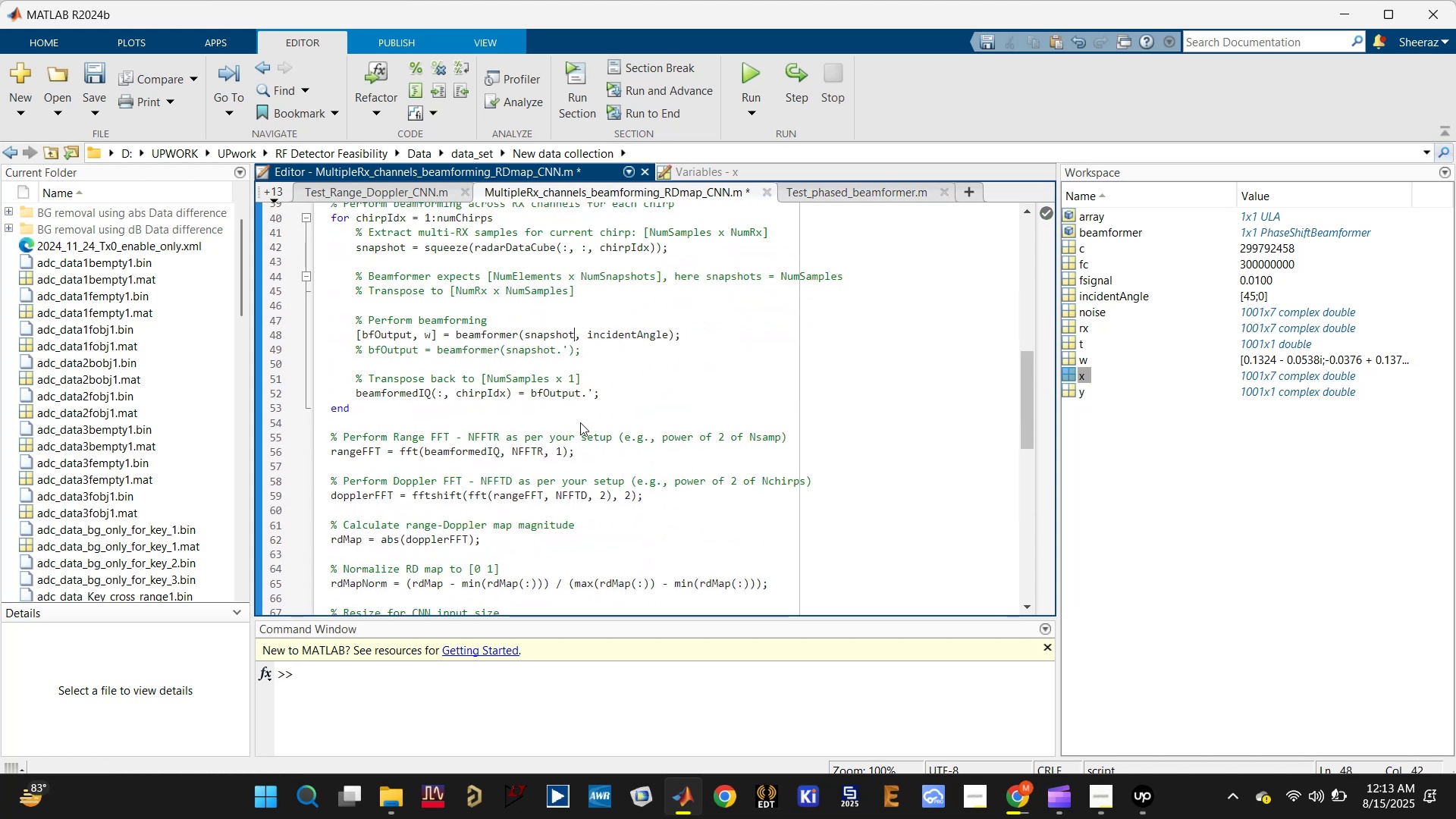 
key(Control+S)
 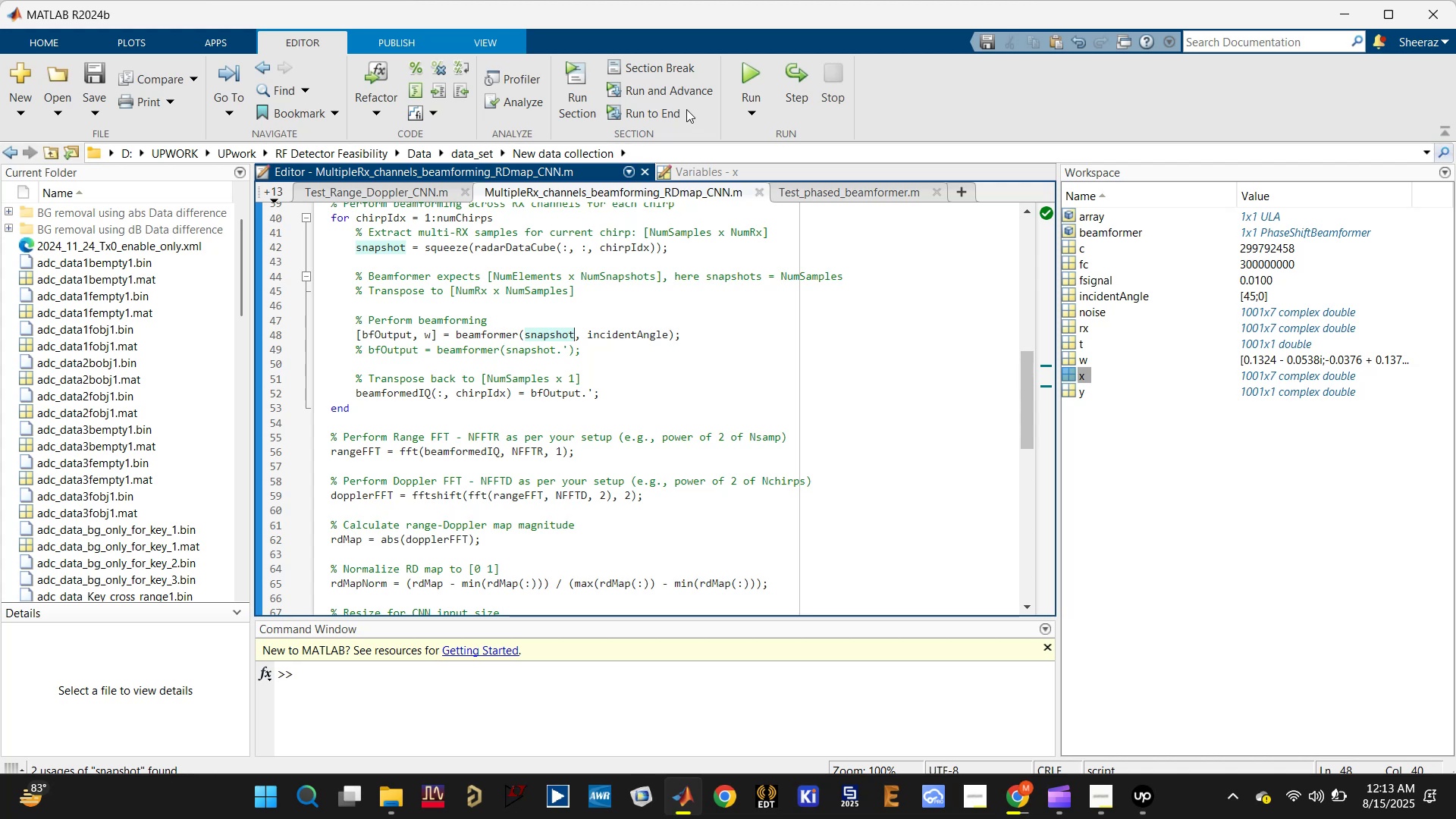 
left_click([761, 71])
 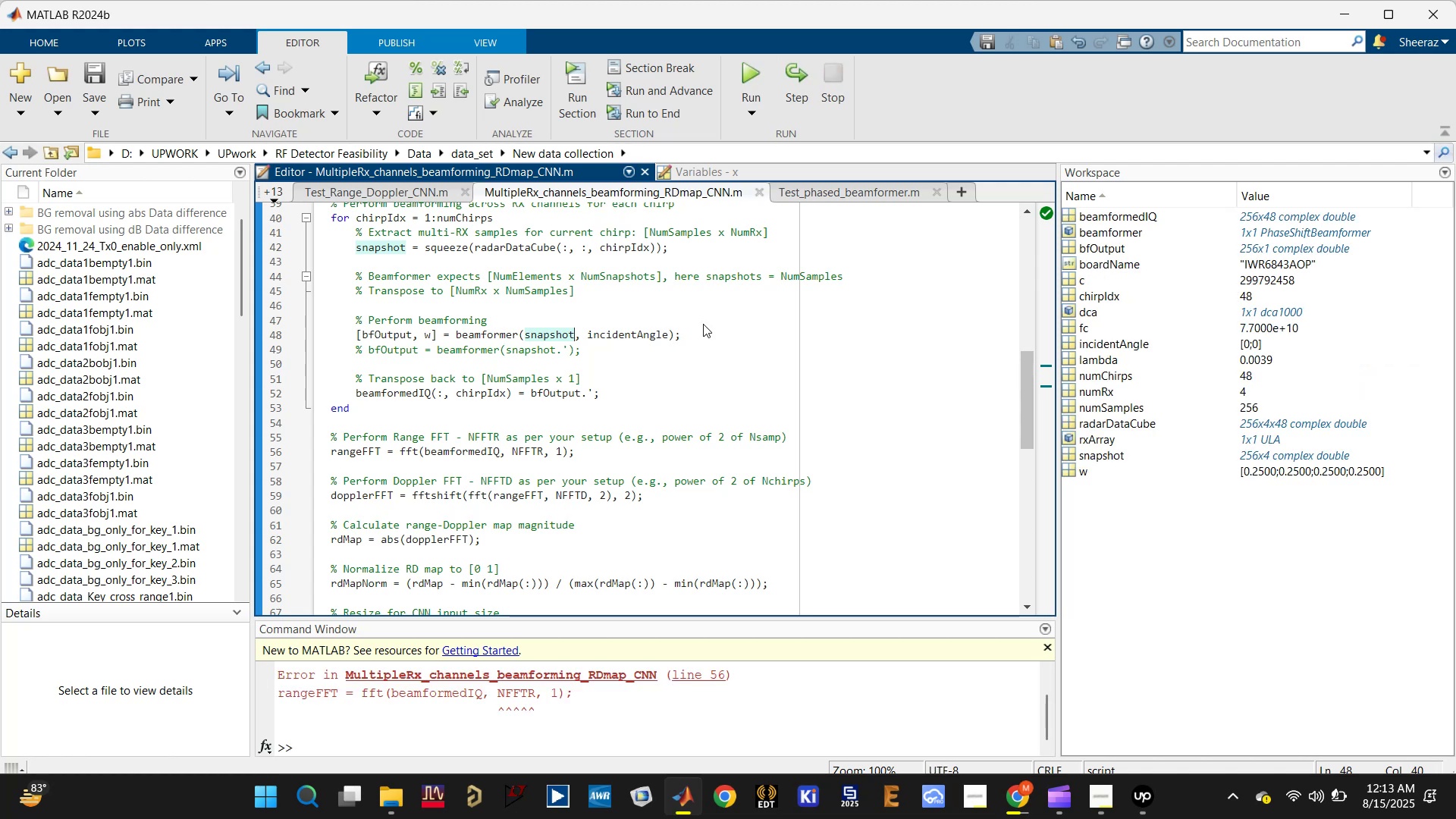 
wait(20.49)
 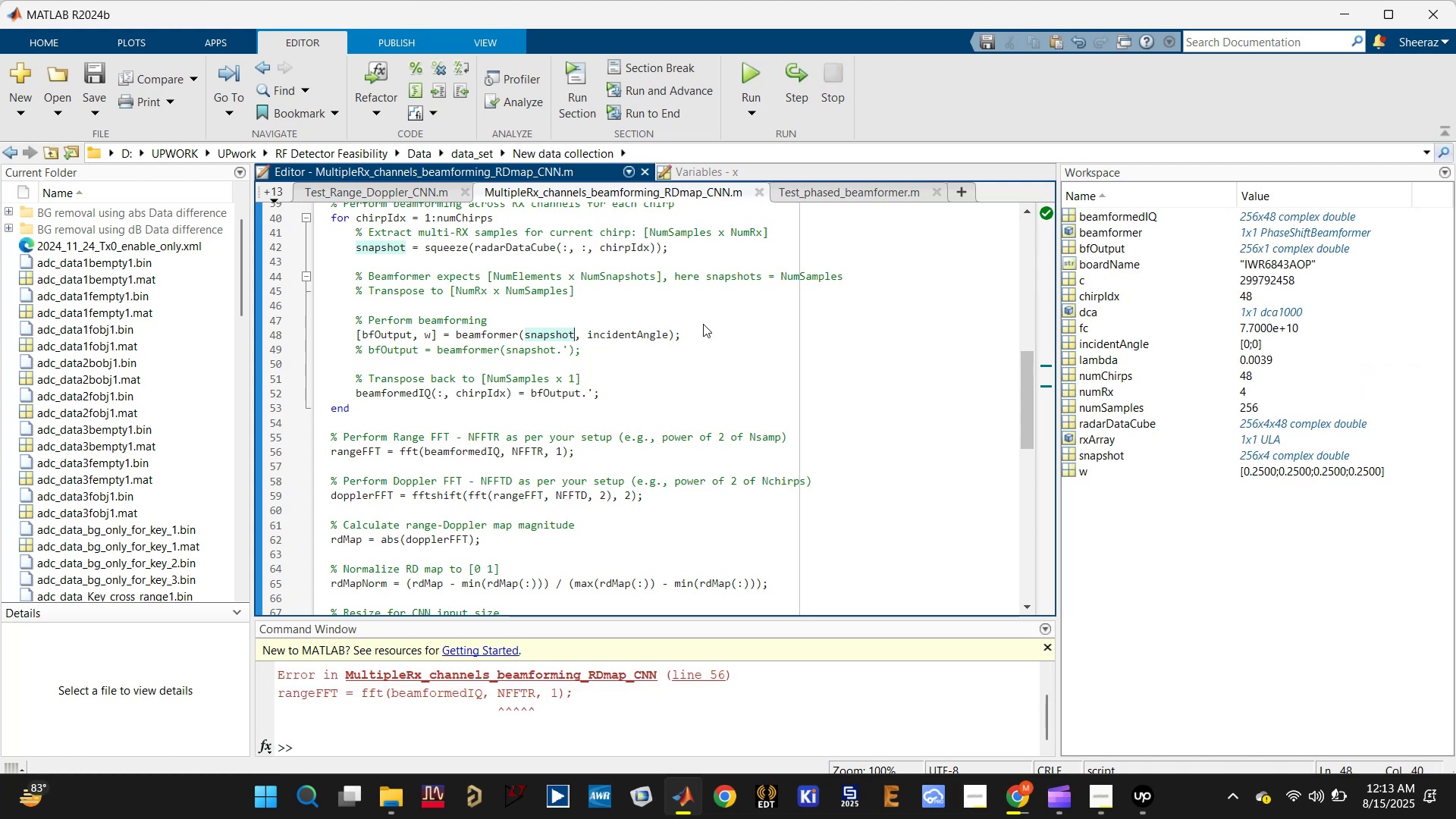 
left_click([1106, 249])
 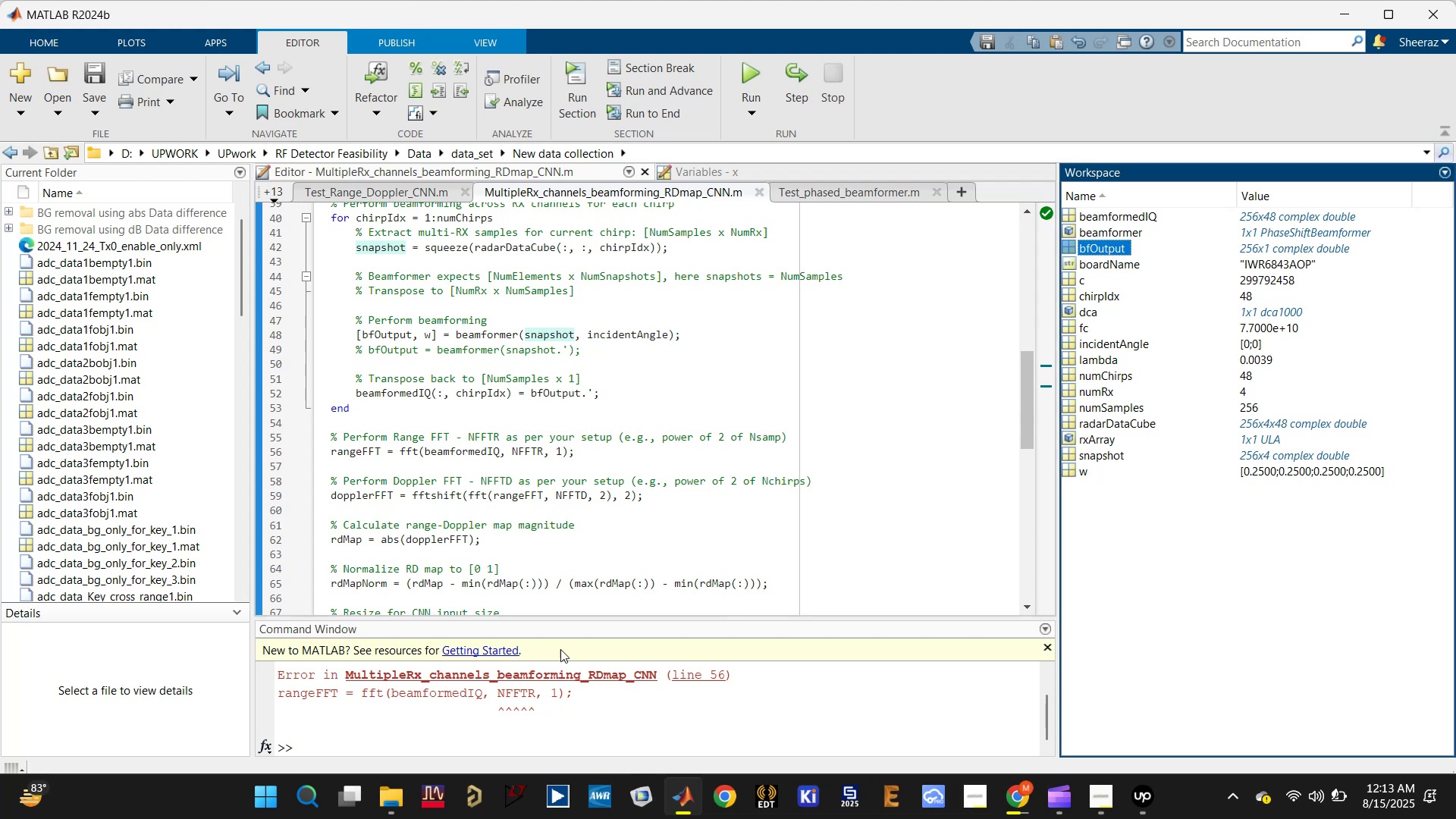 
scroll: coordinate [552, 698], scroll_direction: up, amount: 3.0
 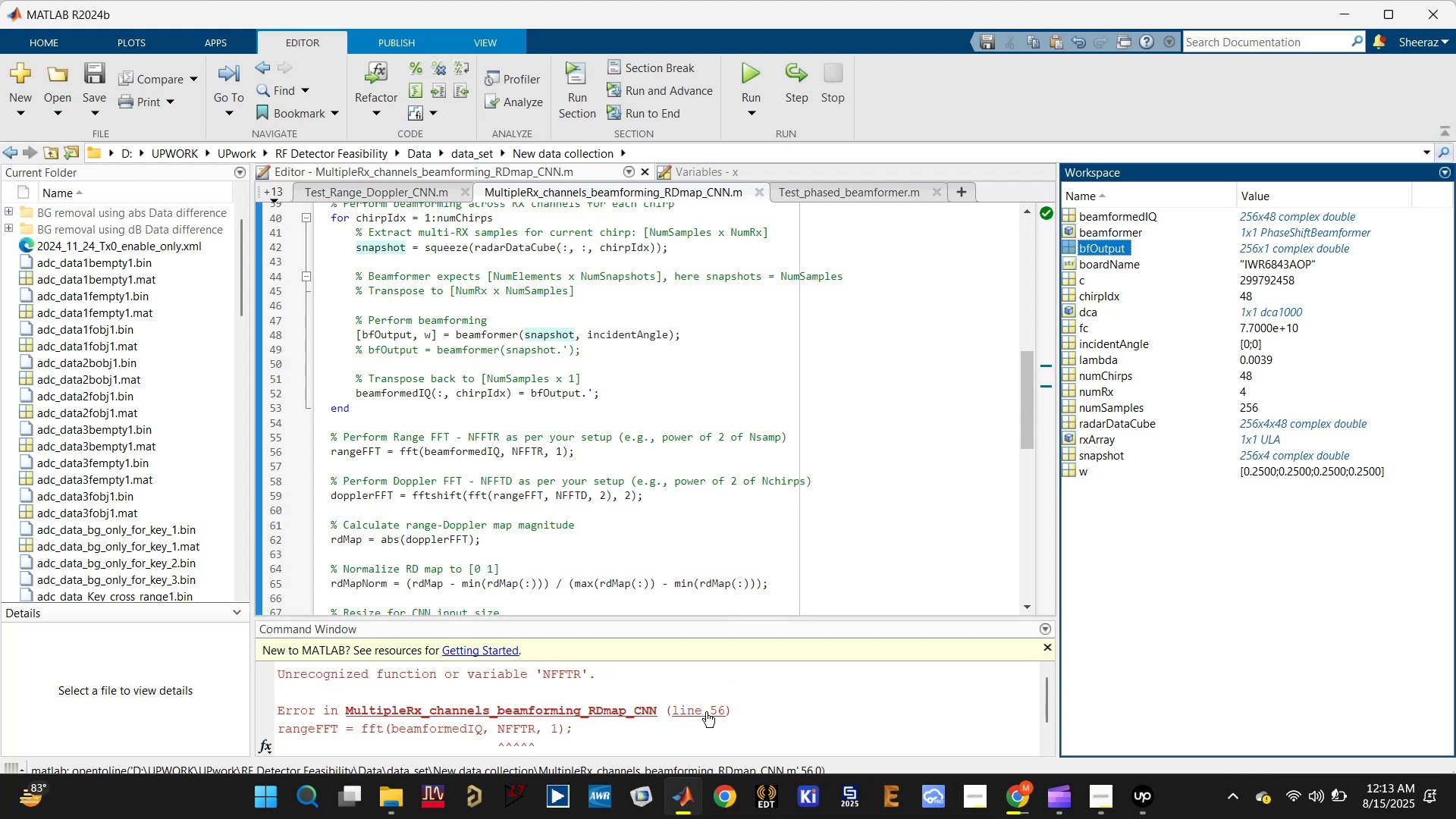 
left_click([706, 711])
 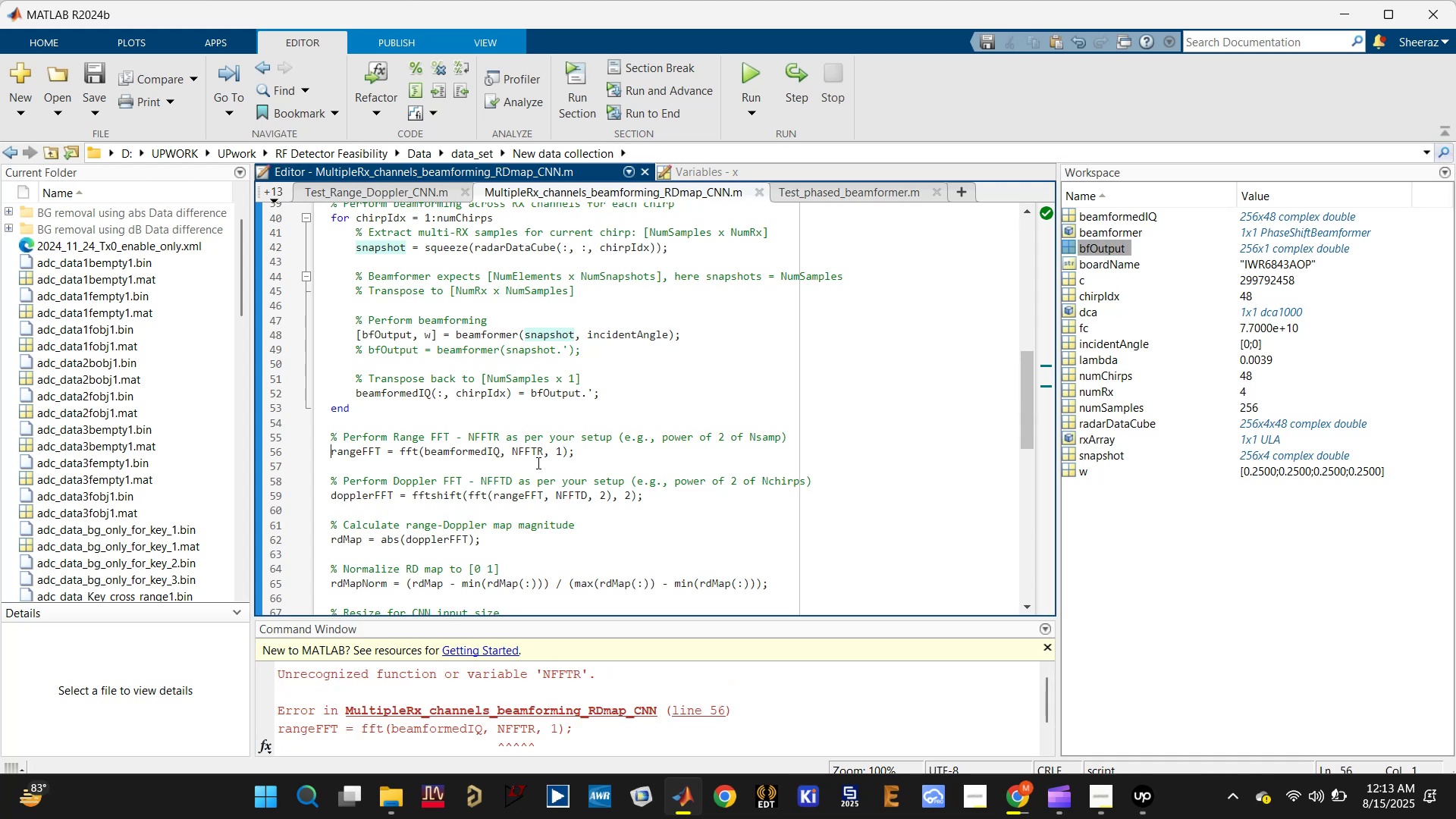 
left_click([535, 453])
 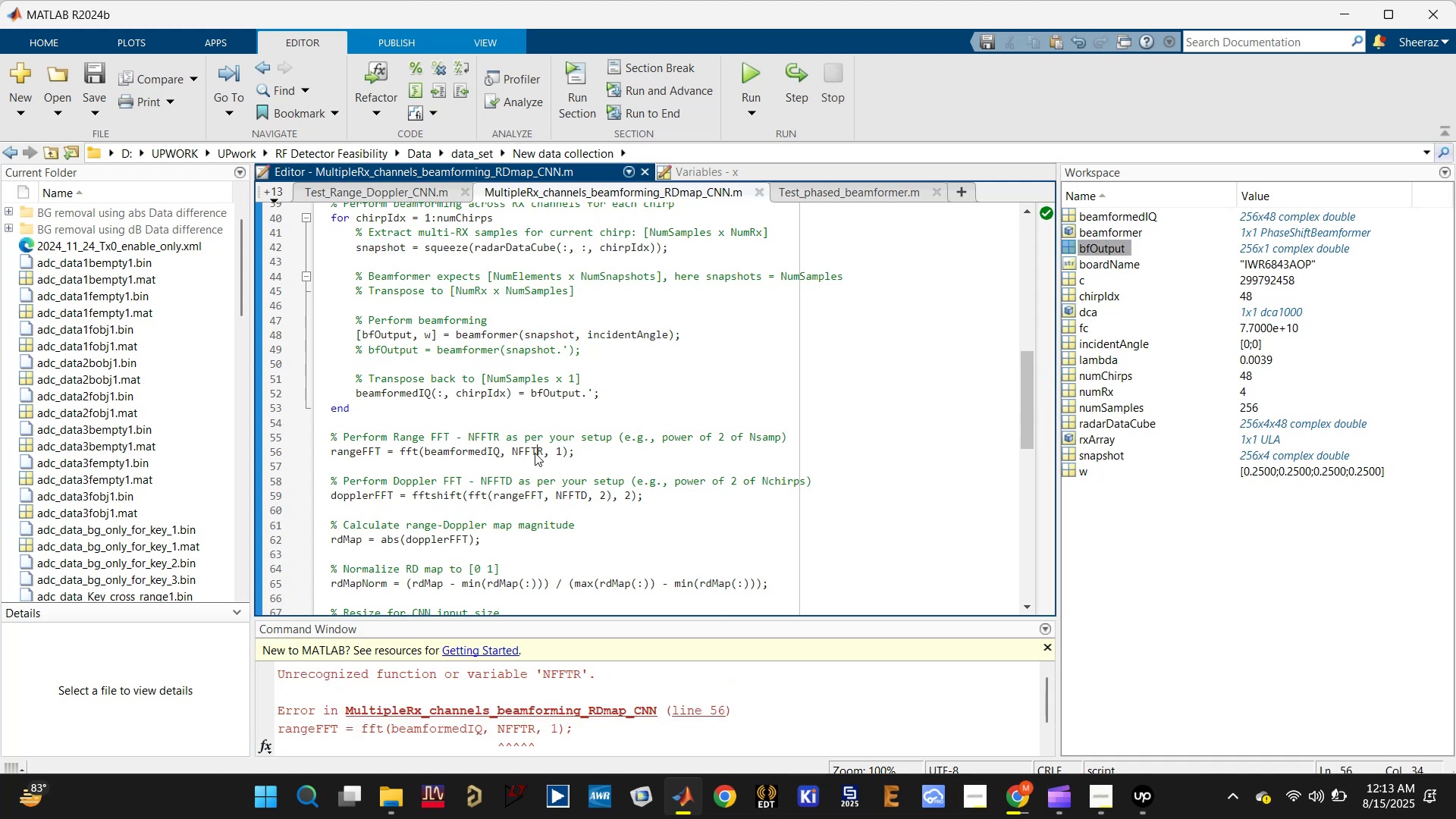 
left_click([535, 453])
 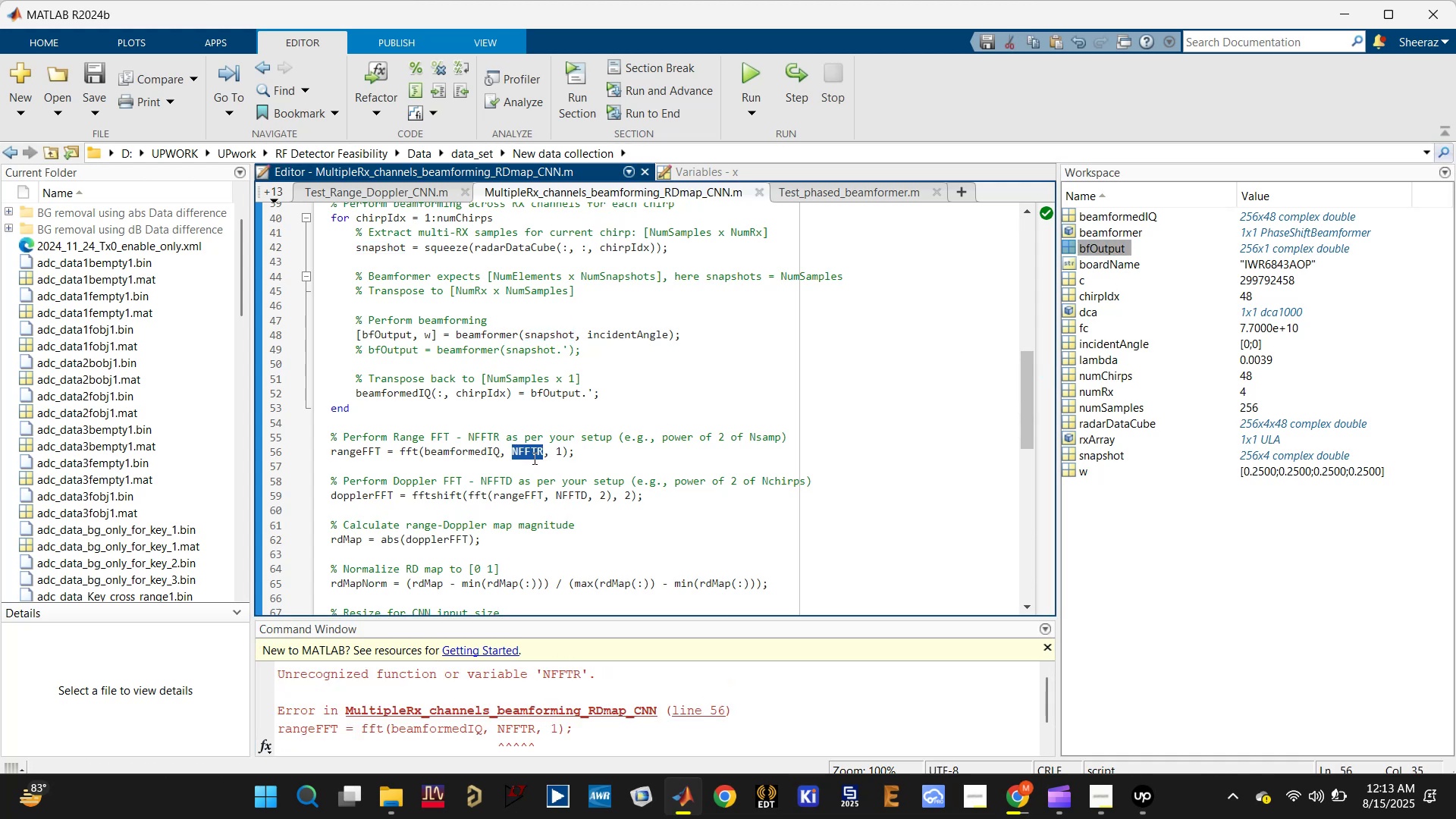 
key(Control+C)
 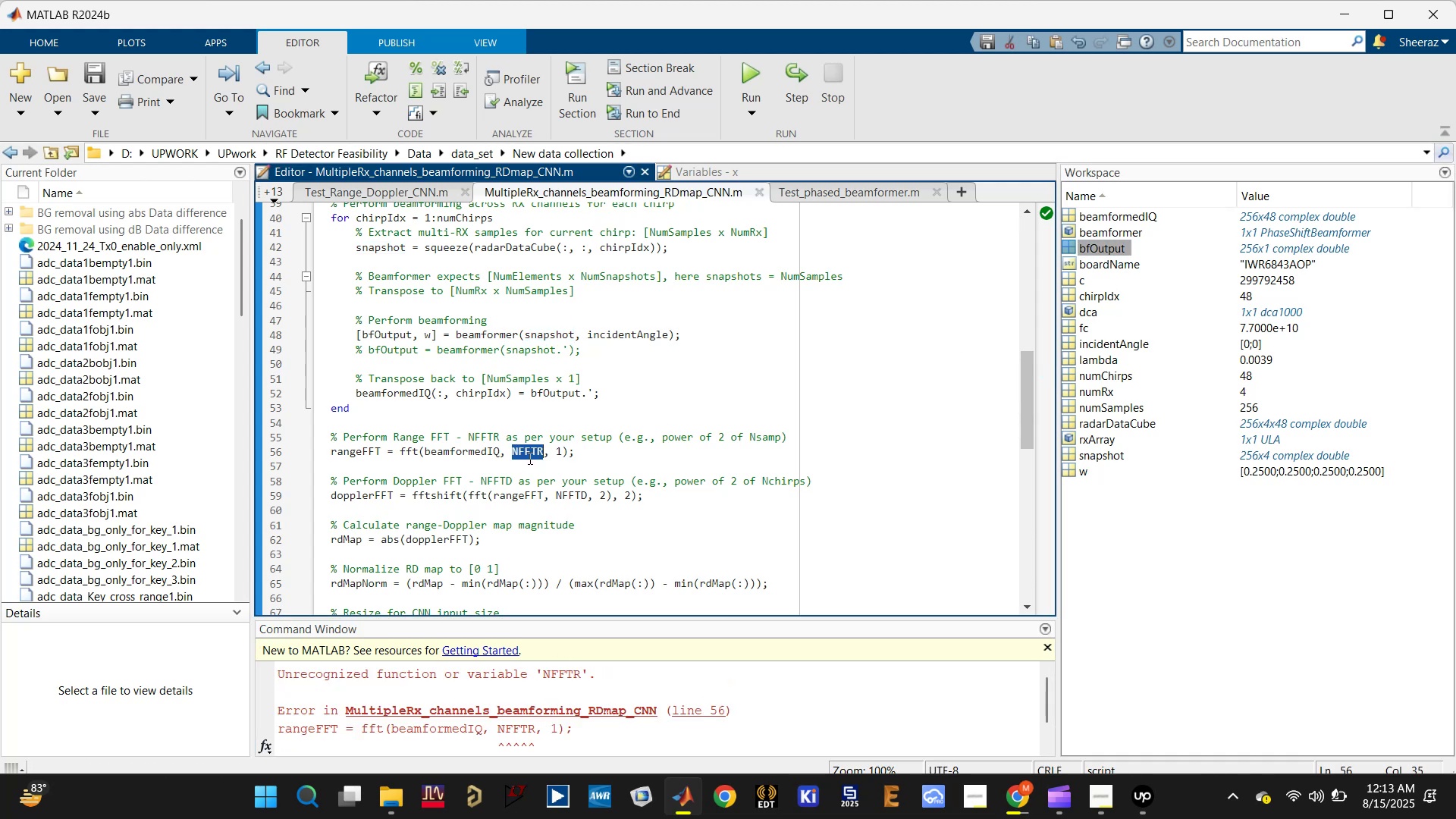 
scroll: coordinate [479, 456], scroll_direction: up, amount: 14.0
 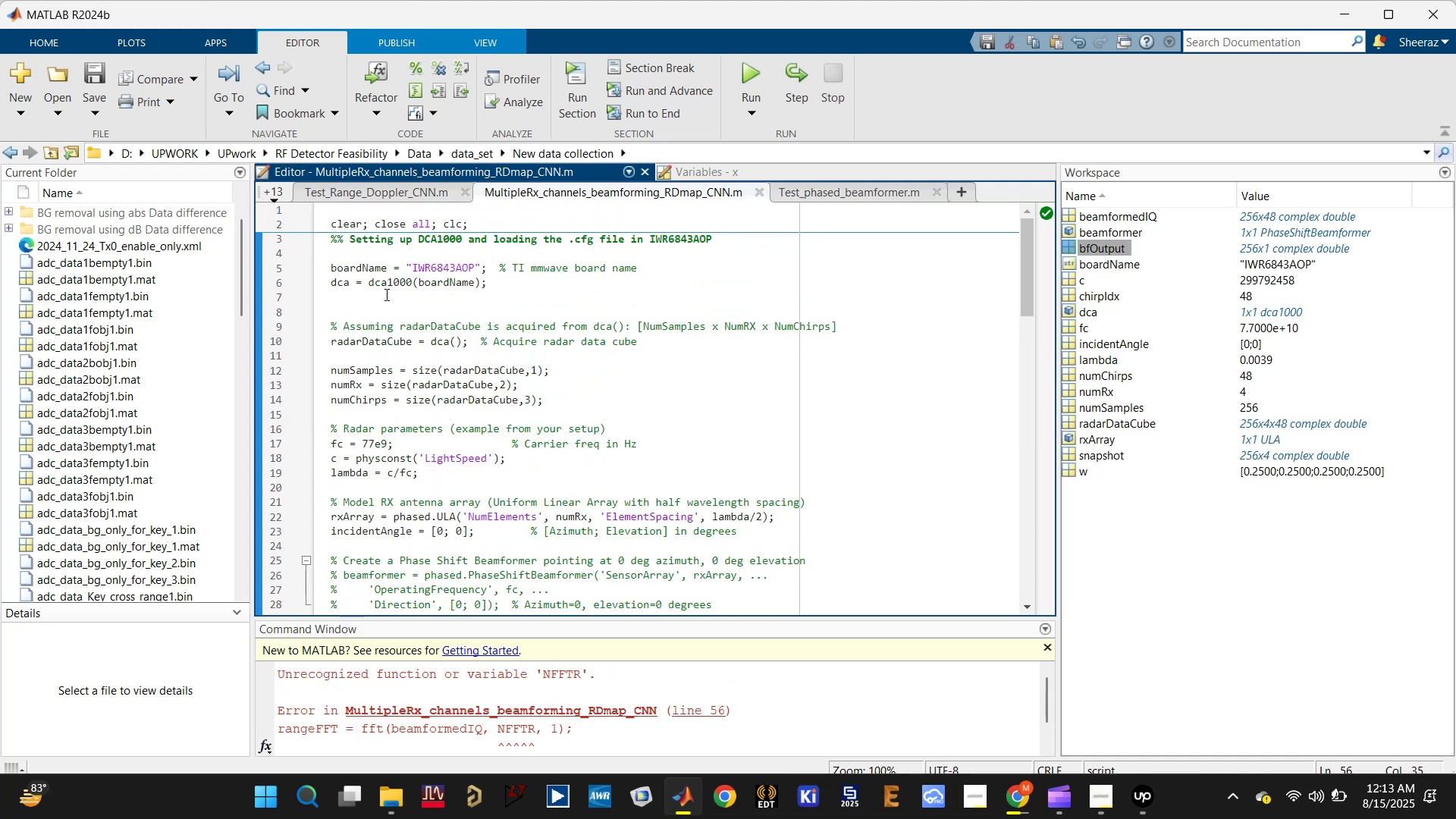 
left_click([365, 303])
 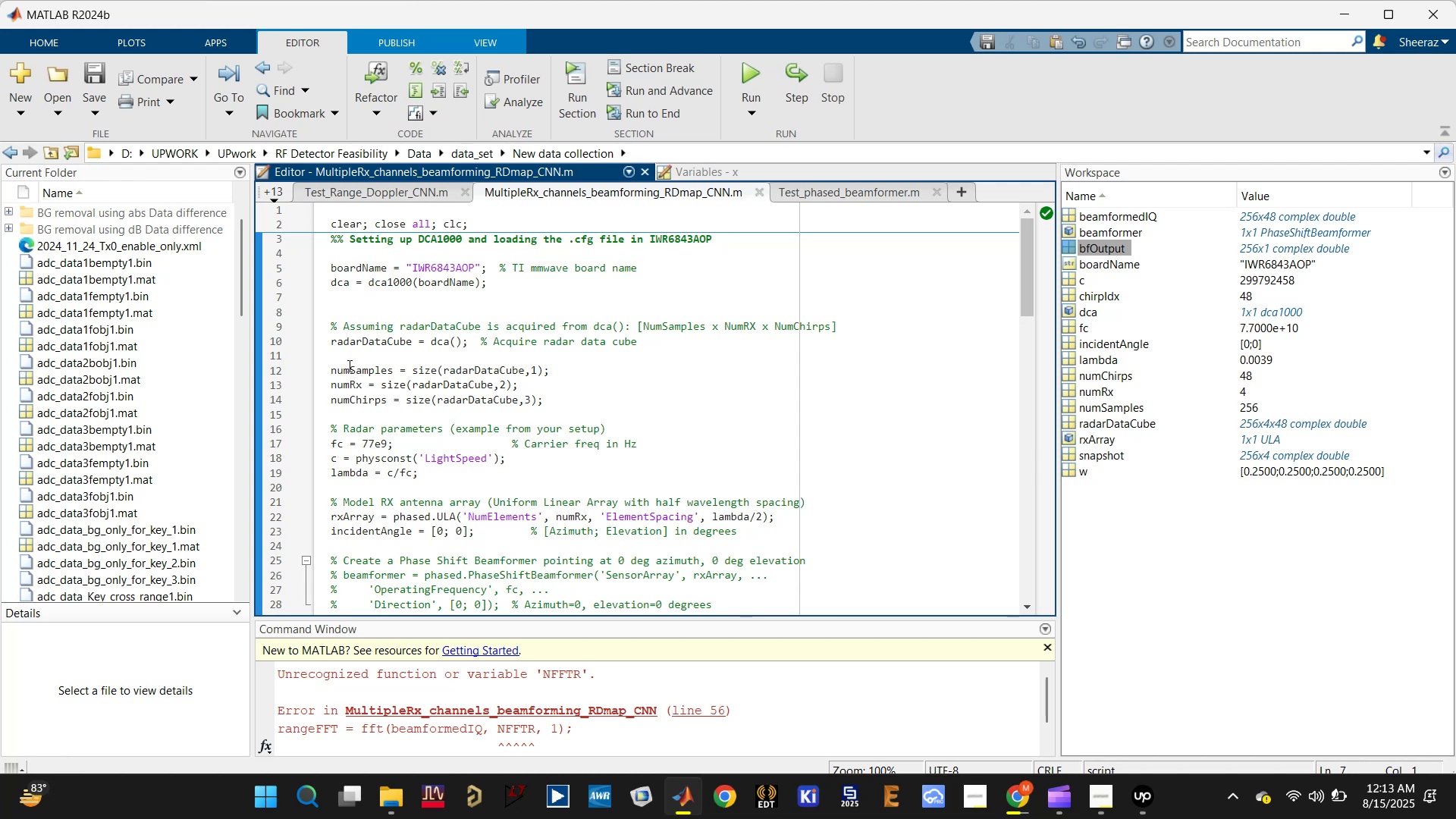 
left_click([372, 287])
 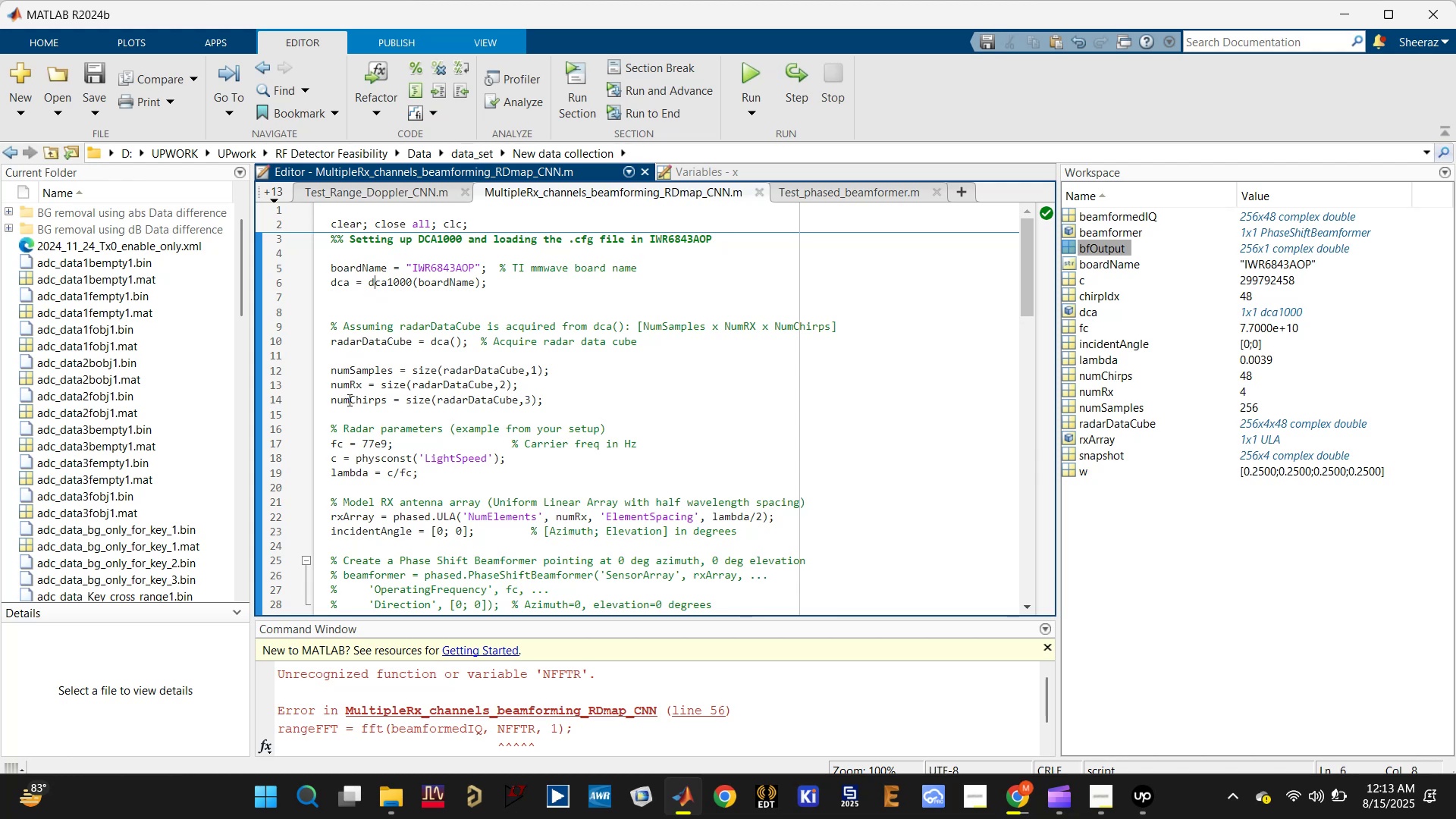 
left_click([343, 410])
 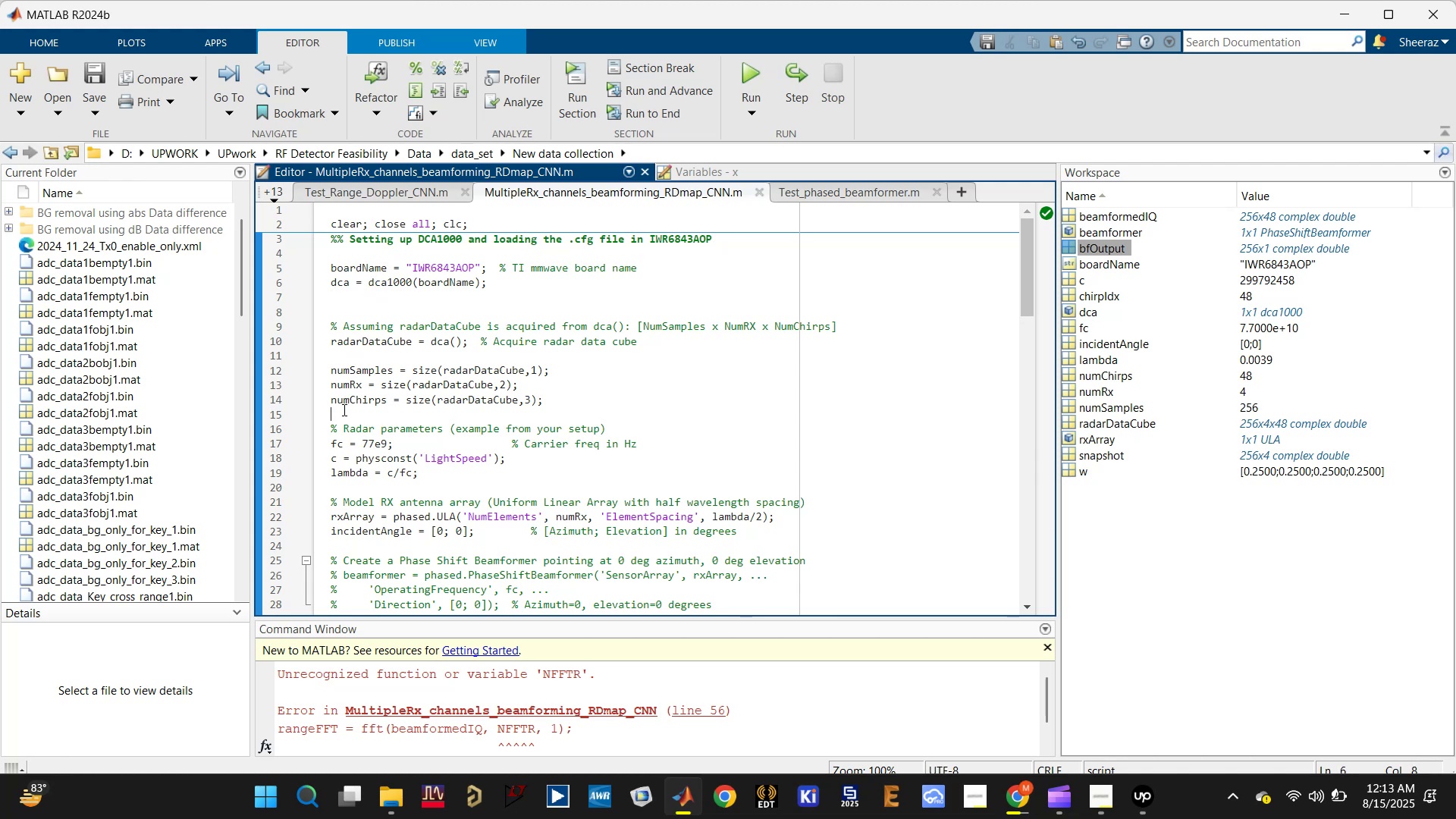 
key(Control+V)
 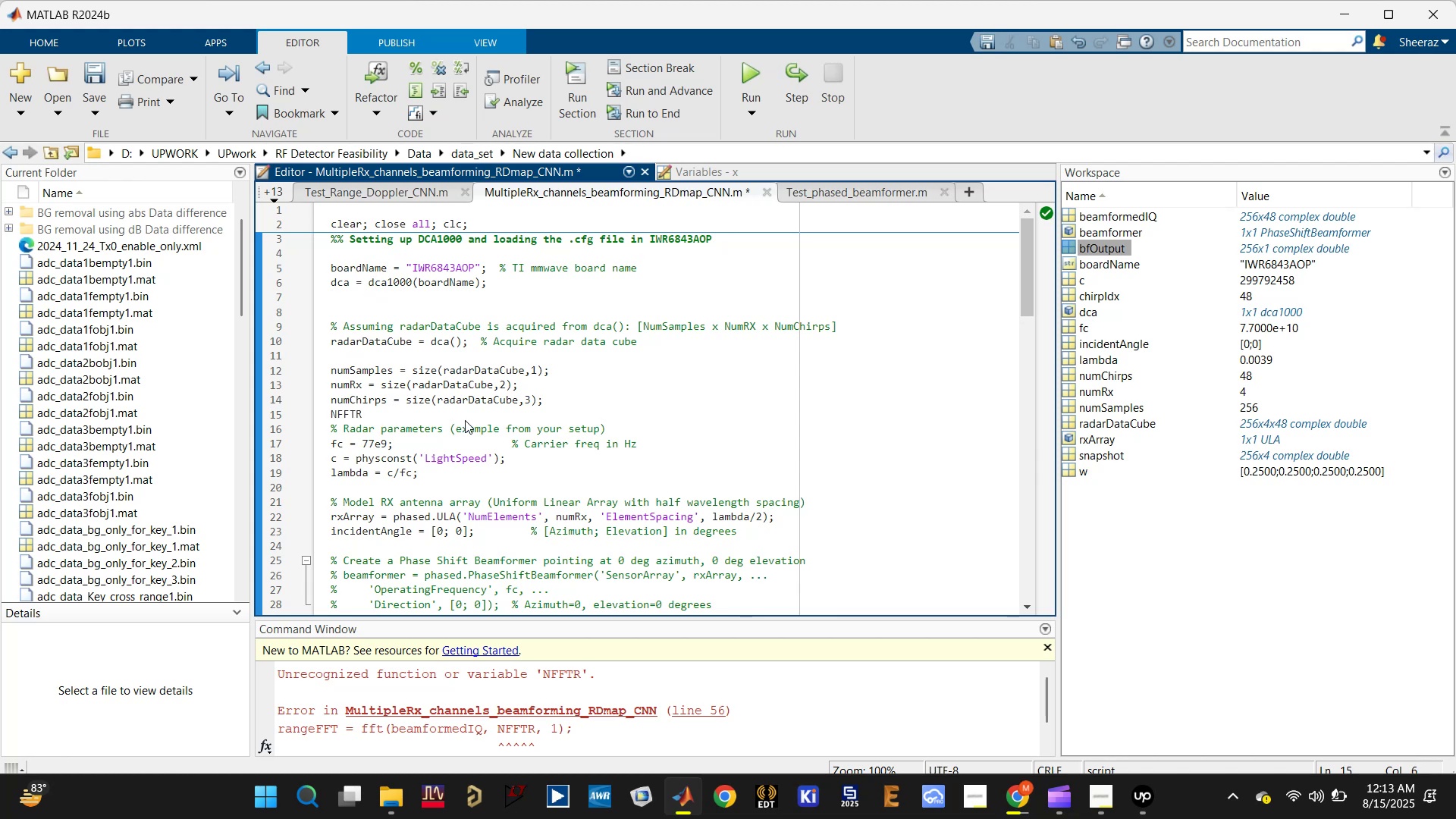 
key(Enter)
 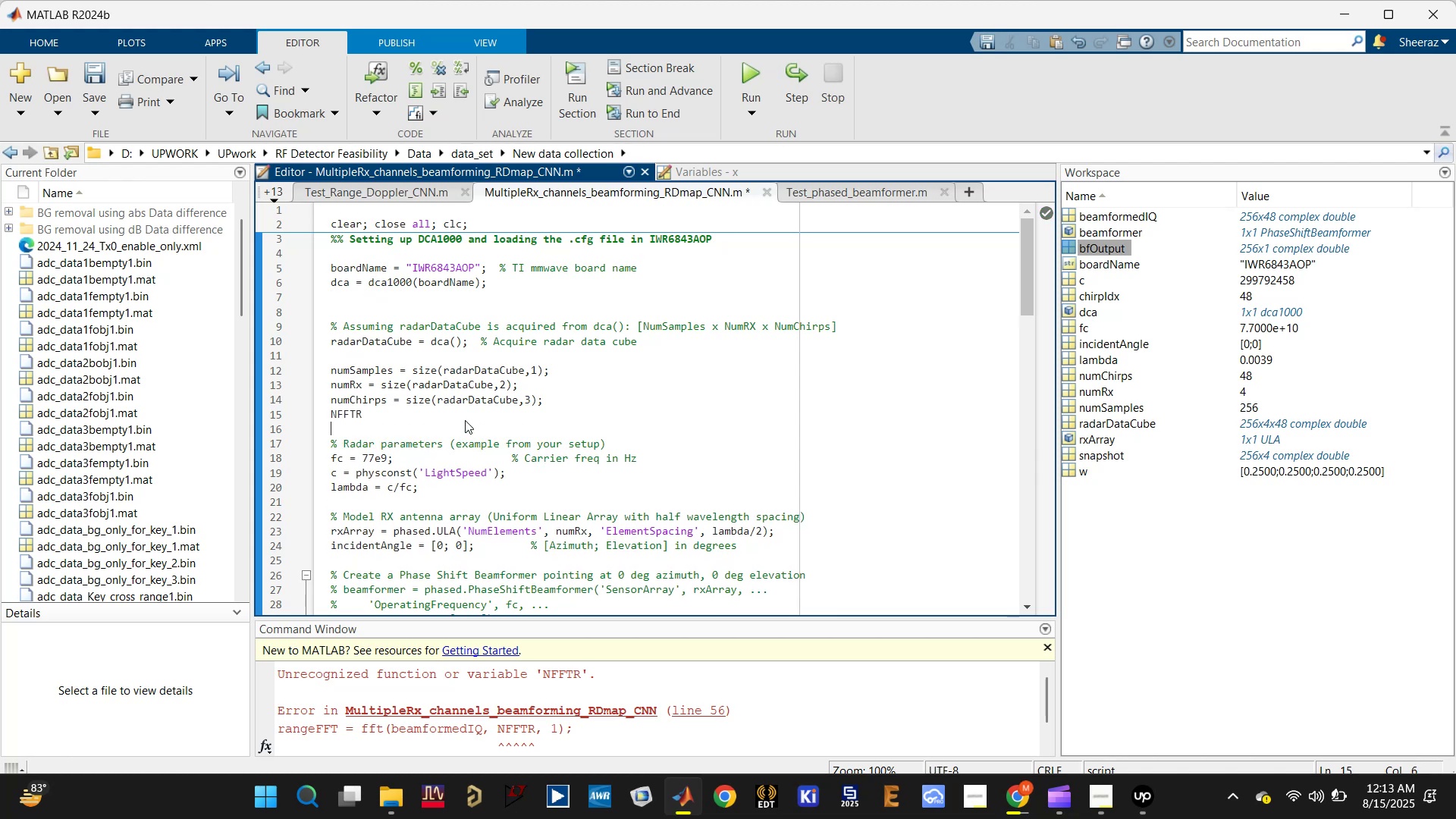 
key(Enter)
 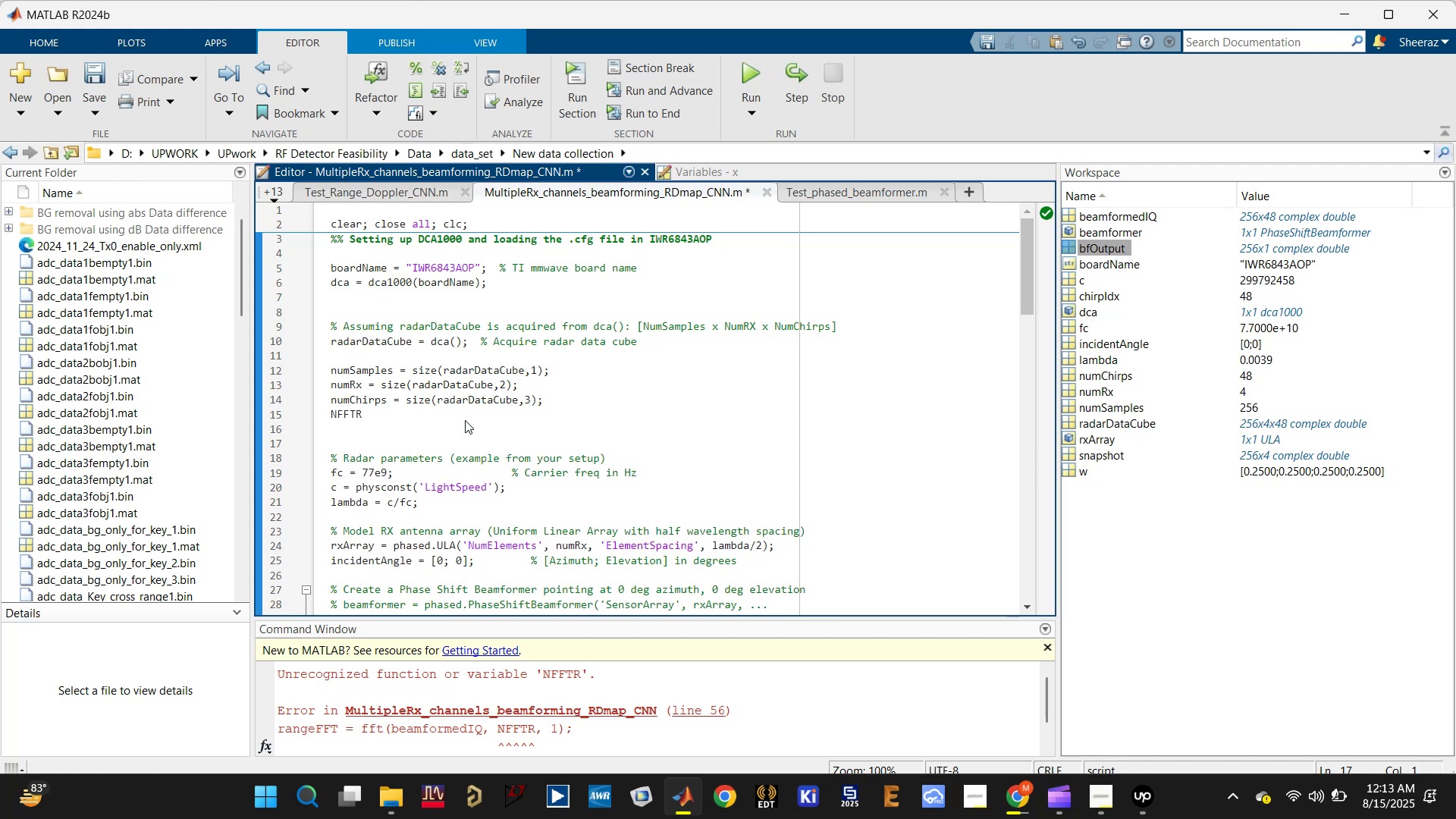 
key(ArrowLeft)
 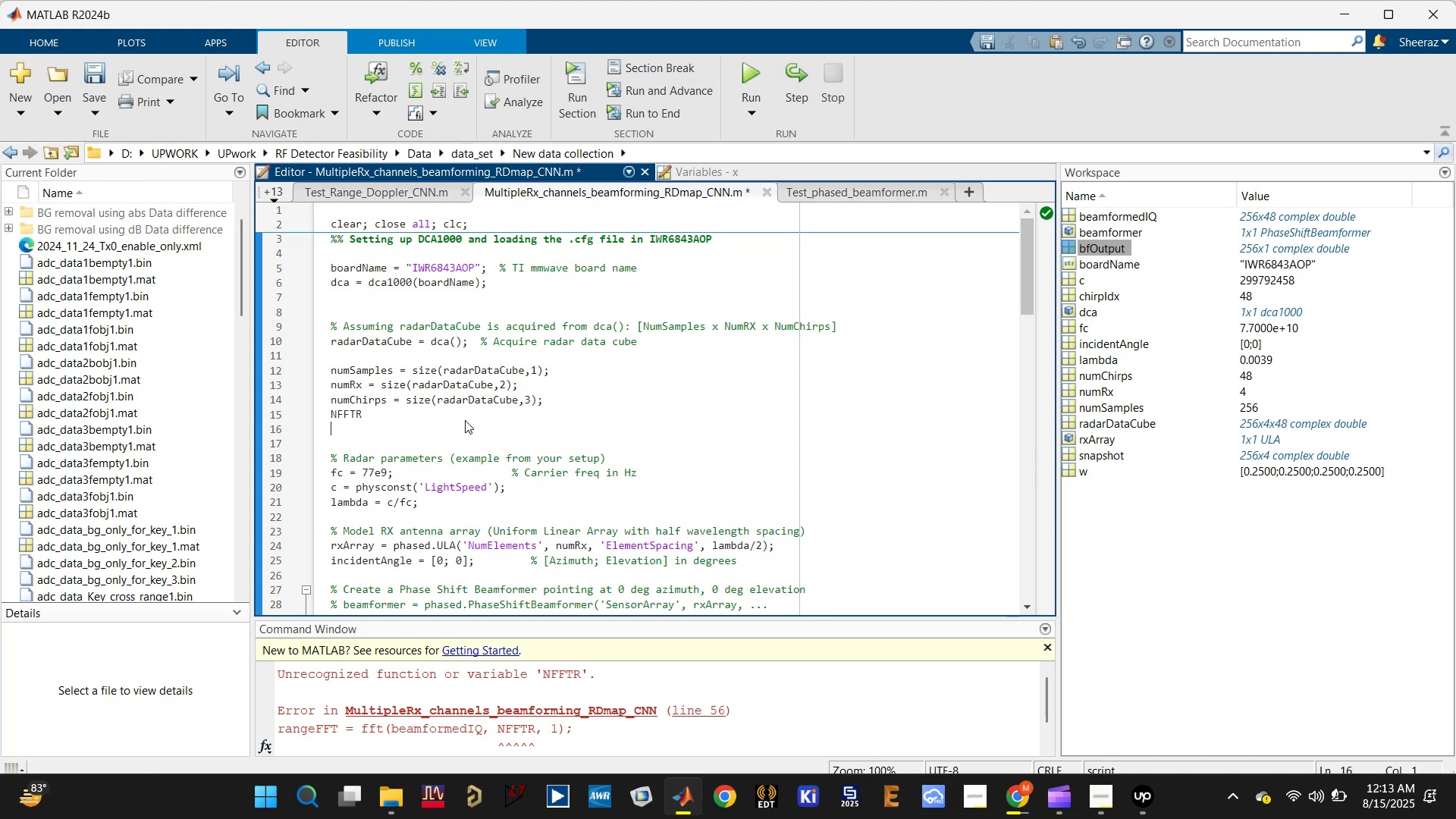 
key(ArrowLeft)
 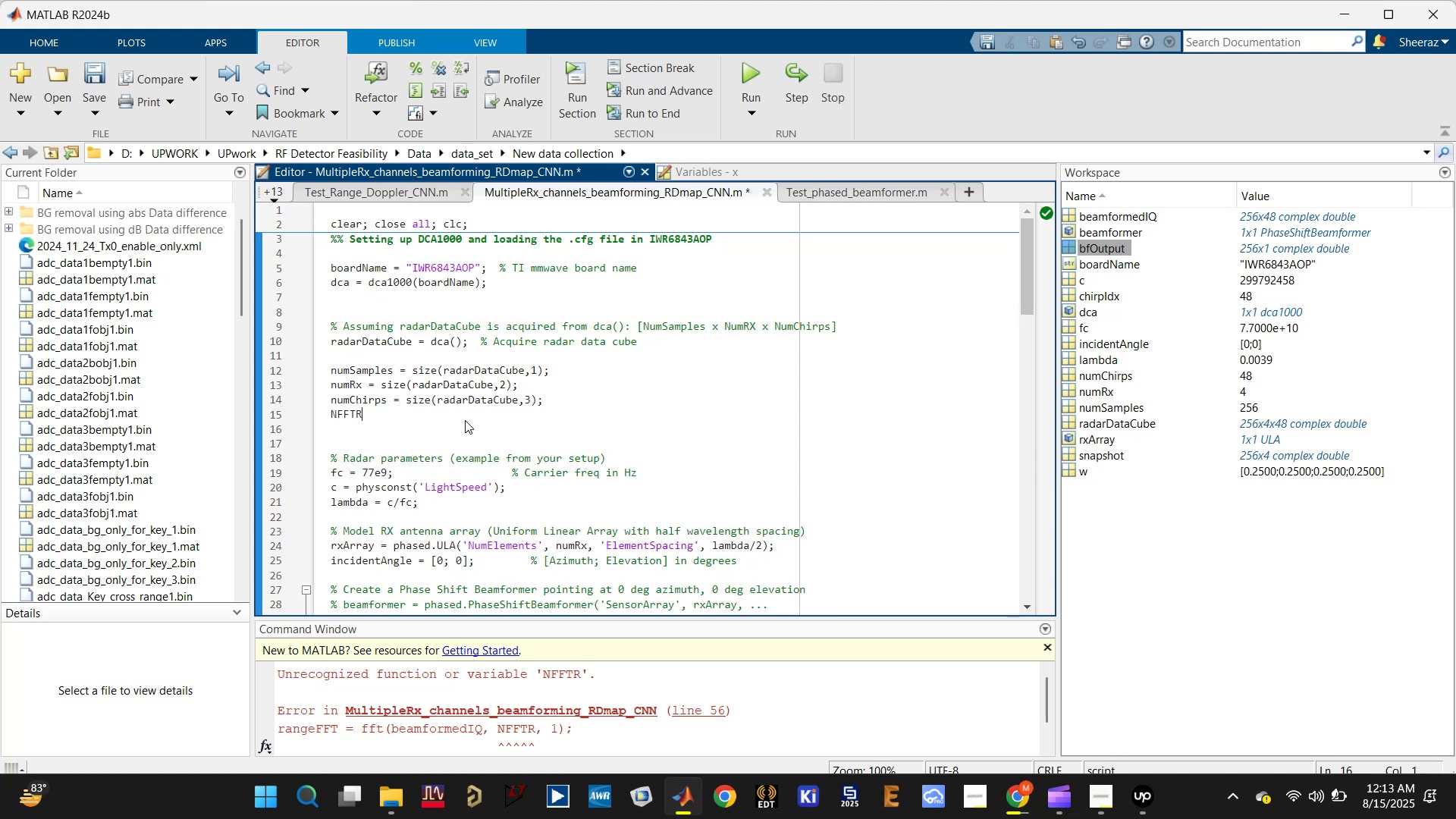 
type(=256;)
 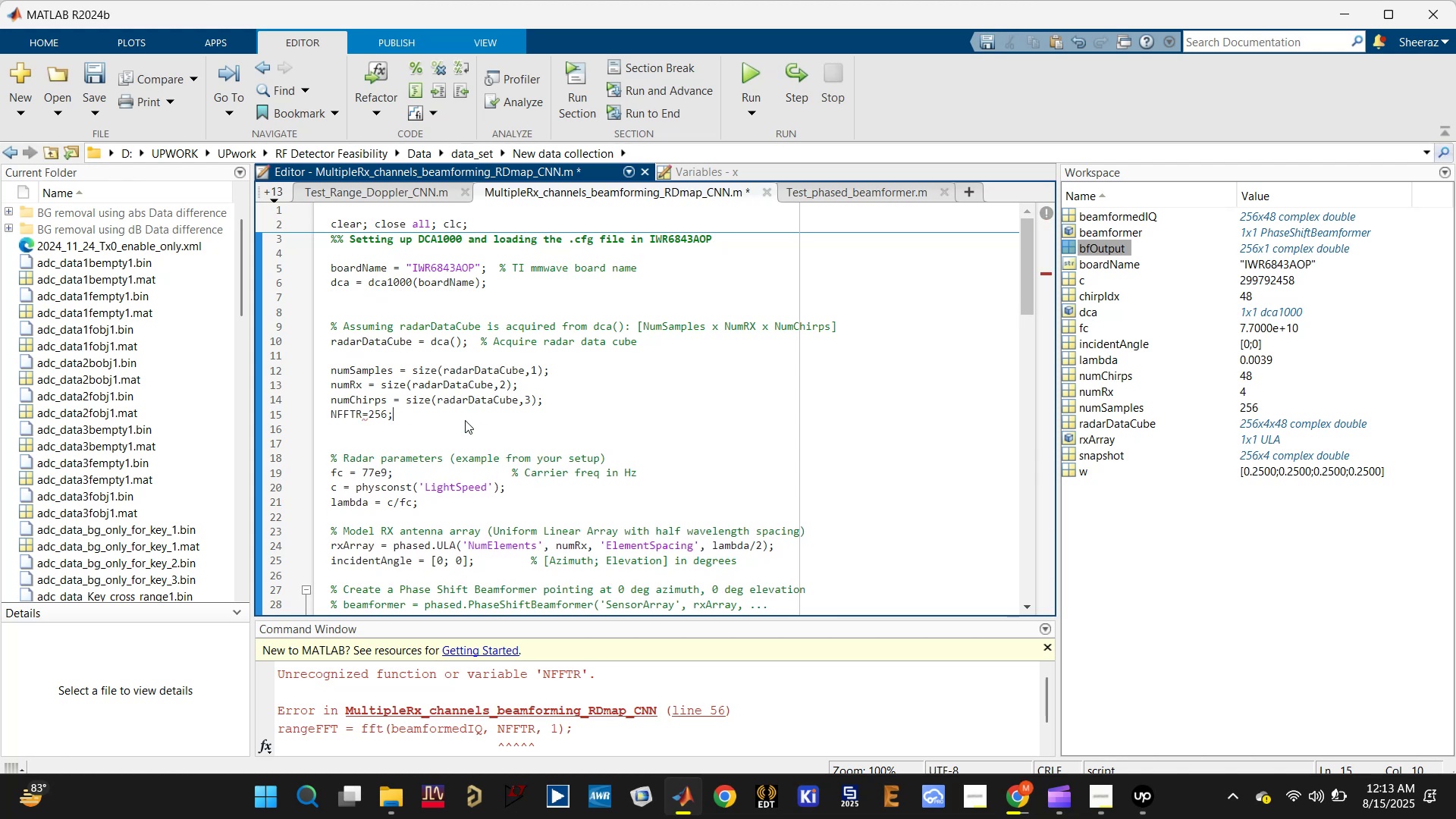 
key(Control+S)
 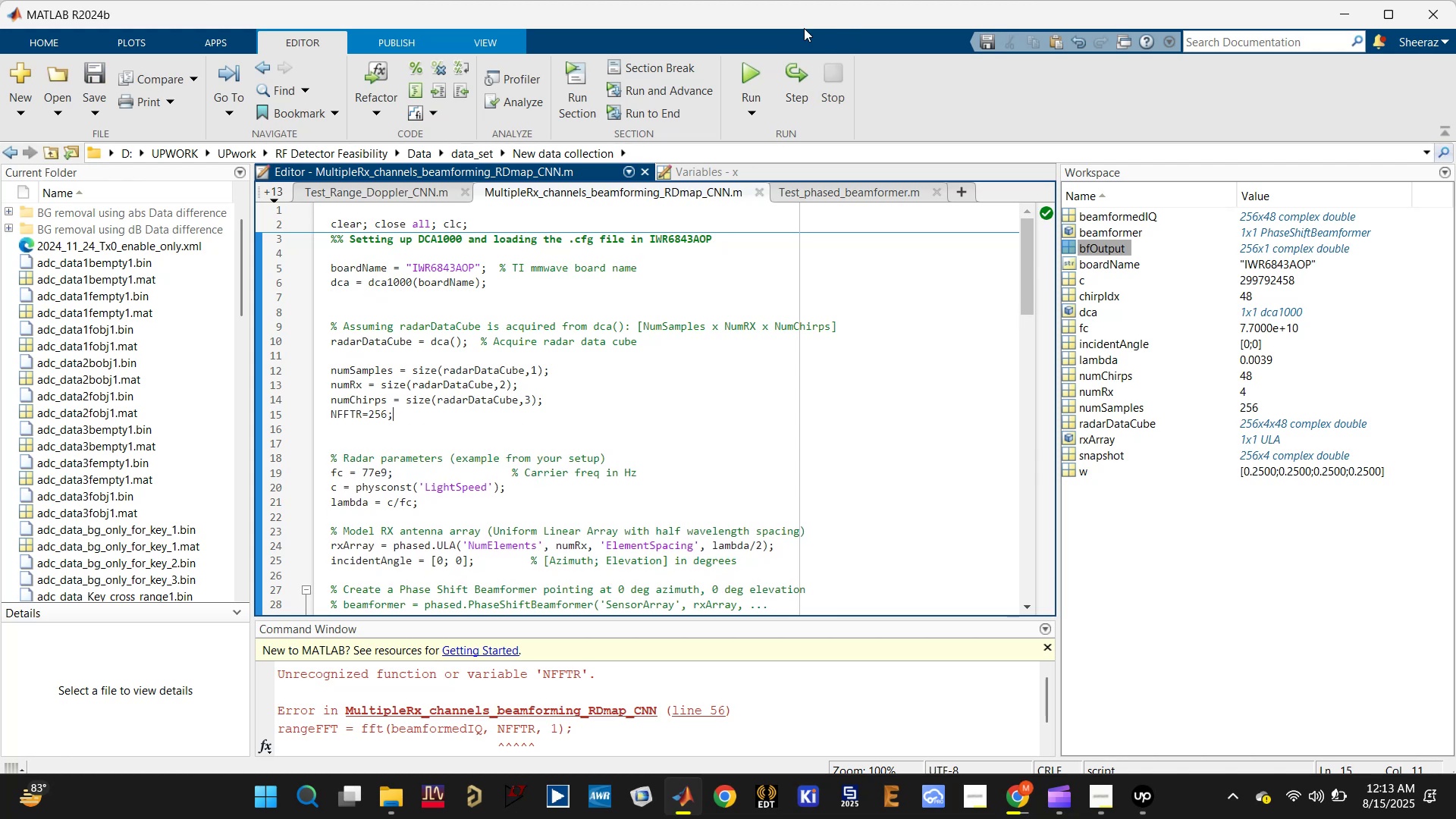 
left_click([739, 73])
 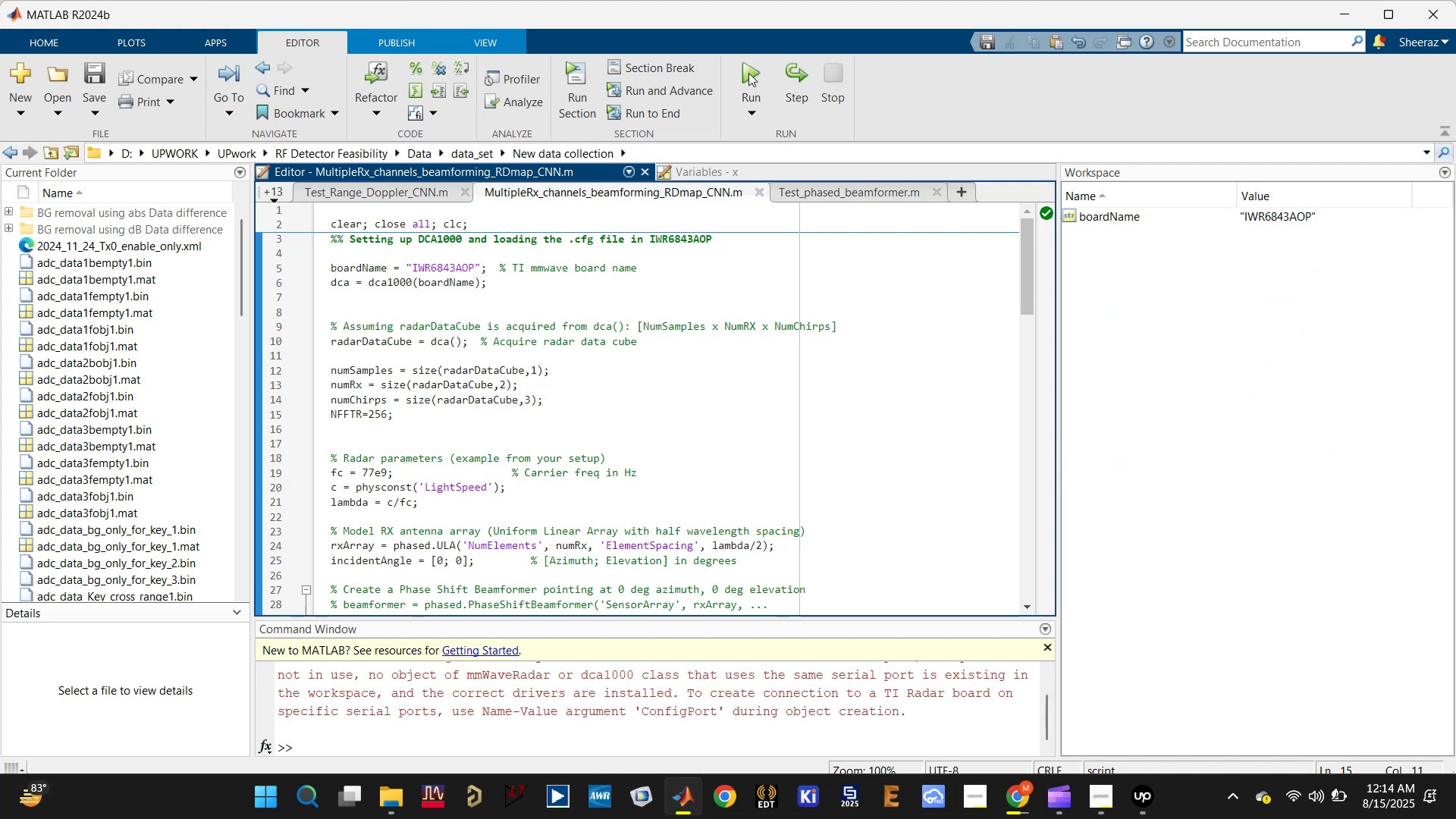 
scroll: coordinate [686, 310], scroll_direction: up, amount: 5.0
 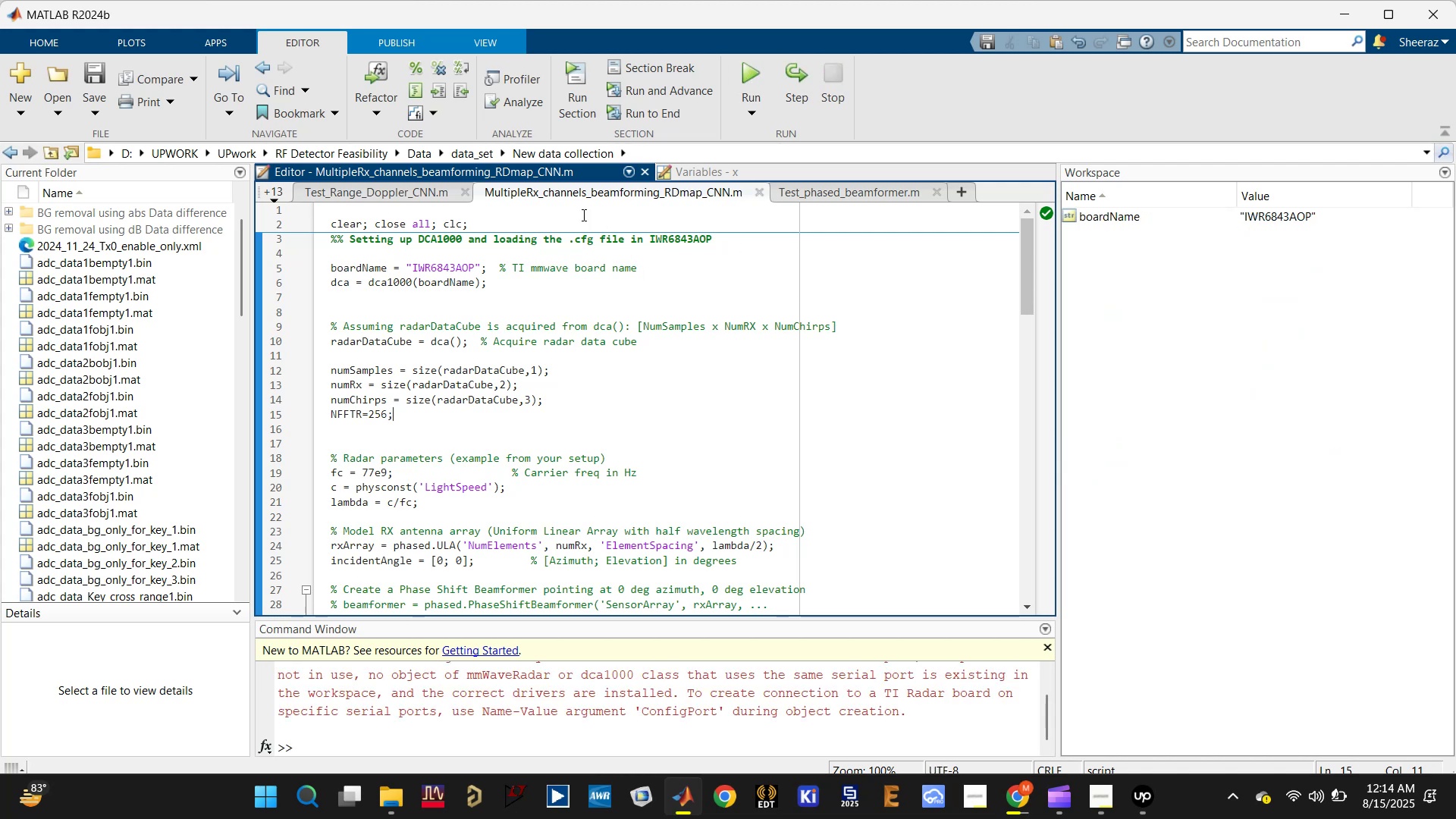 
left_click([574, 209])
 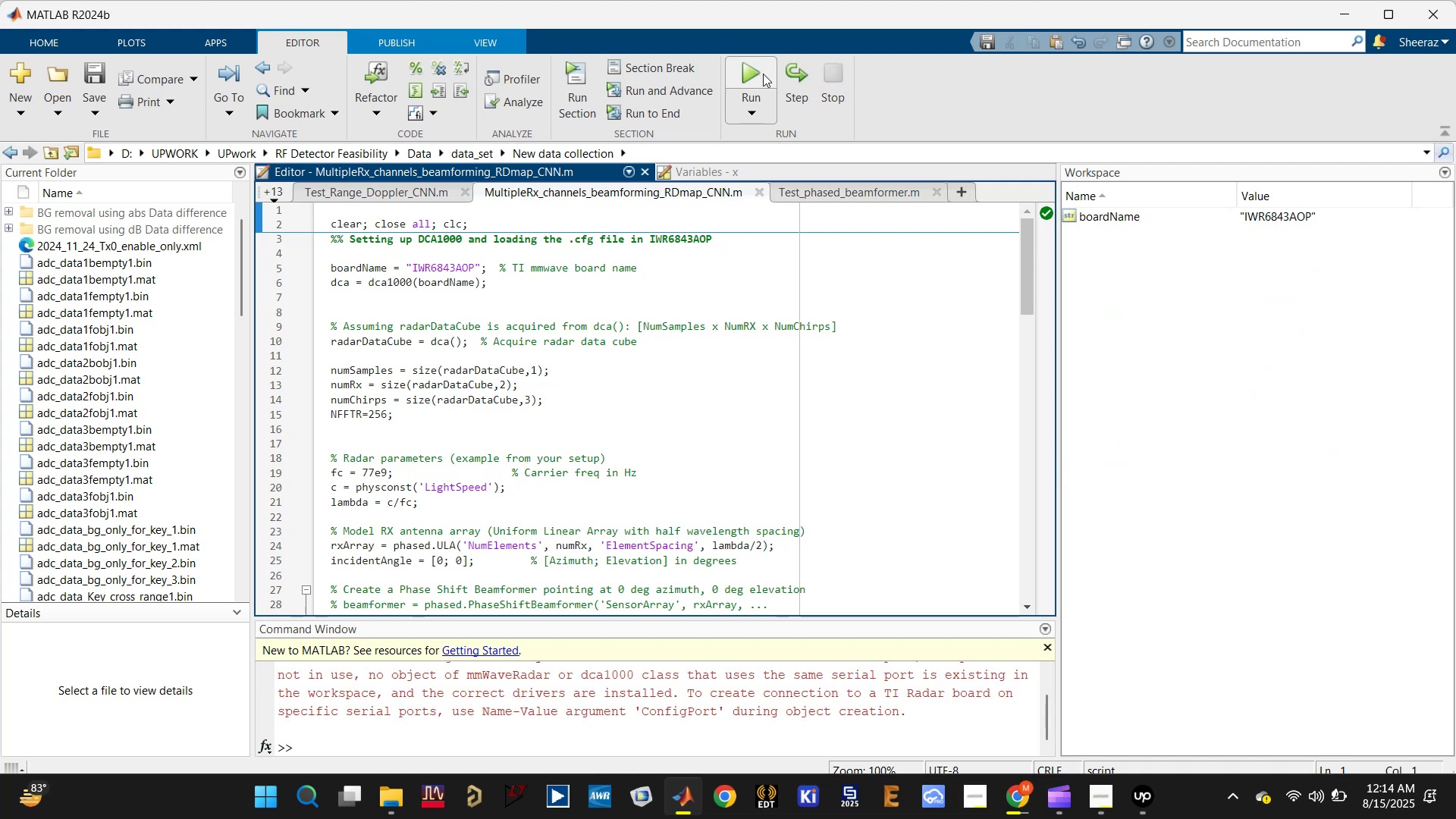 
left_click([755, 71])
 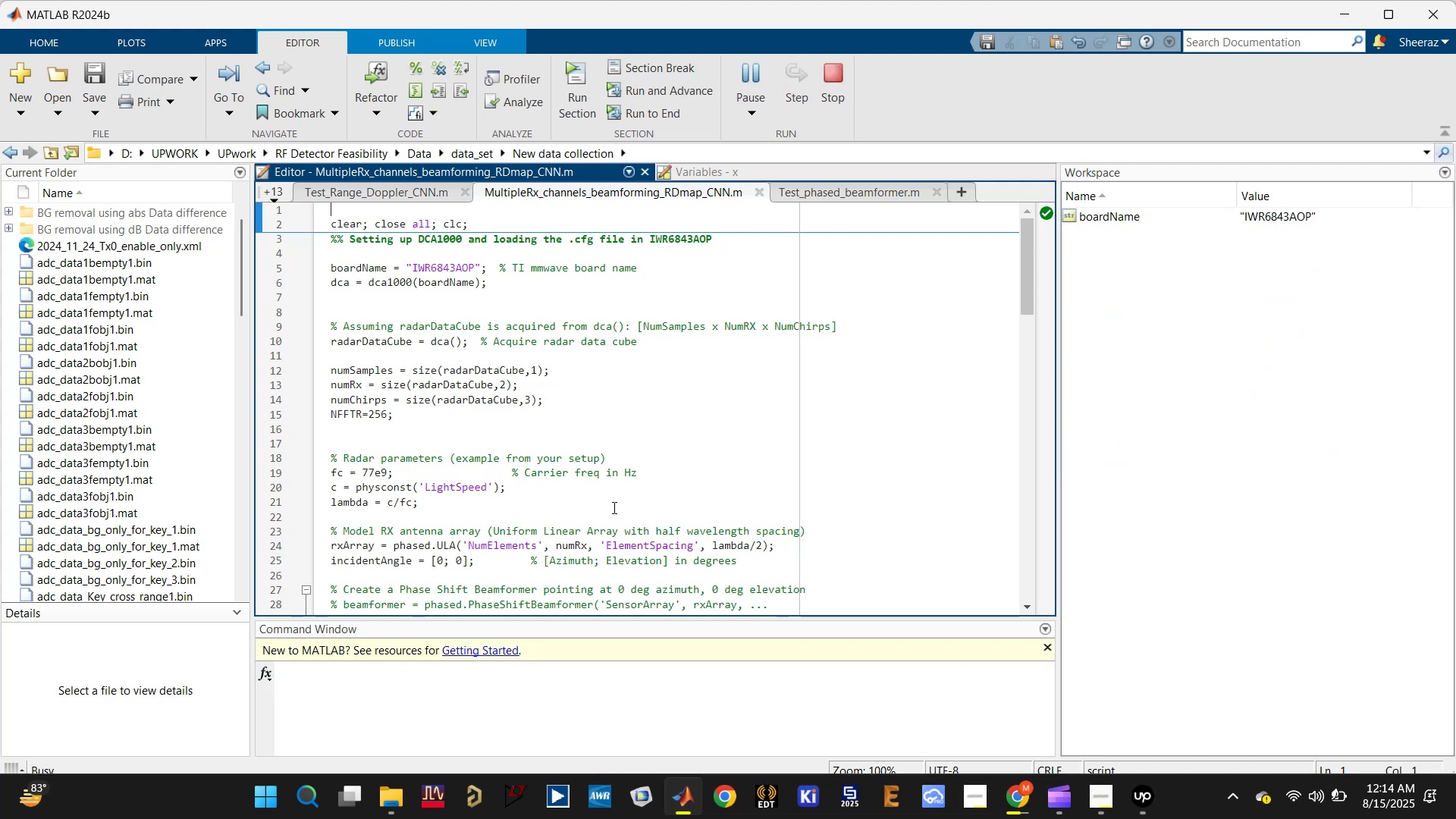 
scroll: coordinate [623, 526], scroll_direction: down, amount: 10.0
 